 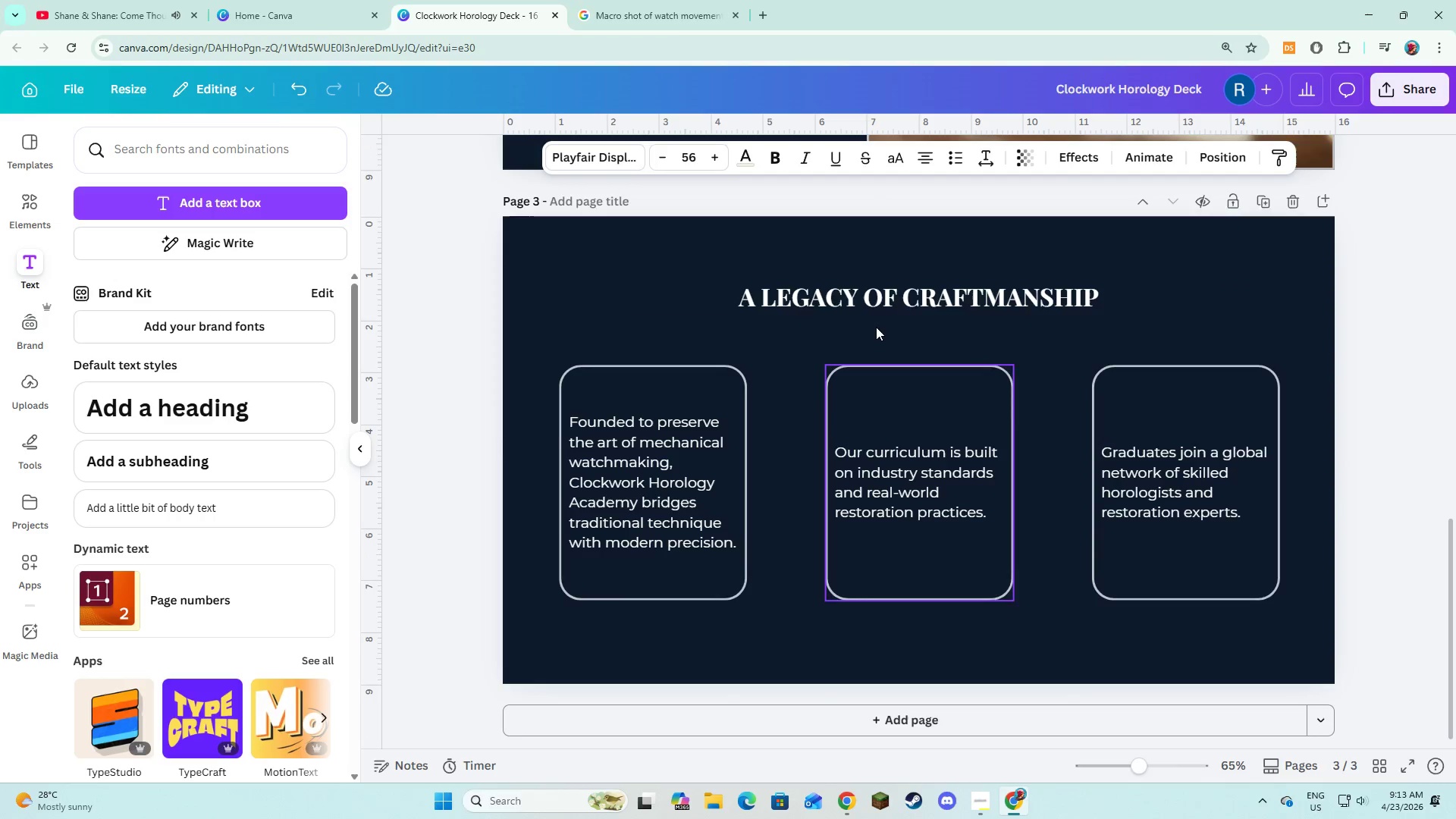 
left_click([884, 311])
 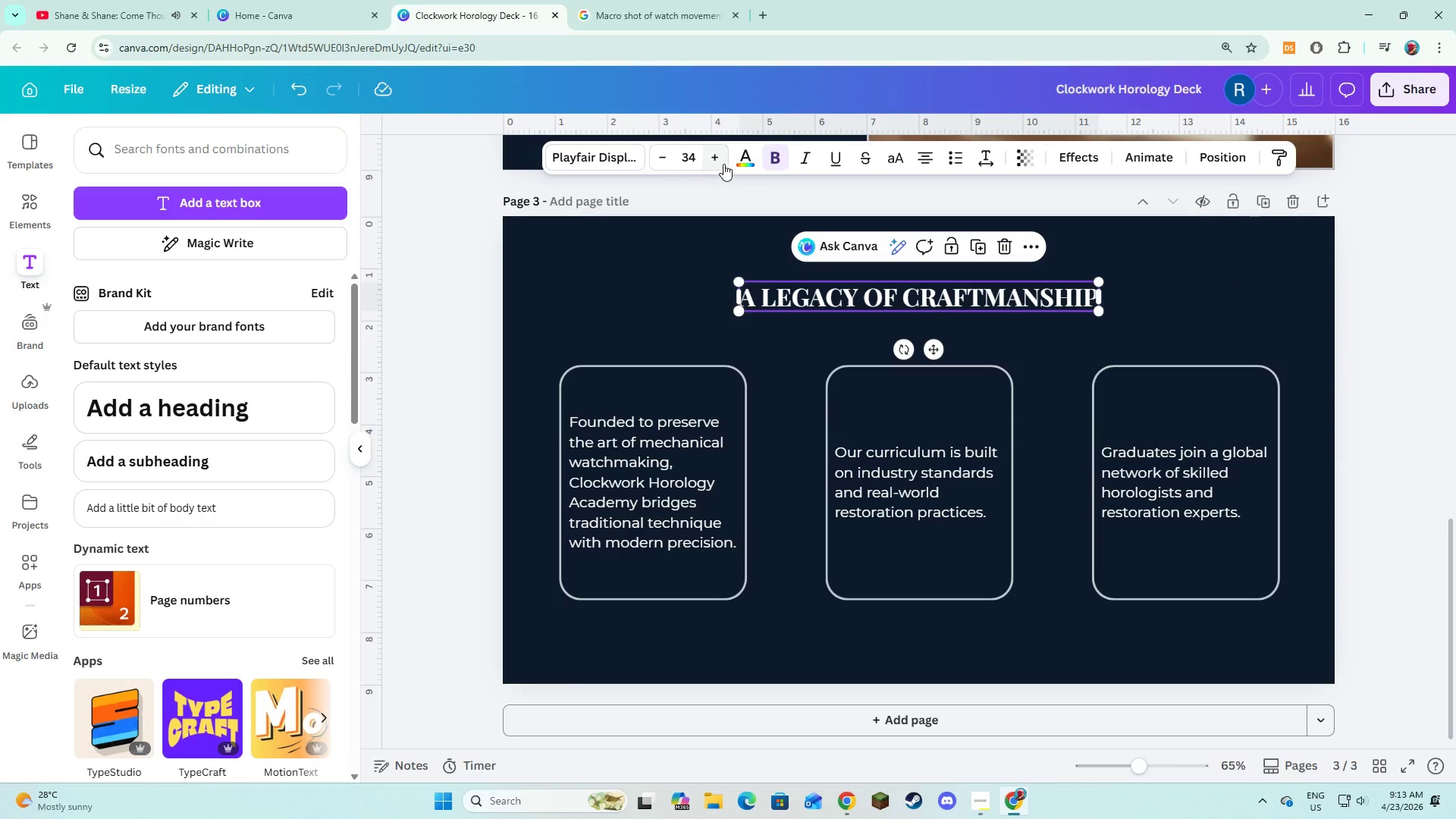 
double_click([720, 161])
 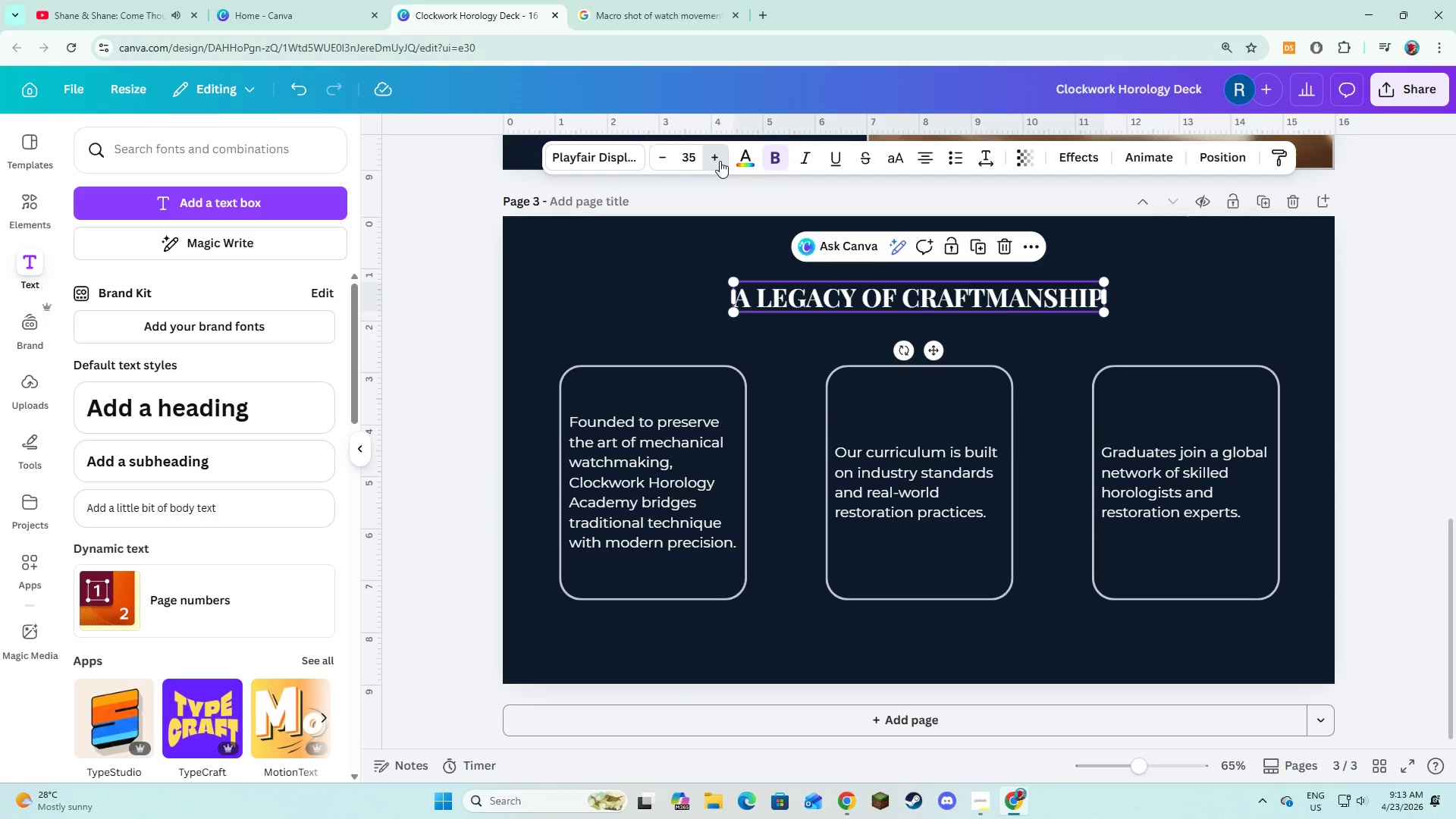 
triple_click([720, 161])
 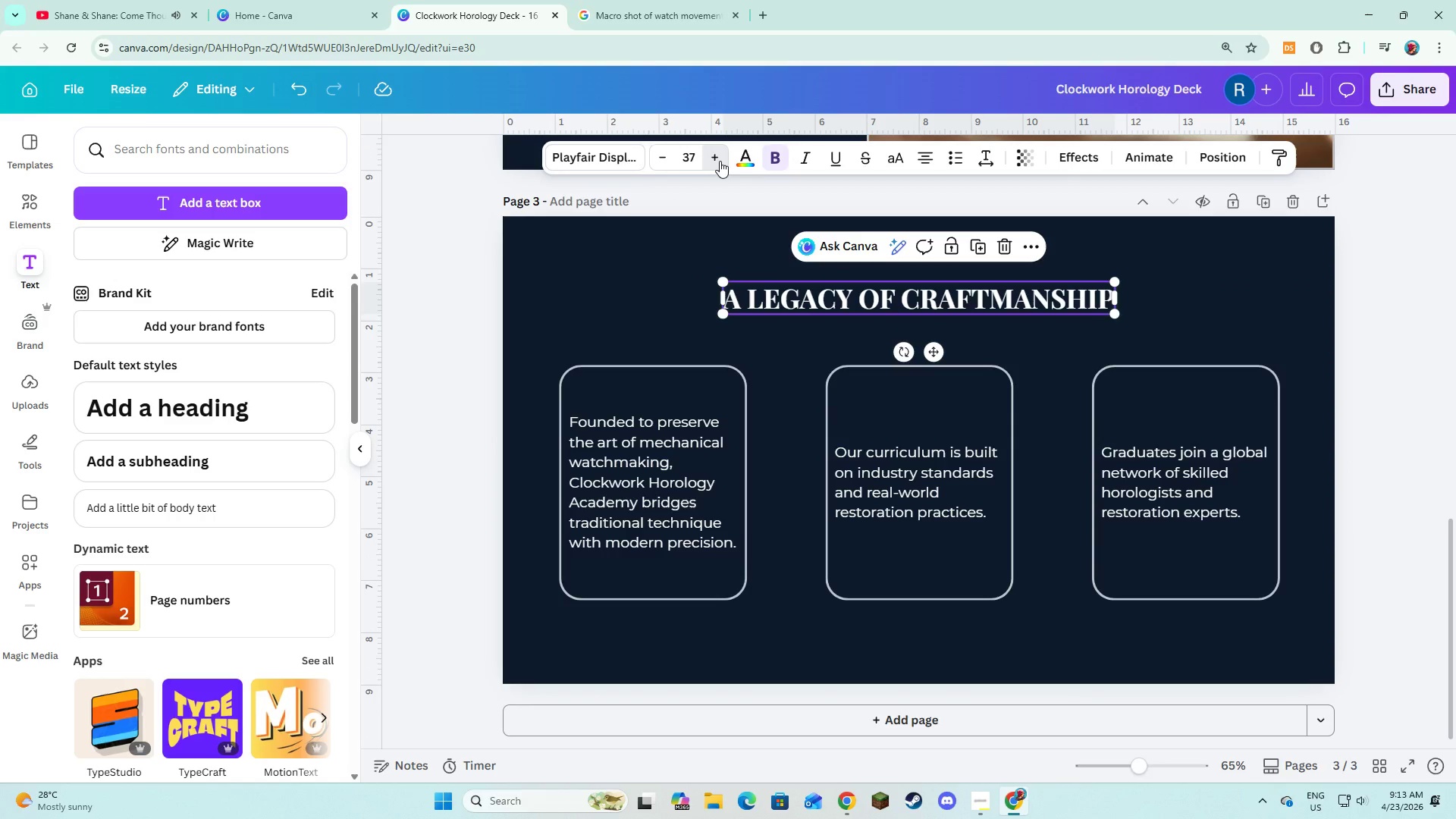 
double_click([720, 161])
 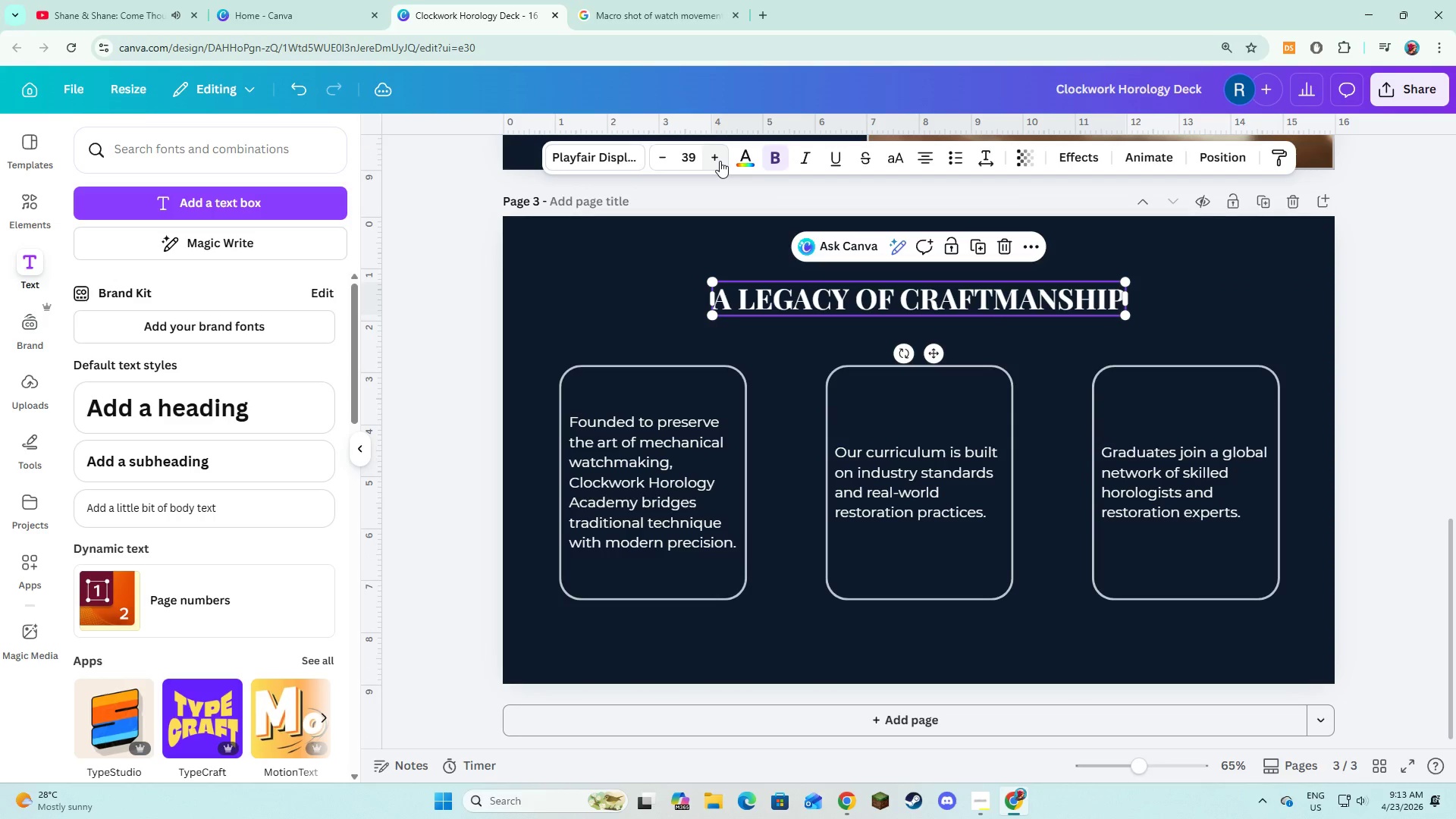 
left_click([720, 161])
 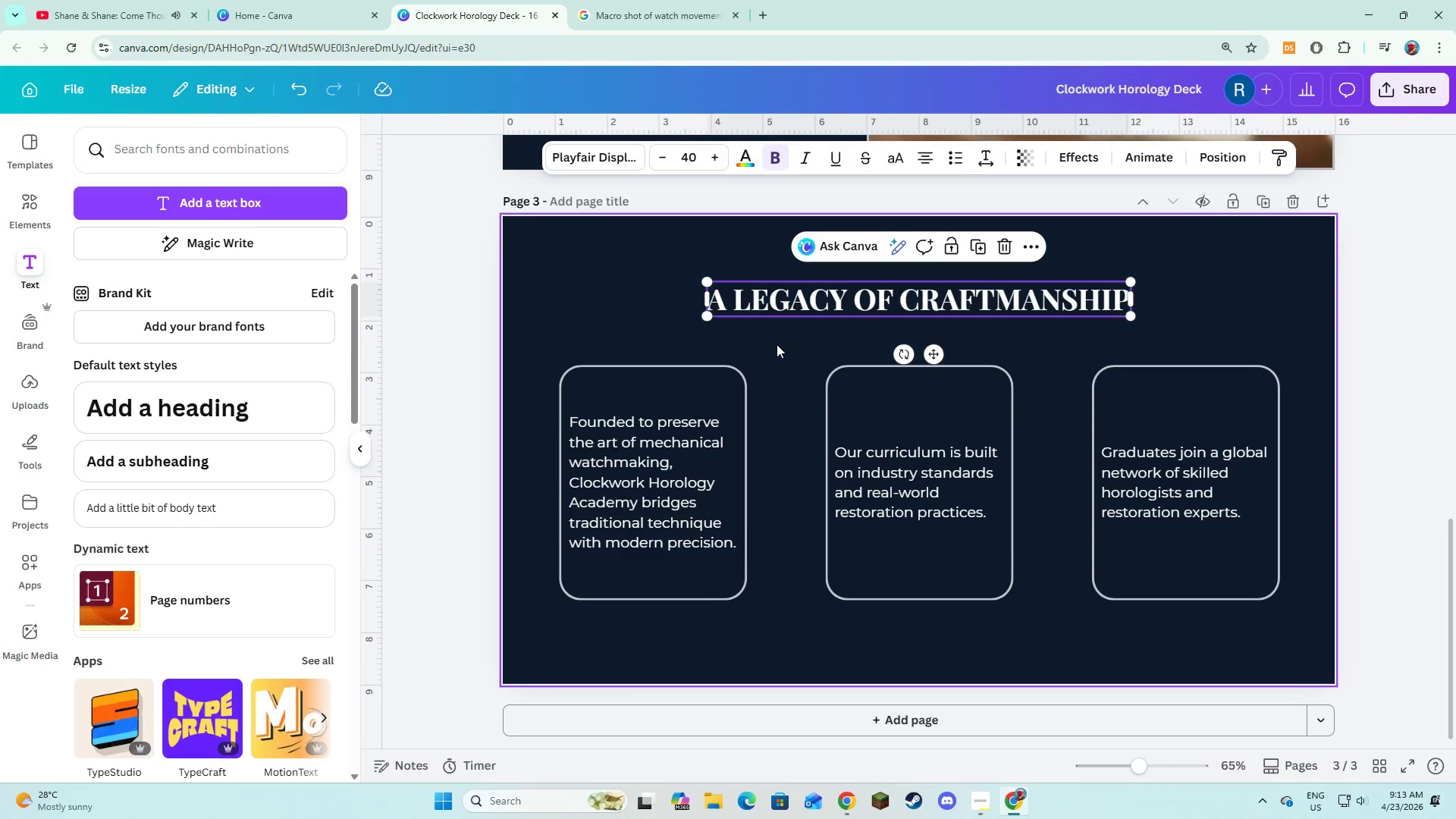 
double_click([791, 305])
 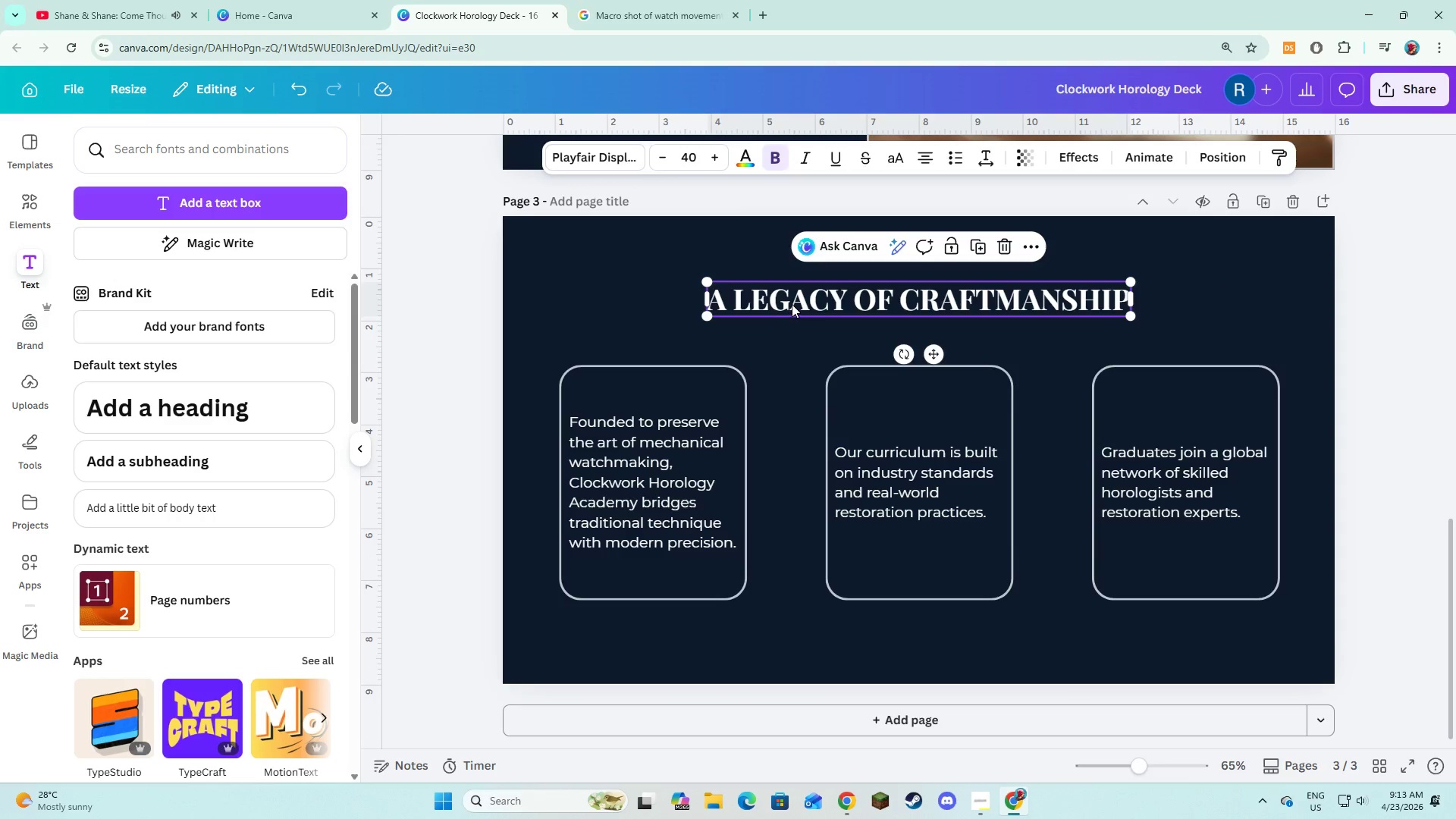 
left_click_drag(start_coordinate=[792, 304], to_coordinate=[792, 285])
 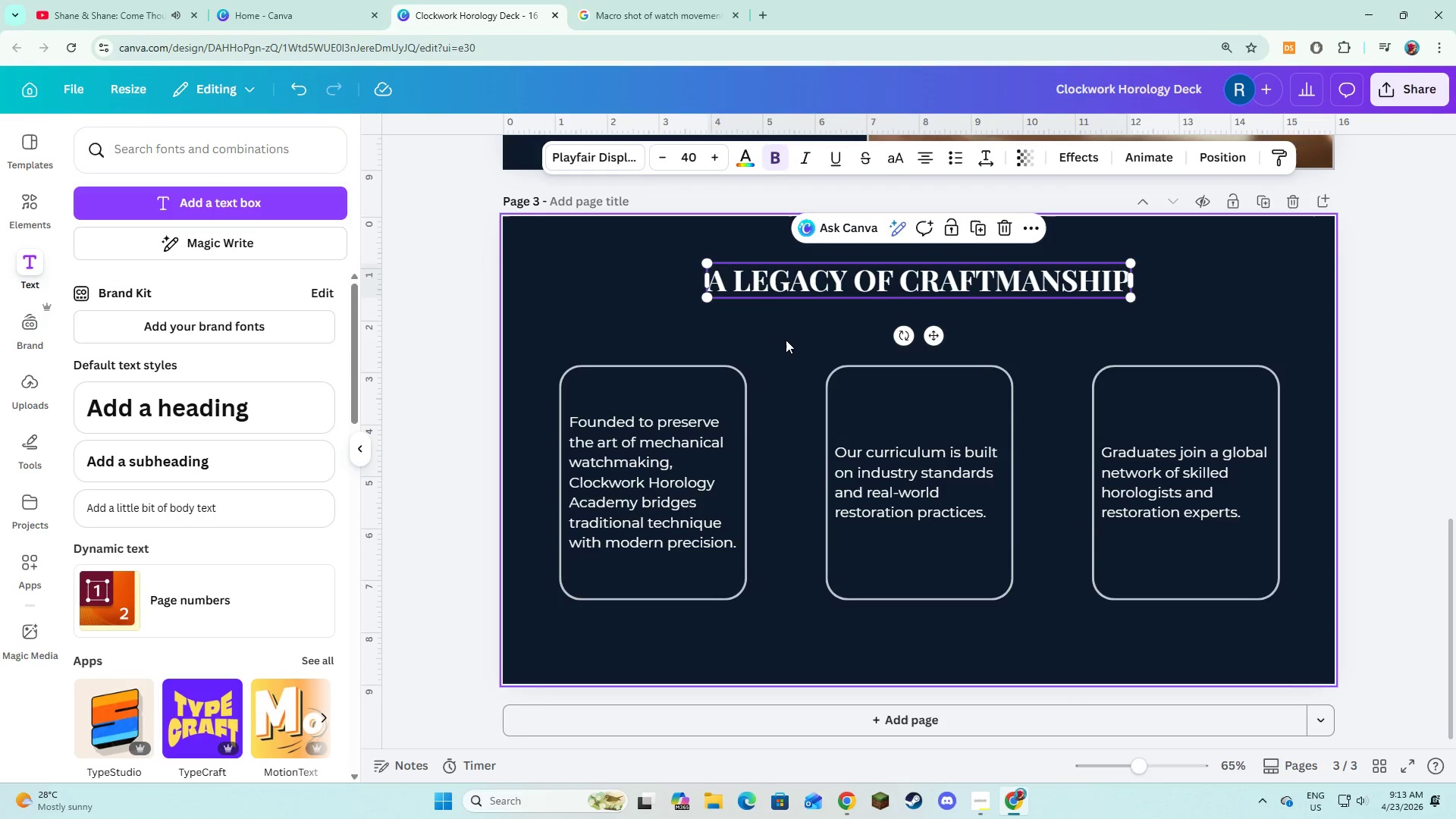 
left_click([786, 340])
 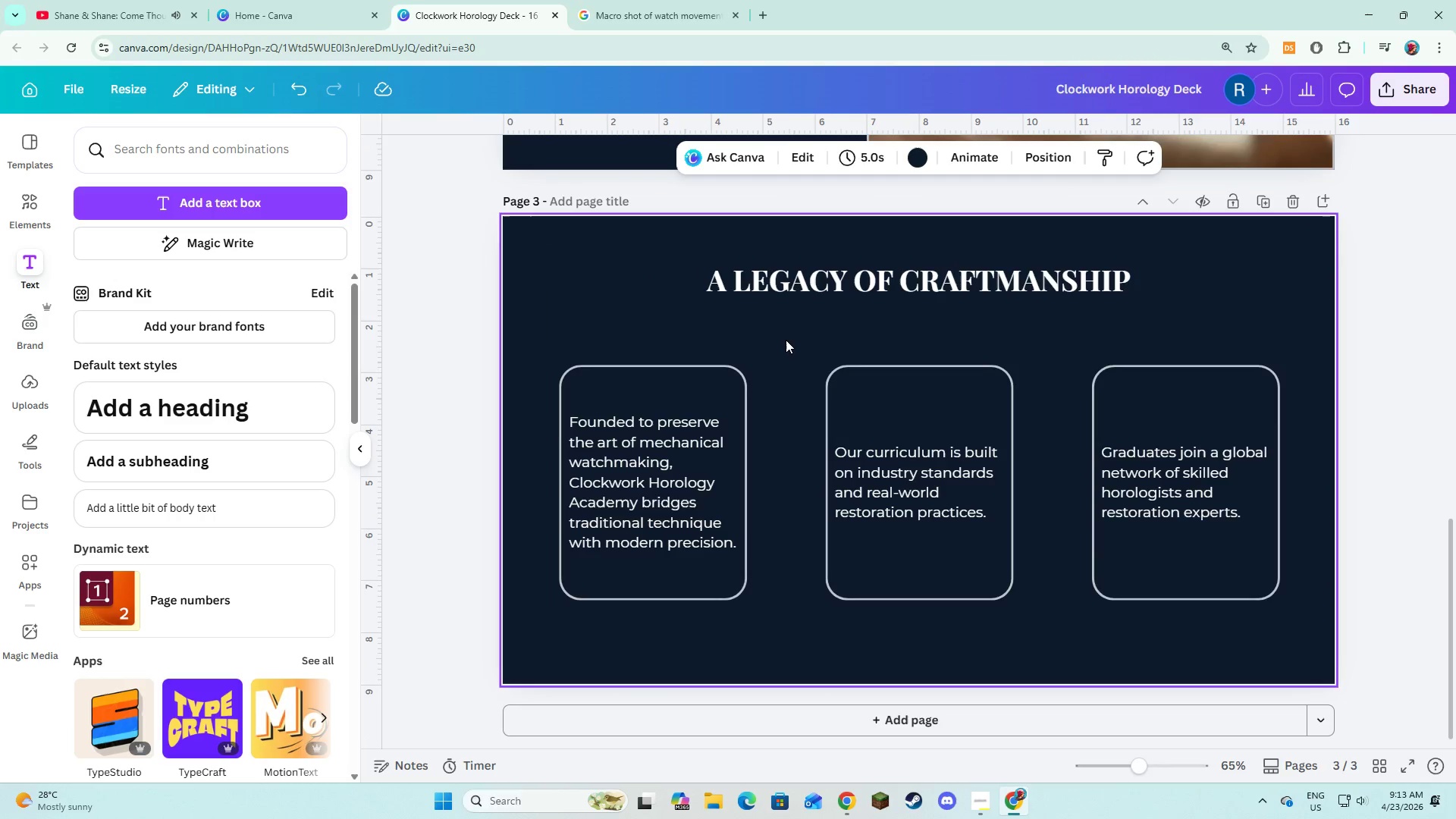 
left_click([684, 458])
 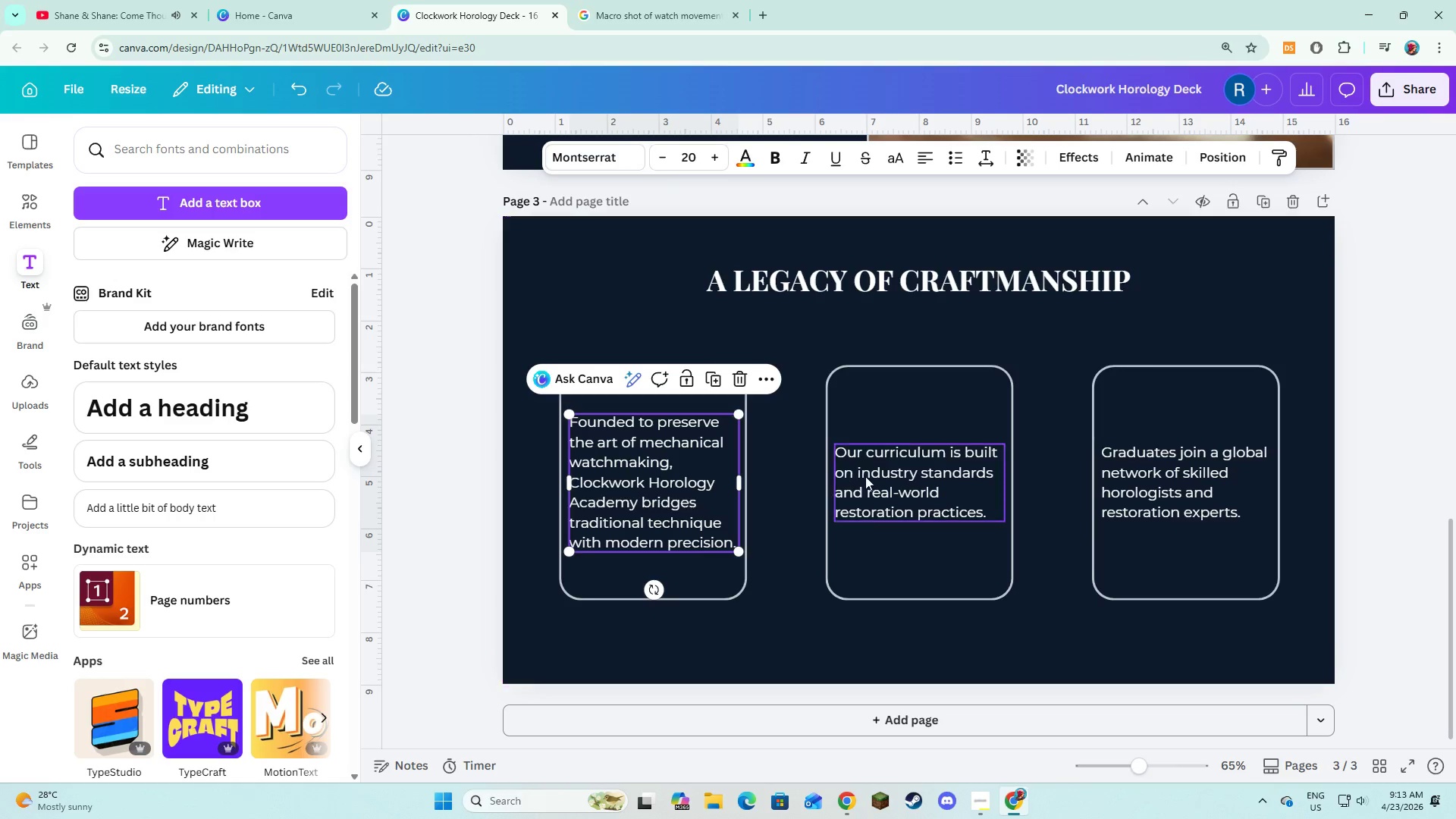 
hold_key(key=ShiftLeft, duration=0.97)
left_click([895, 482])
 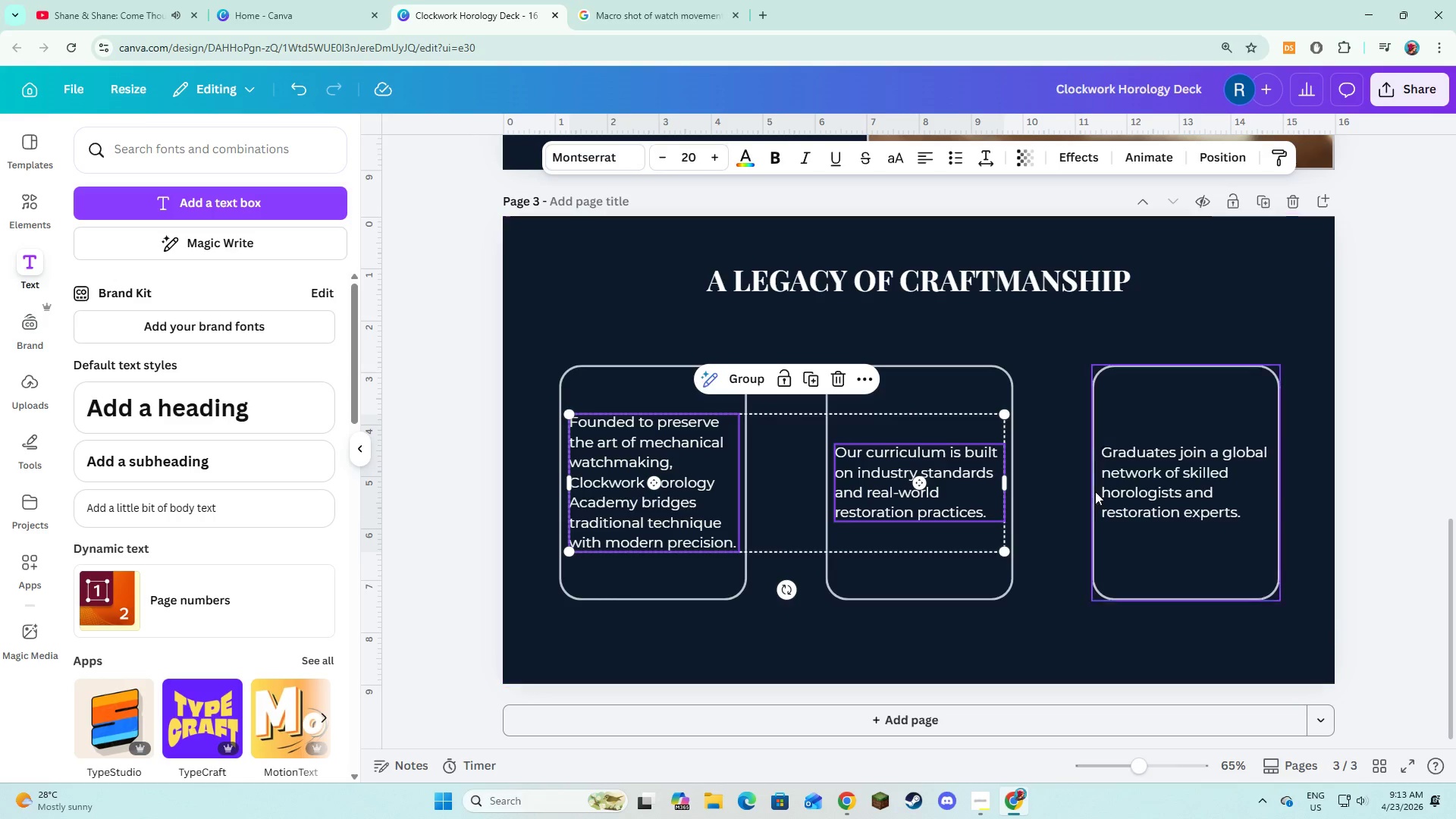 
left_click([1136, 491])
 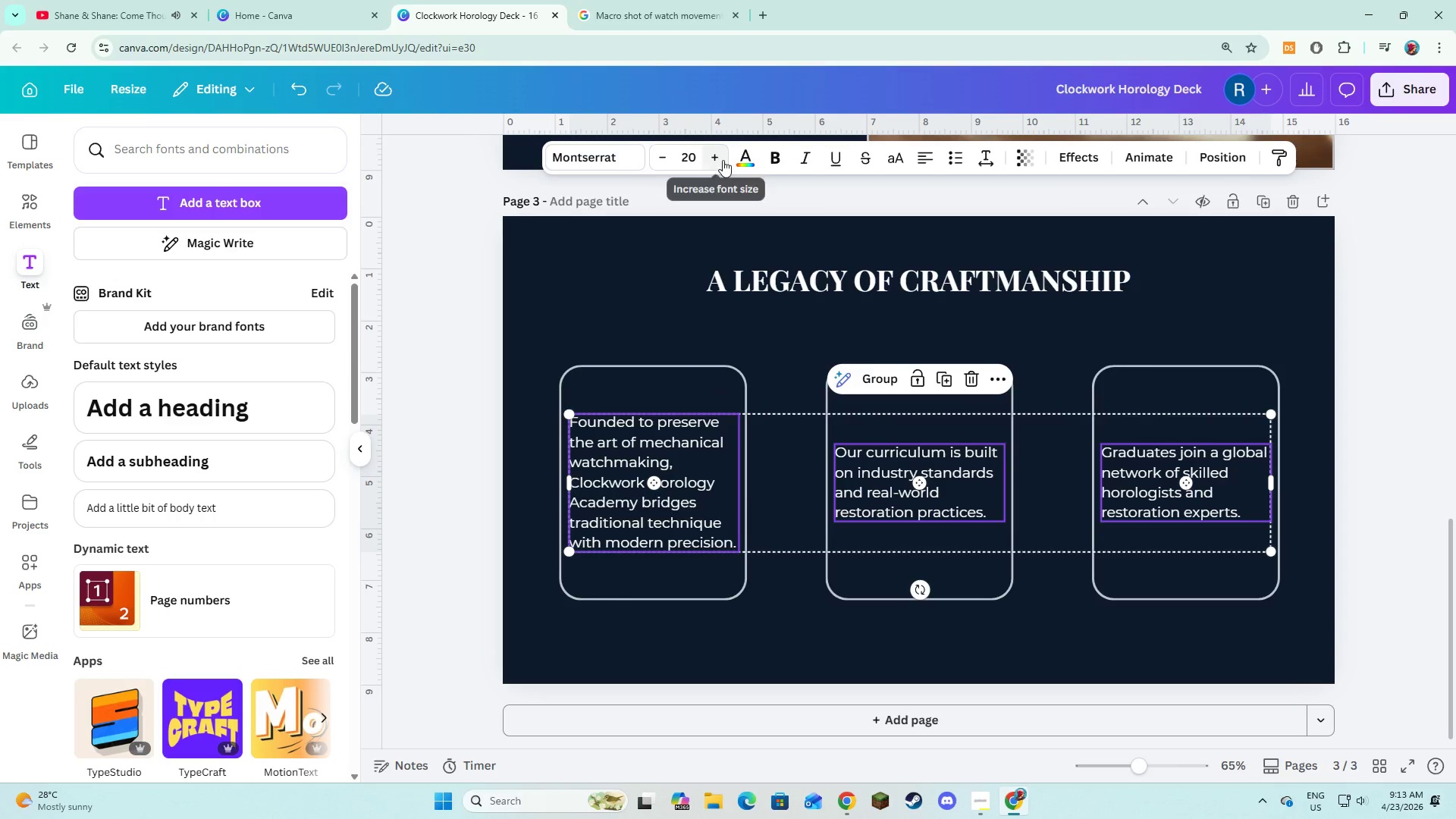 
left_click([739, 159])
 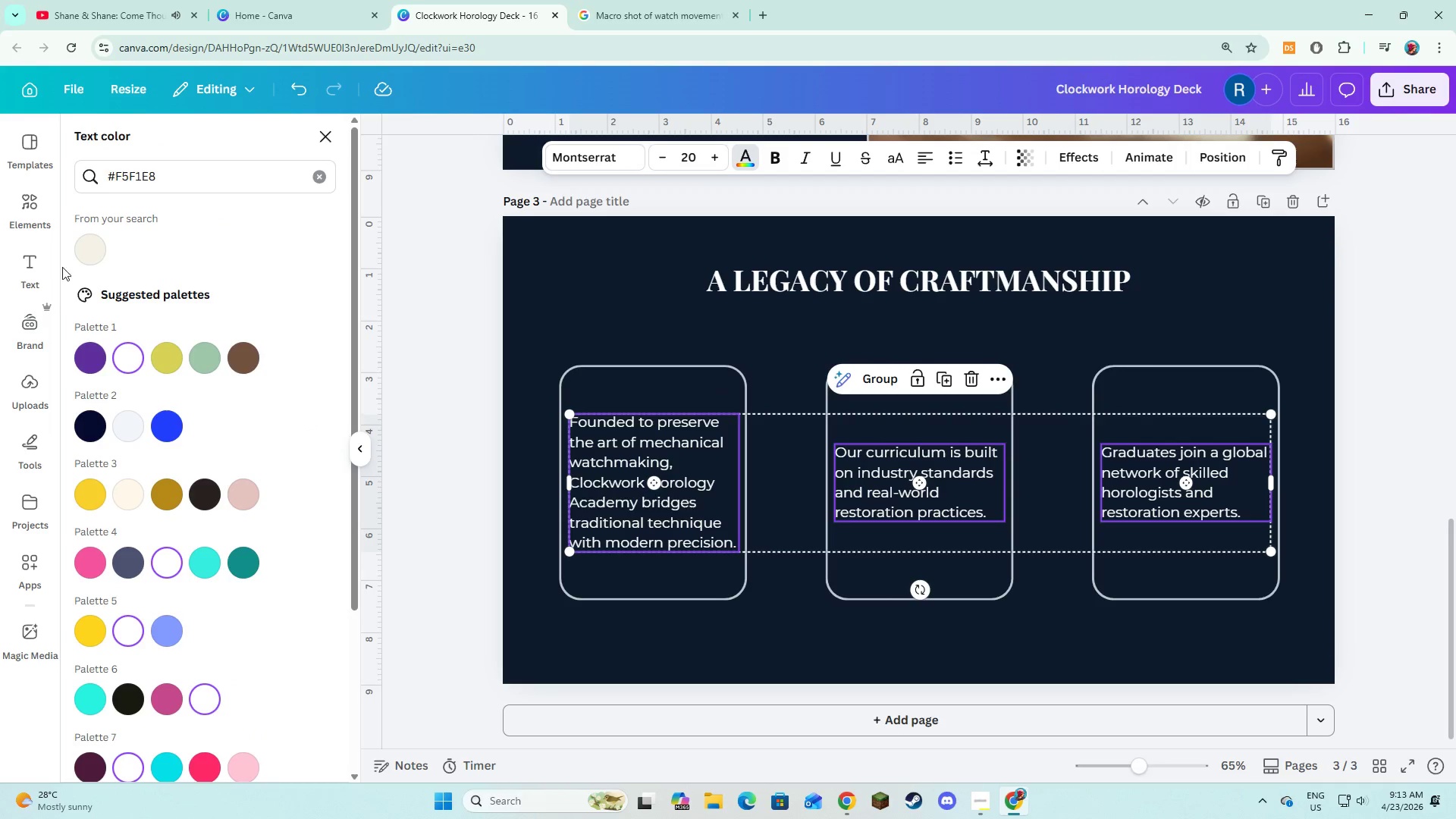 
left_click([76, 248])
 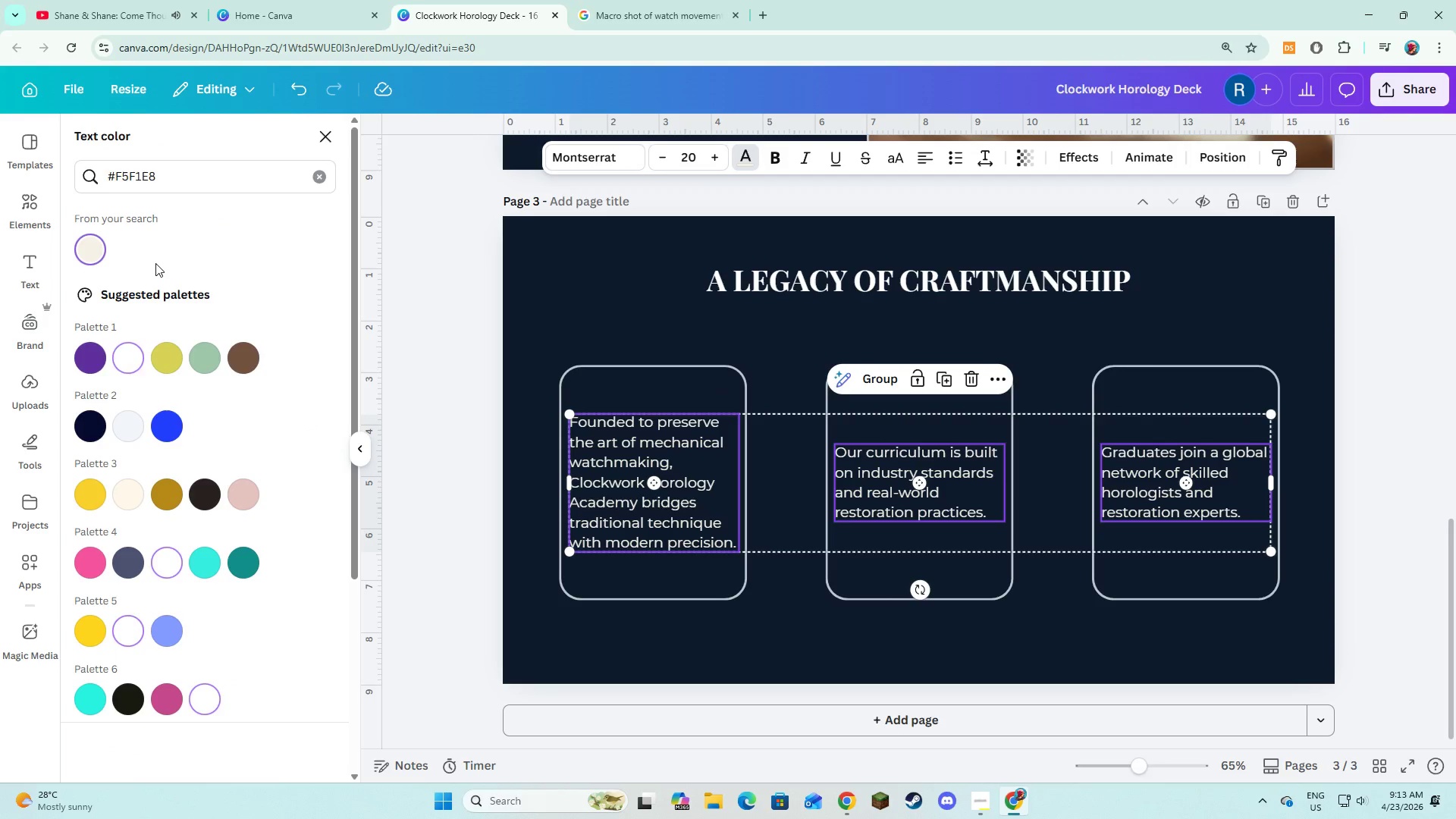 
left_click([443, 318])
 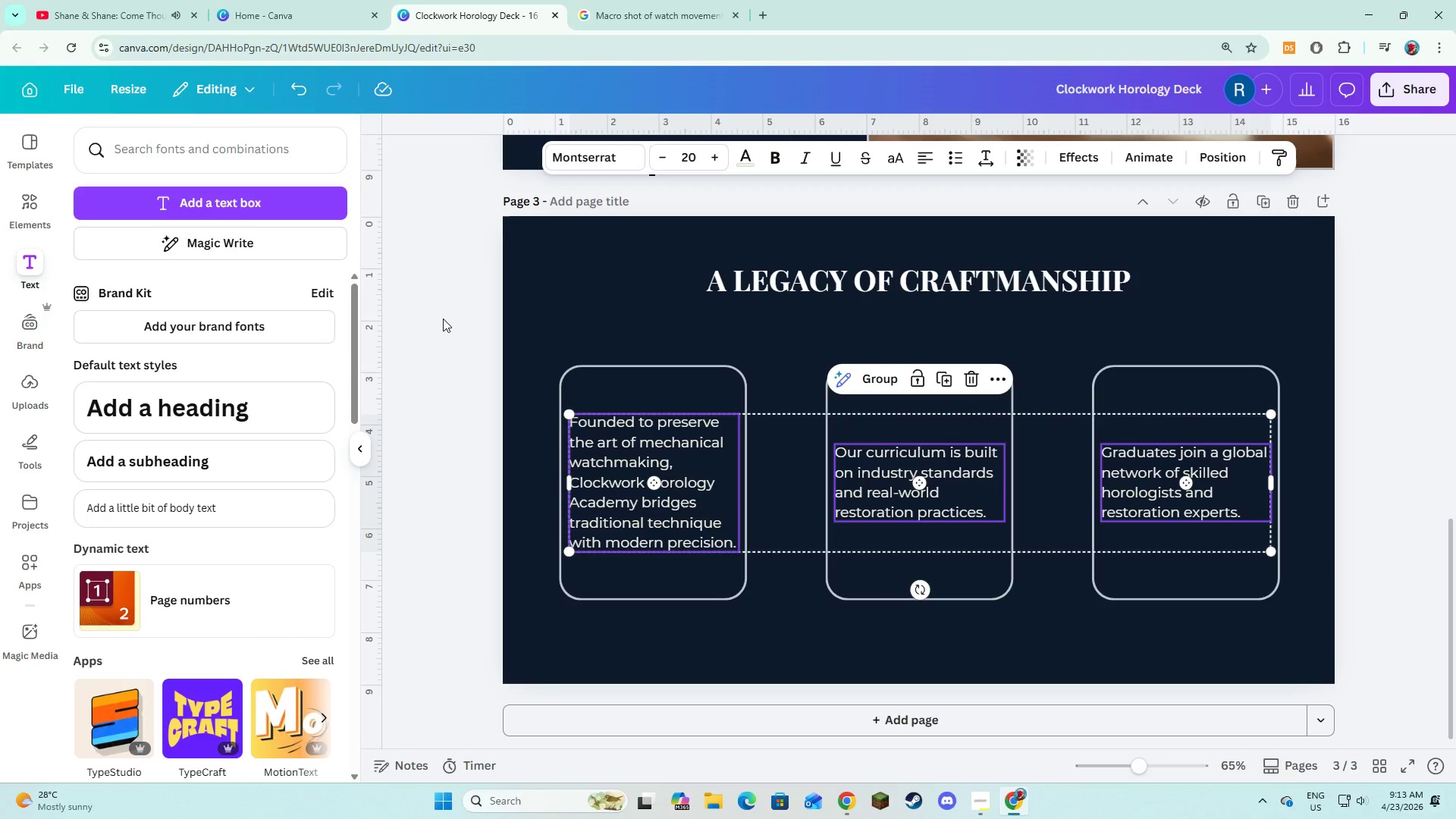 
left_click([443, 318])
 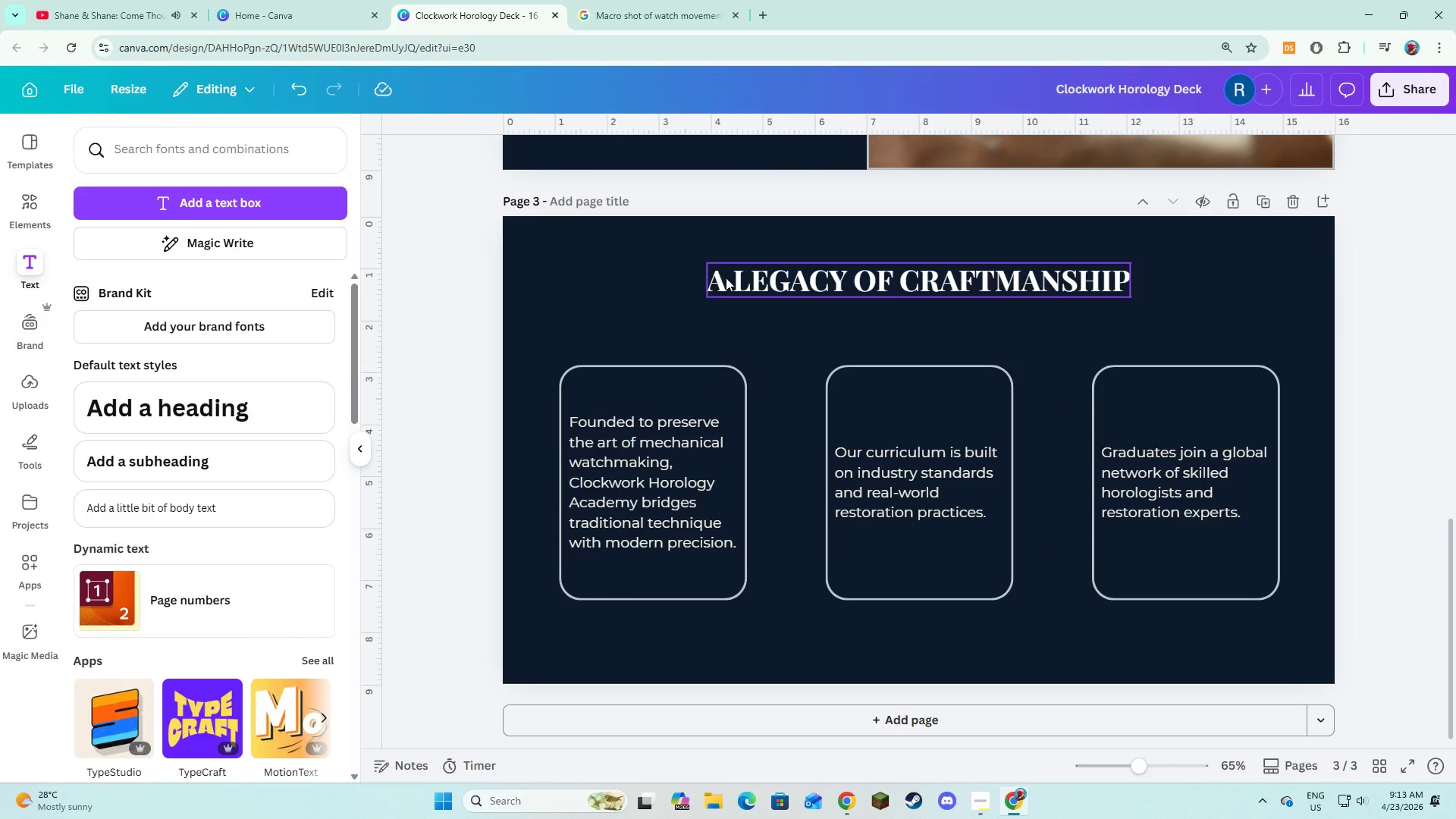 
left_click([726, 278])
 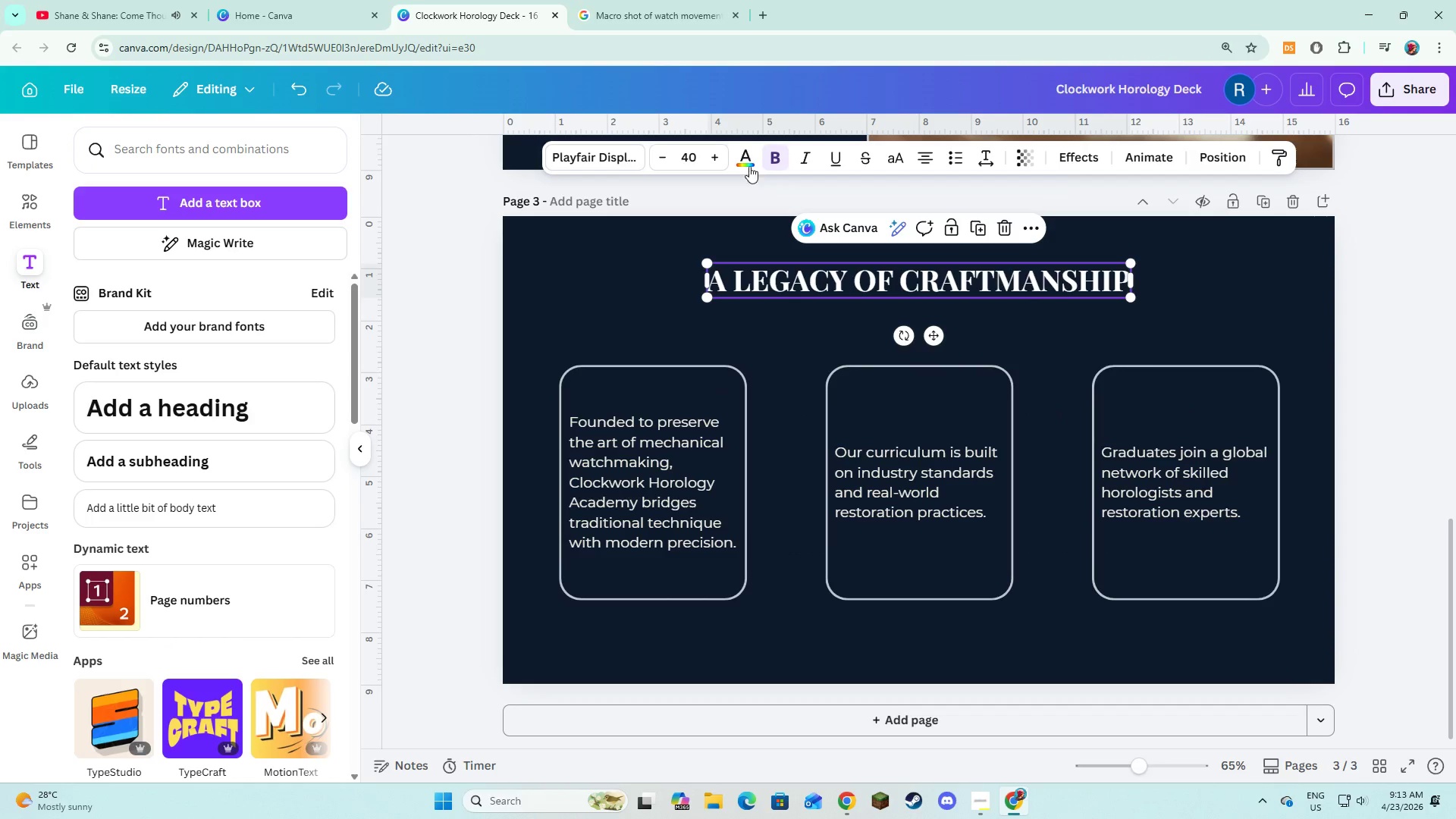 
left_click([750, 151])
 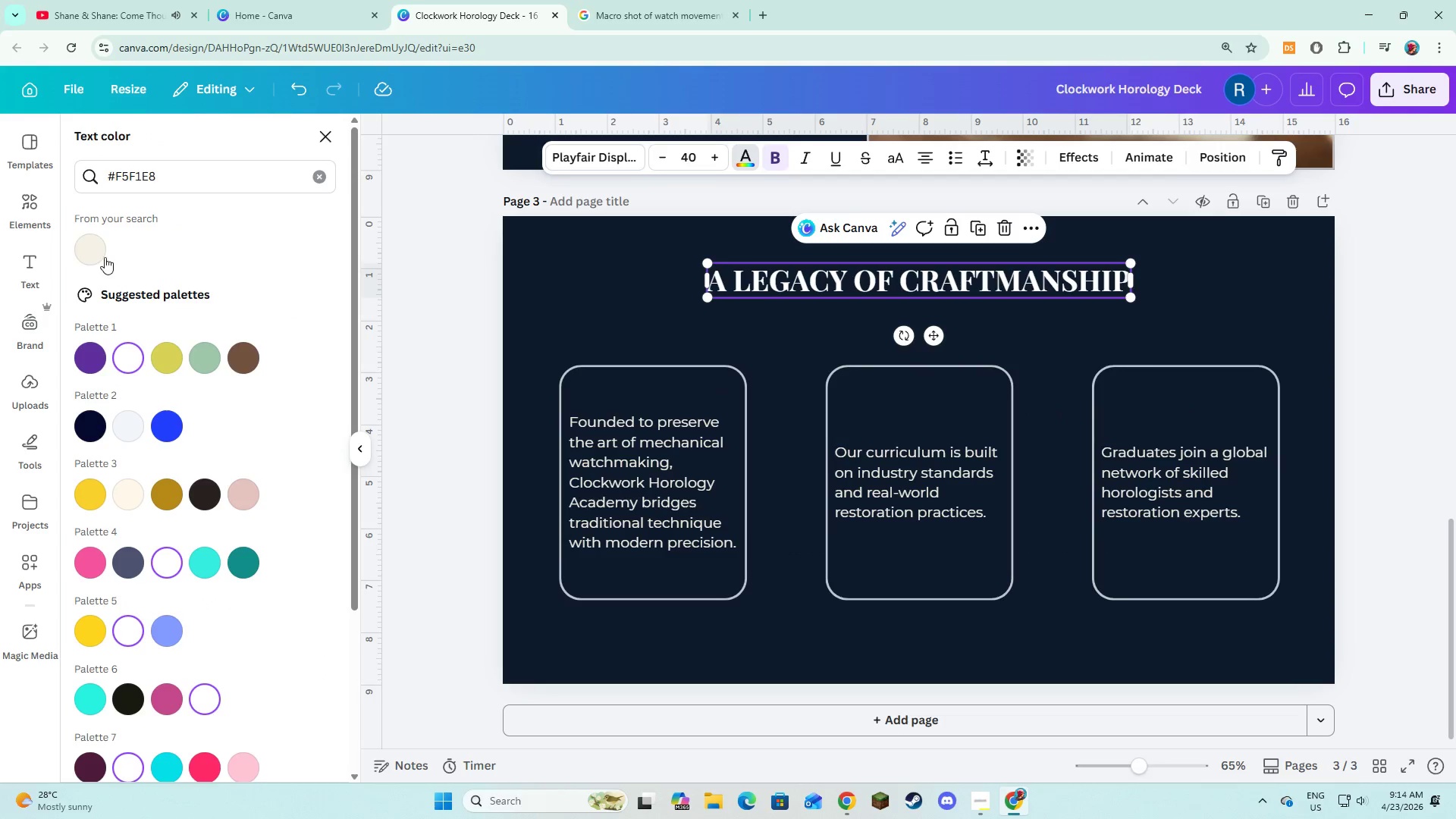 
left_click([102, 257])
 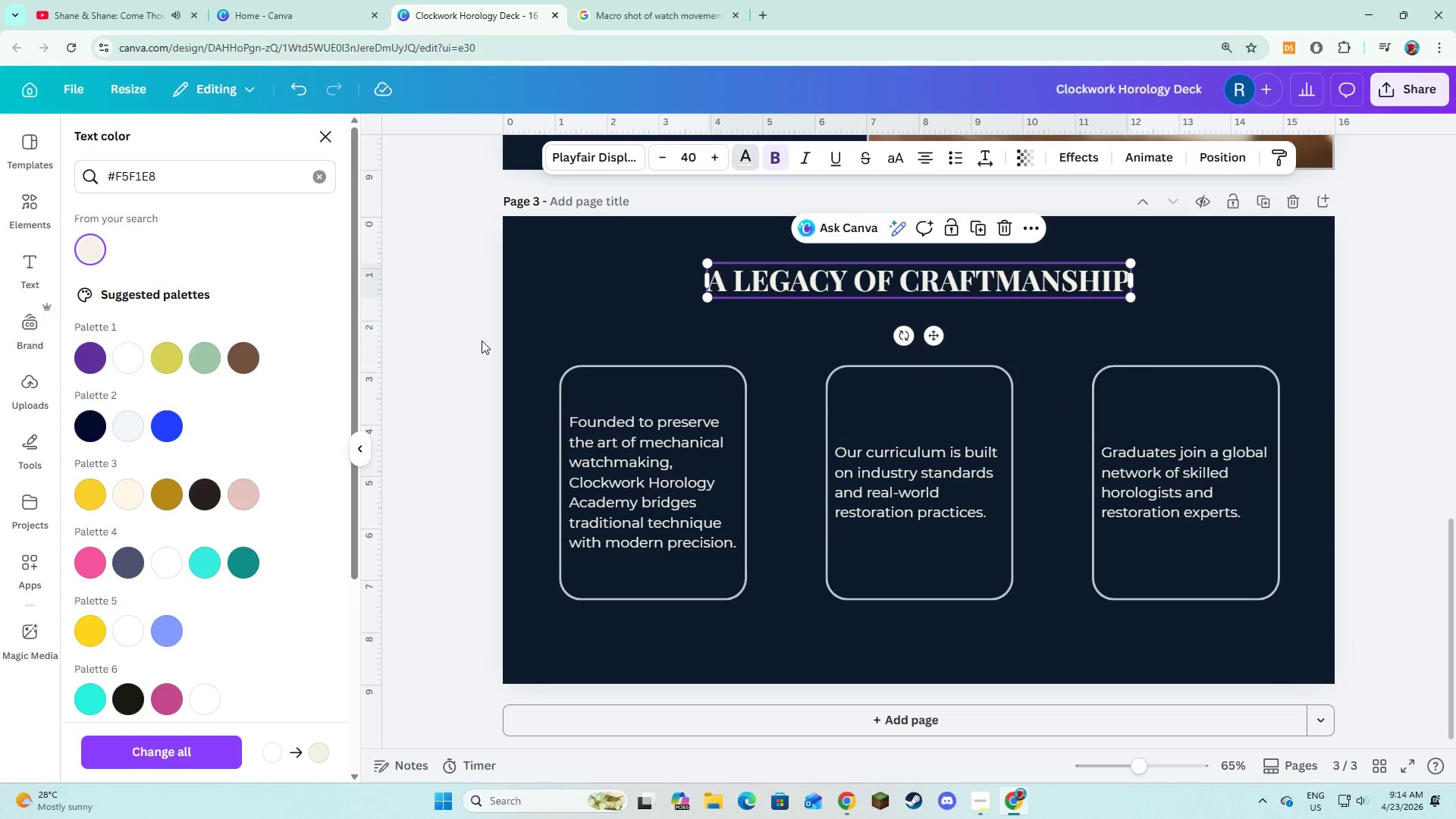 
left_click([482, 340])
 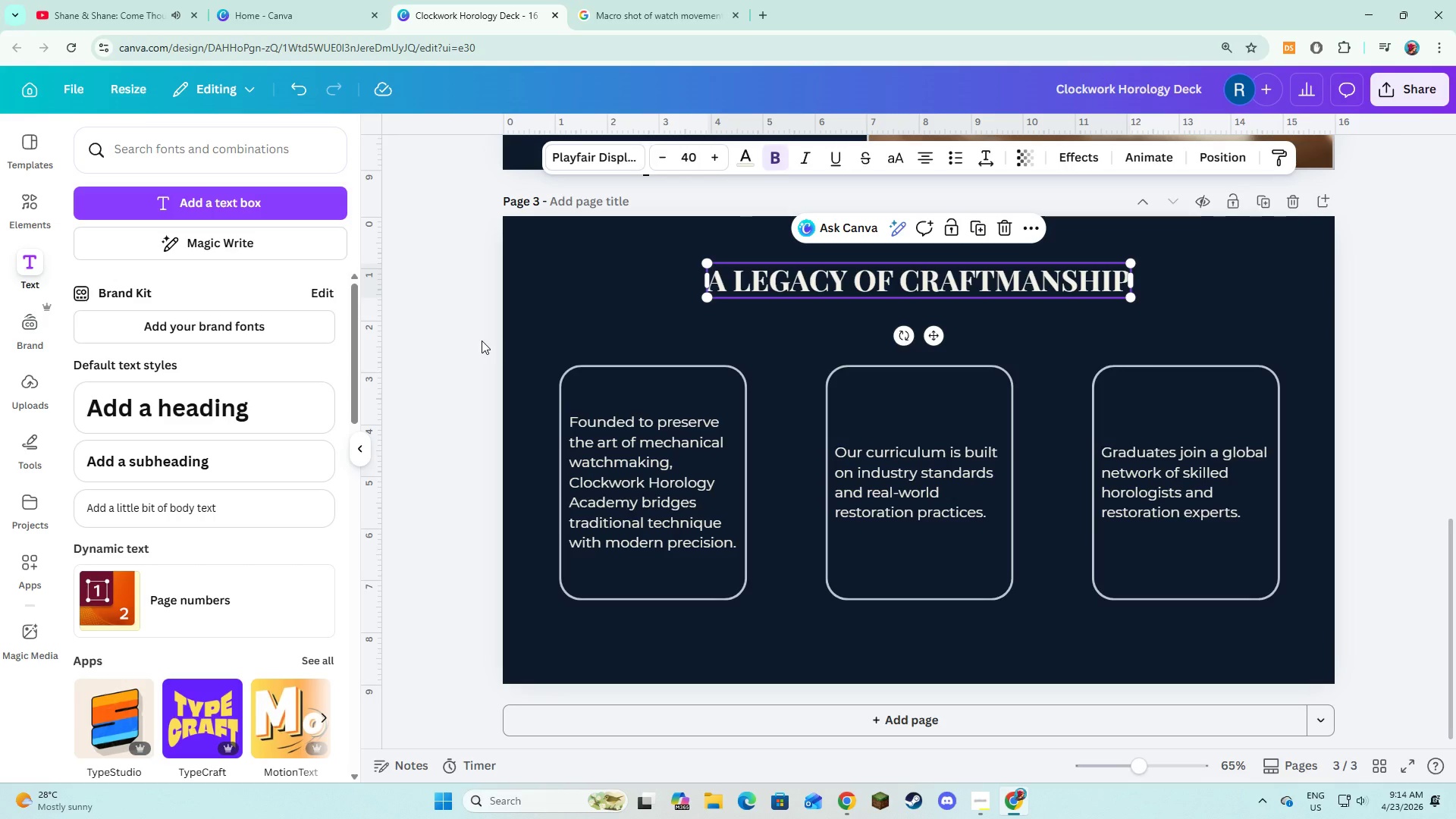 
left_click([503, 382])
 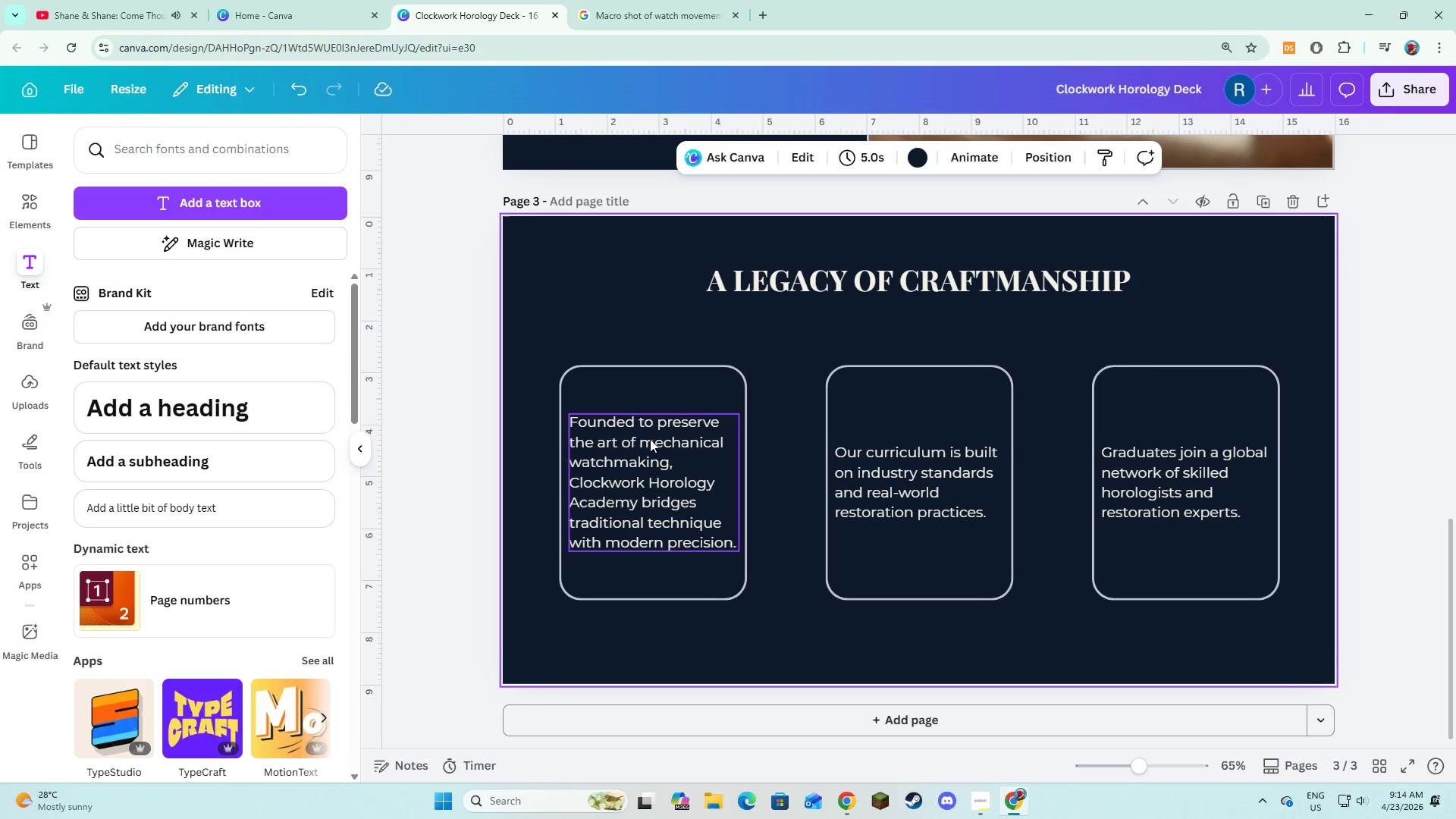 
left_click([644, 459])
 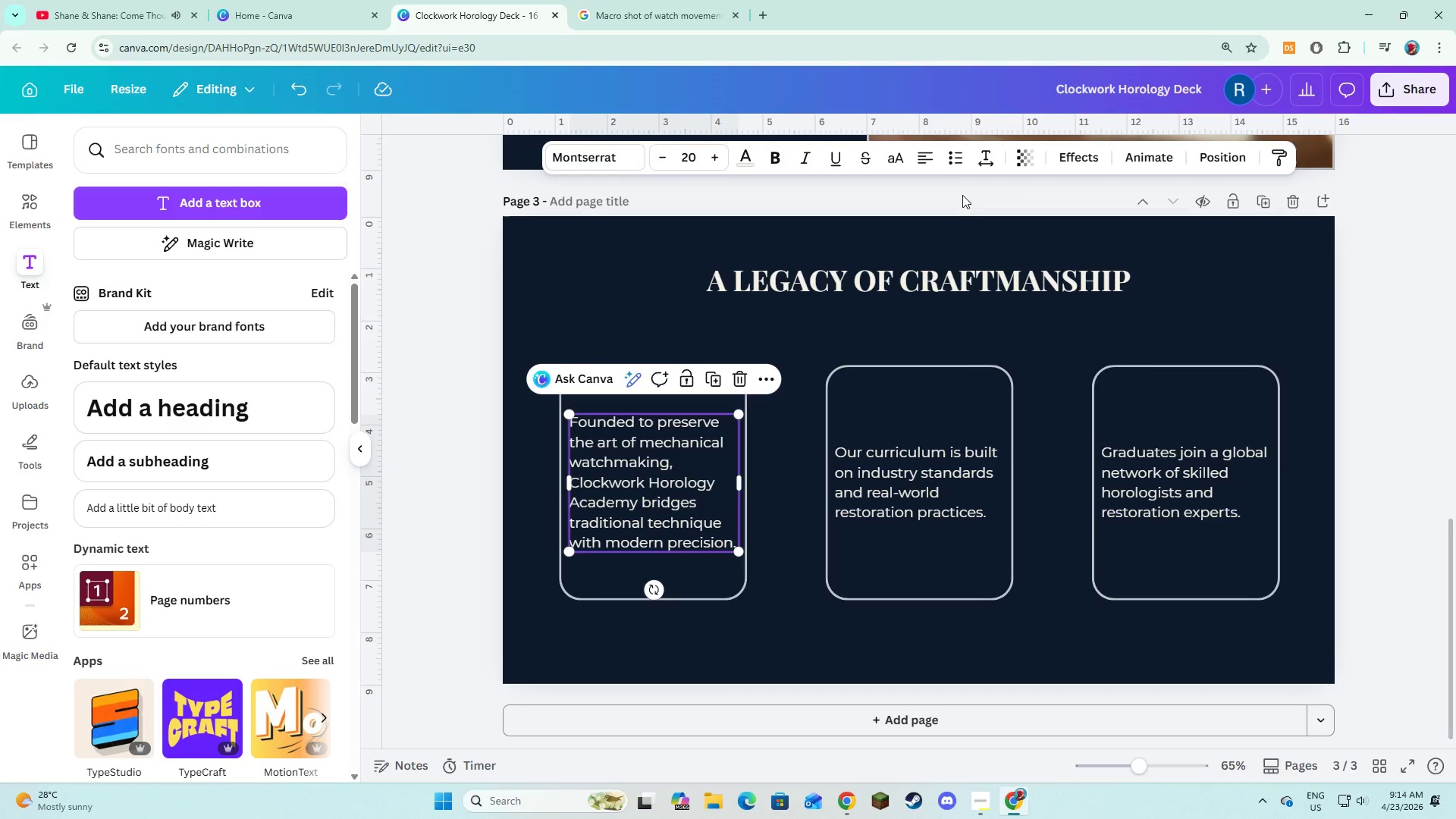 
left_click([934, 165])
 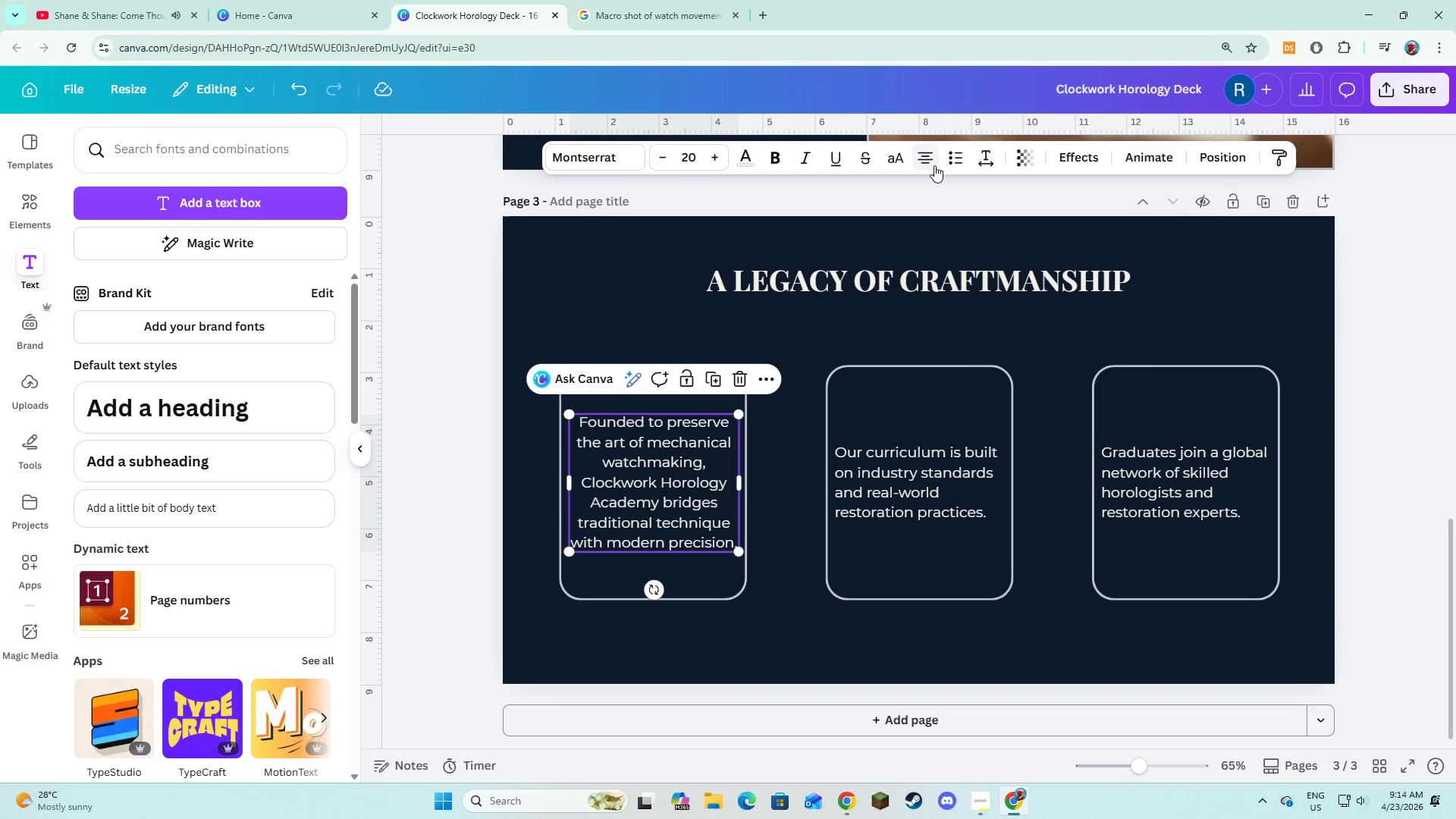 
left_click([910, 456])
 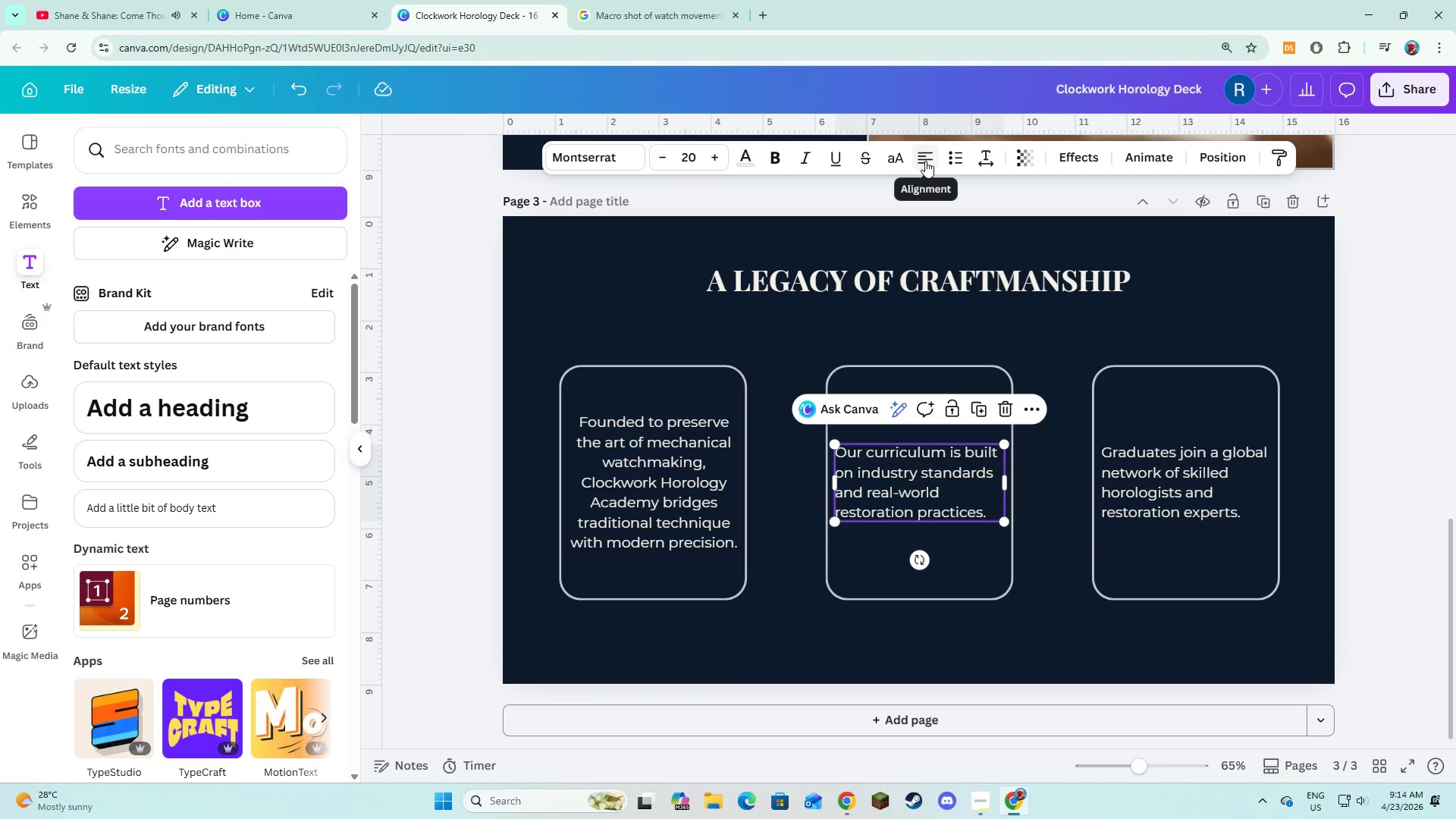 
left_click([925, 161])
 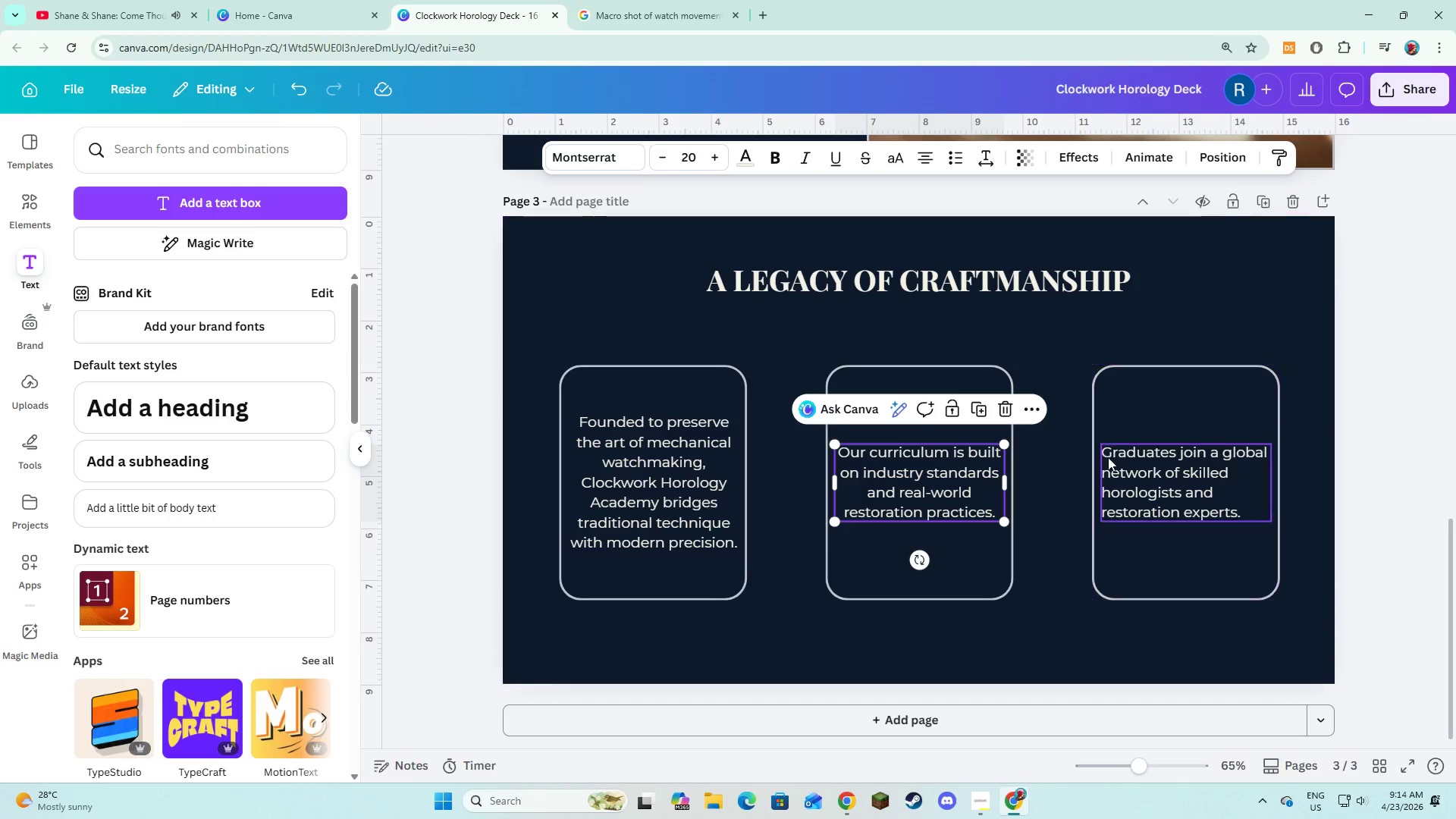 
left_click([1124, 482])
 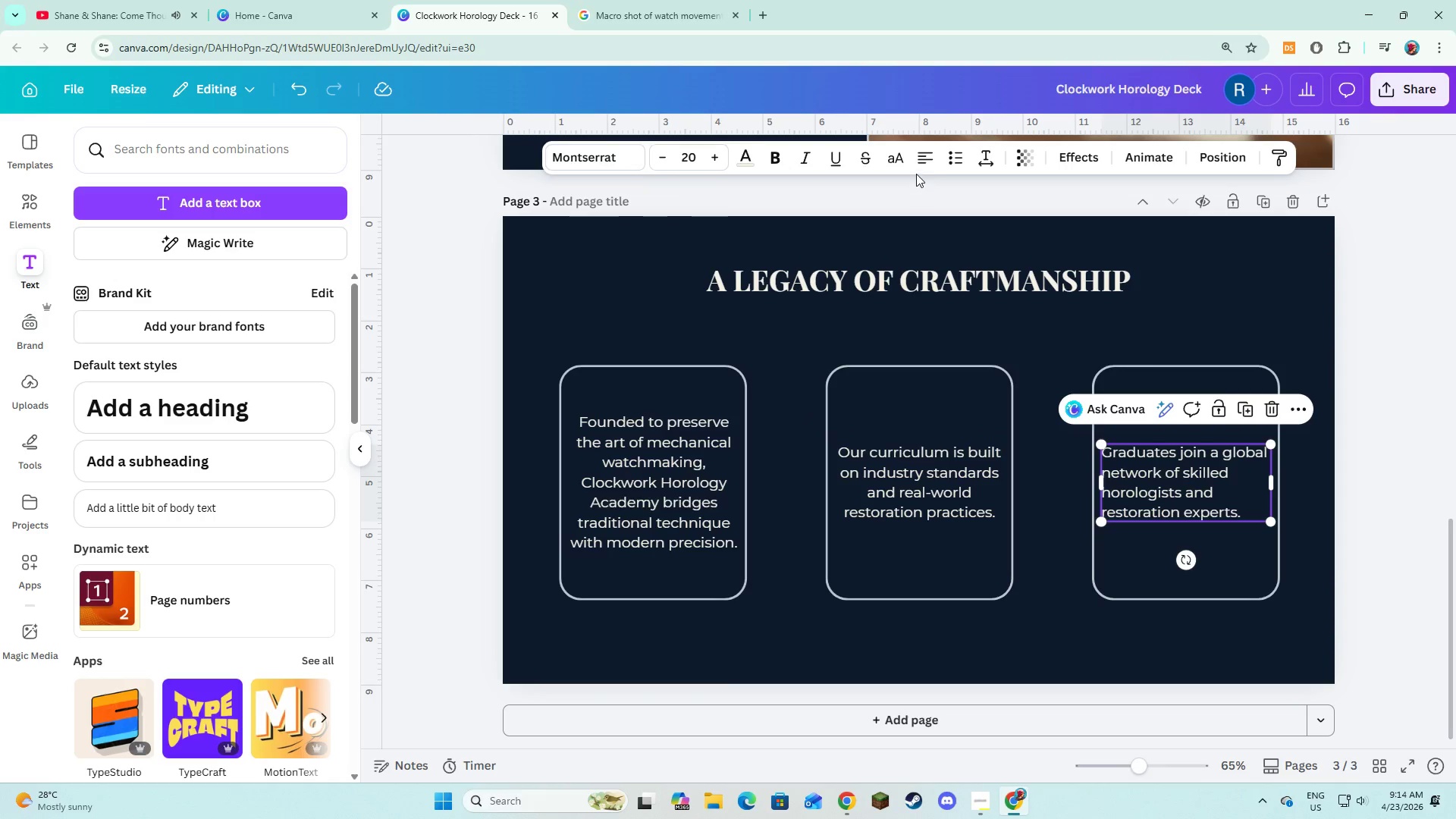 
left_click([918, 166])
 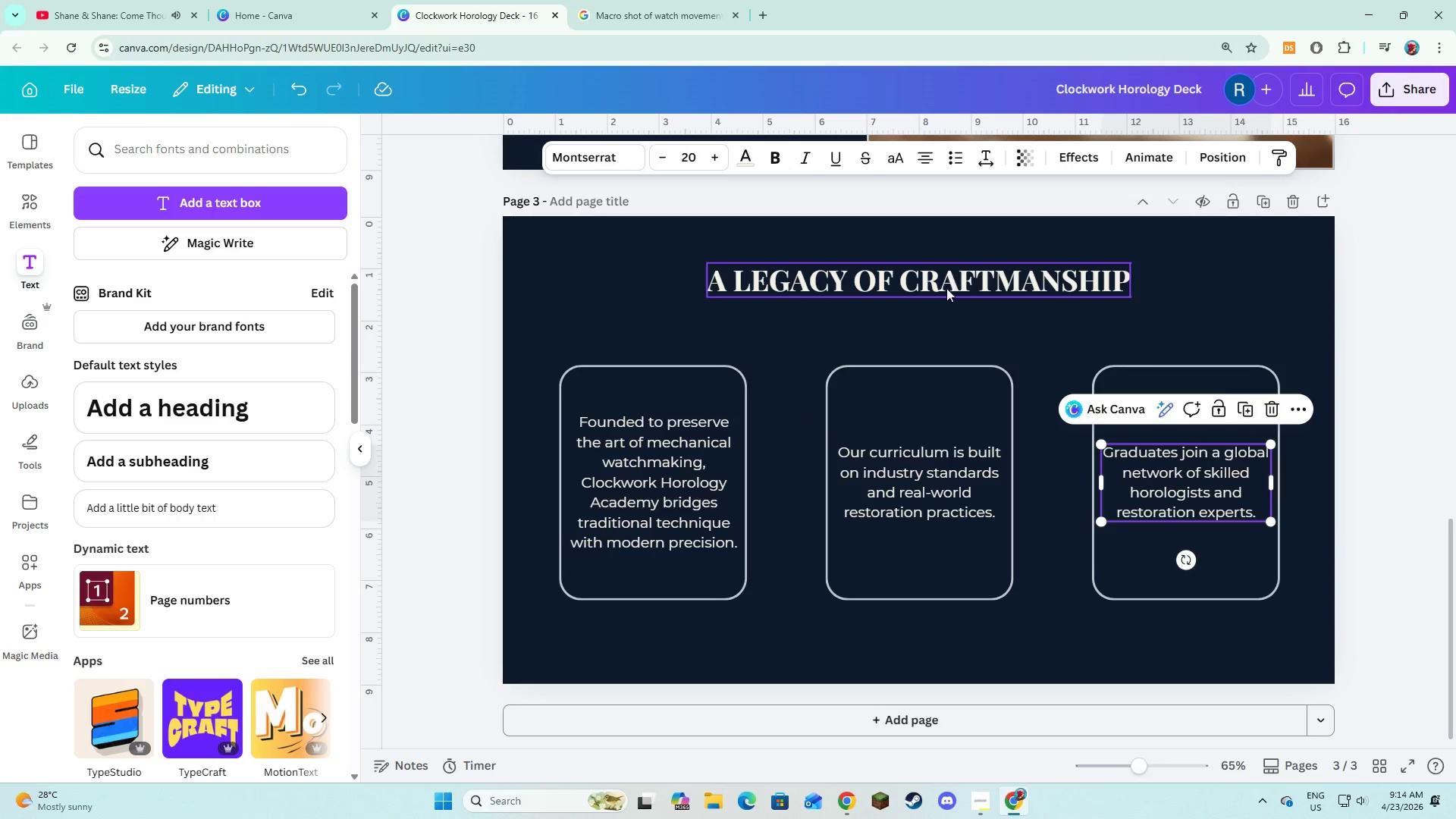 
left_click([946, 323])
 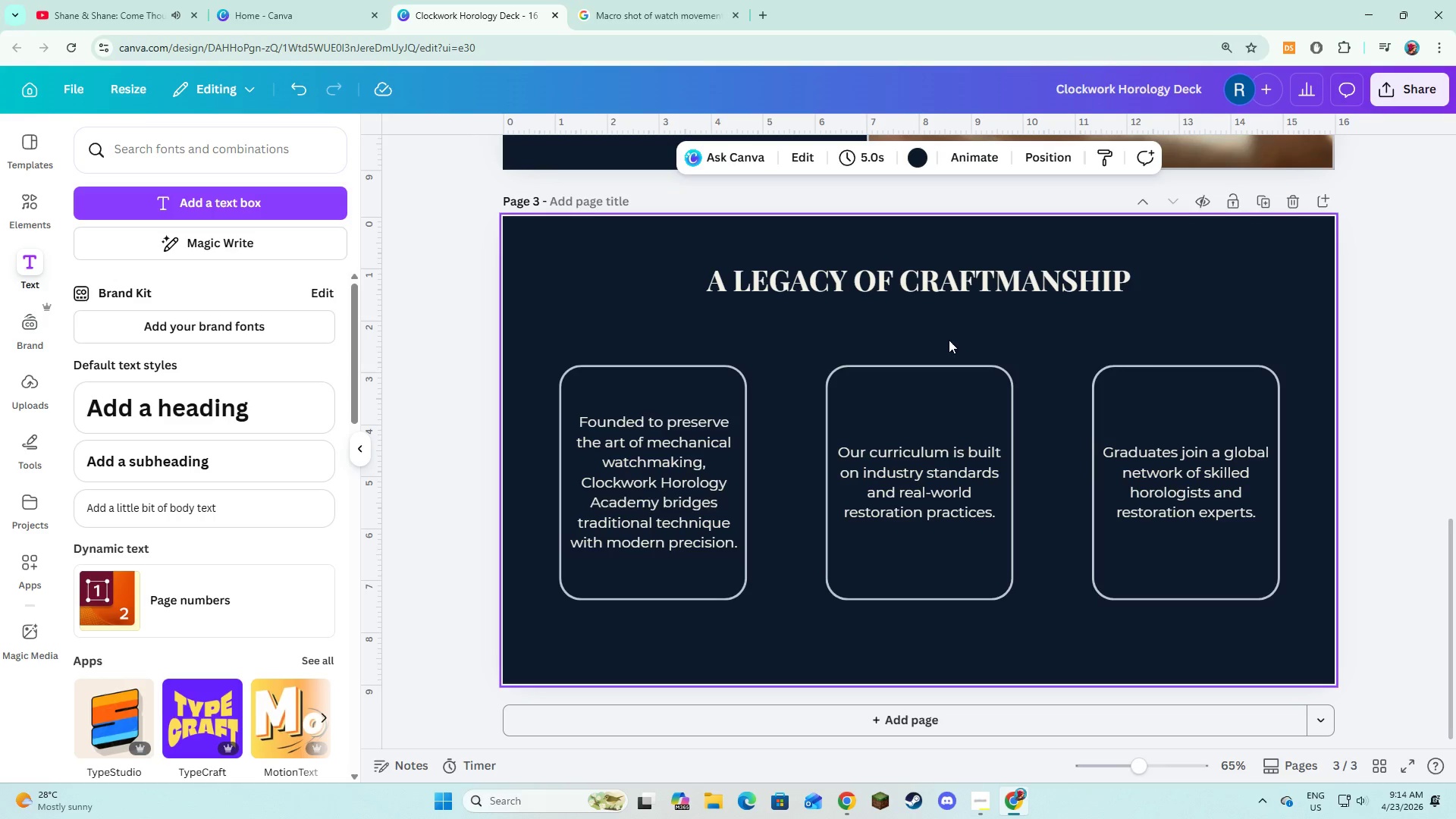 
wait(27.81)
 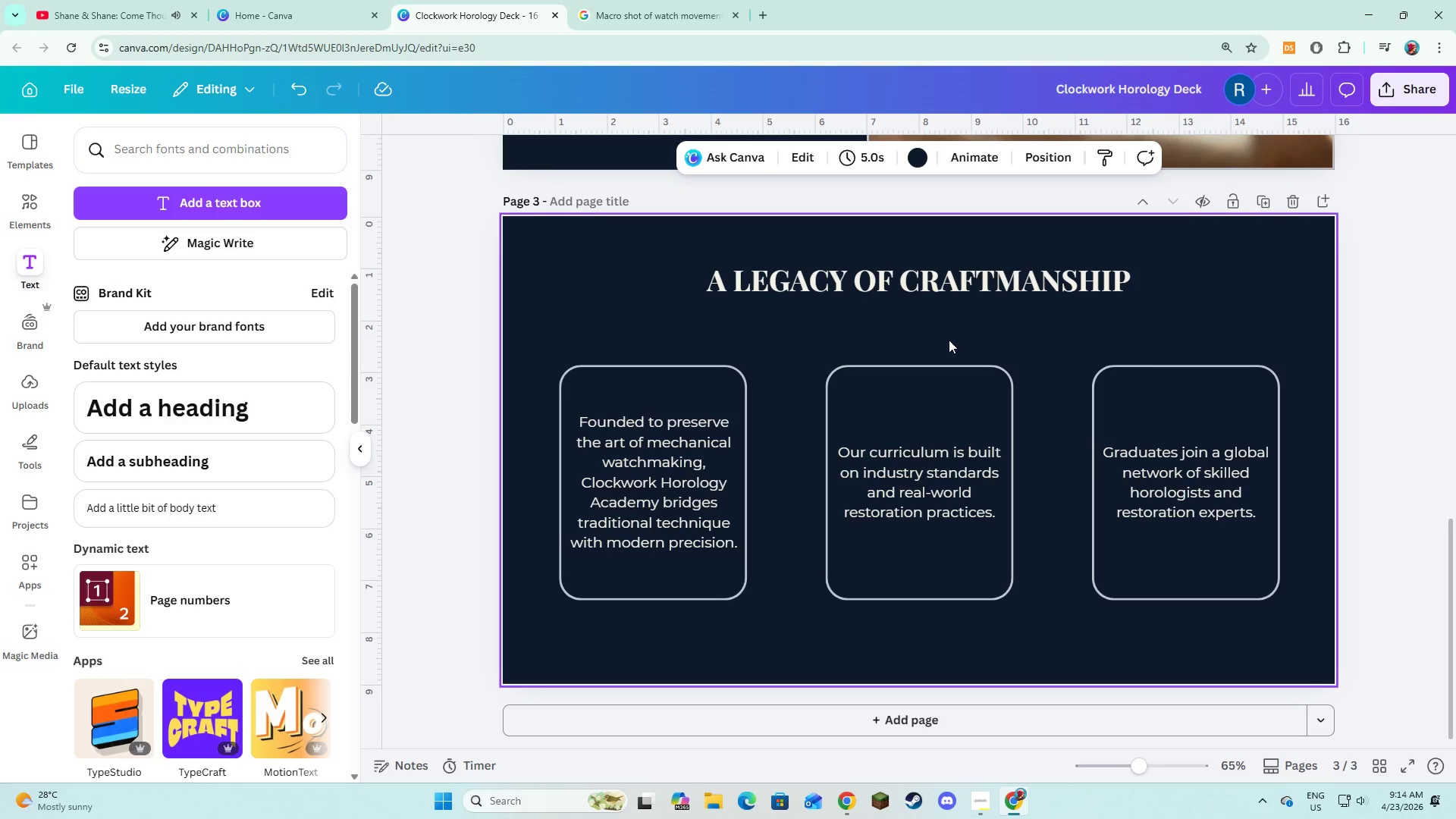 
left_click_drag(start_coordinate=[555, 340], to_coordinate=[1181, 610])
 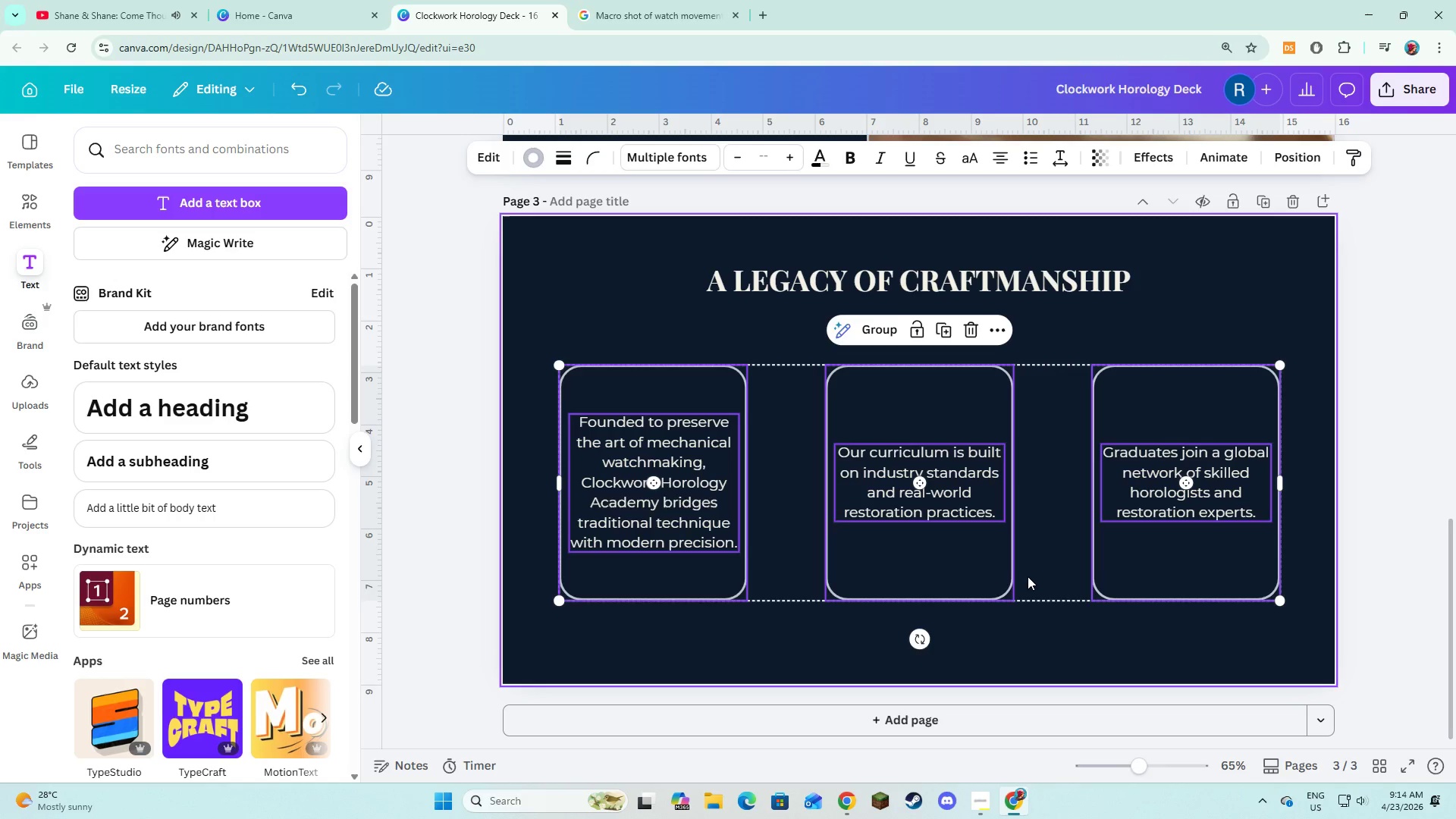 
left_click_drag(start_coordinate=[1028, 576], to_coordinate=[1028, 564])
 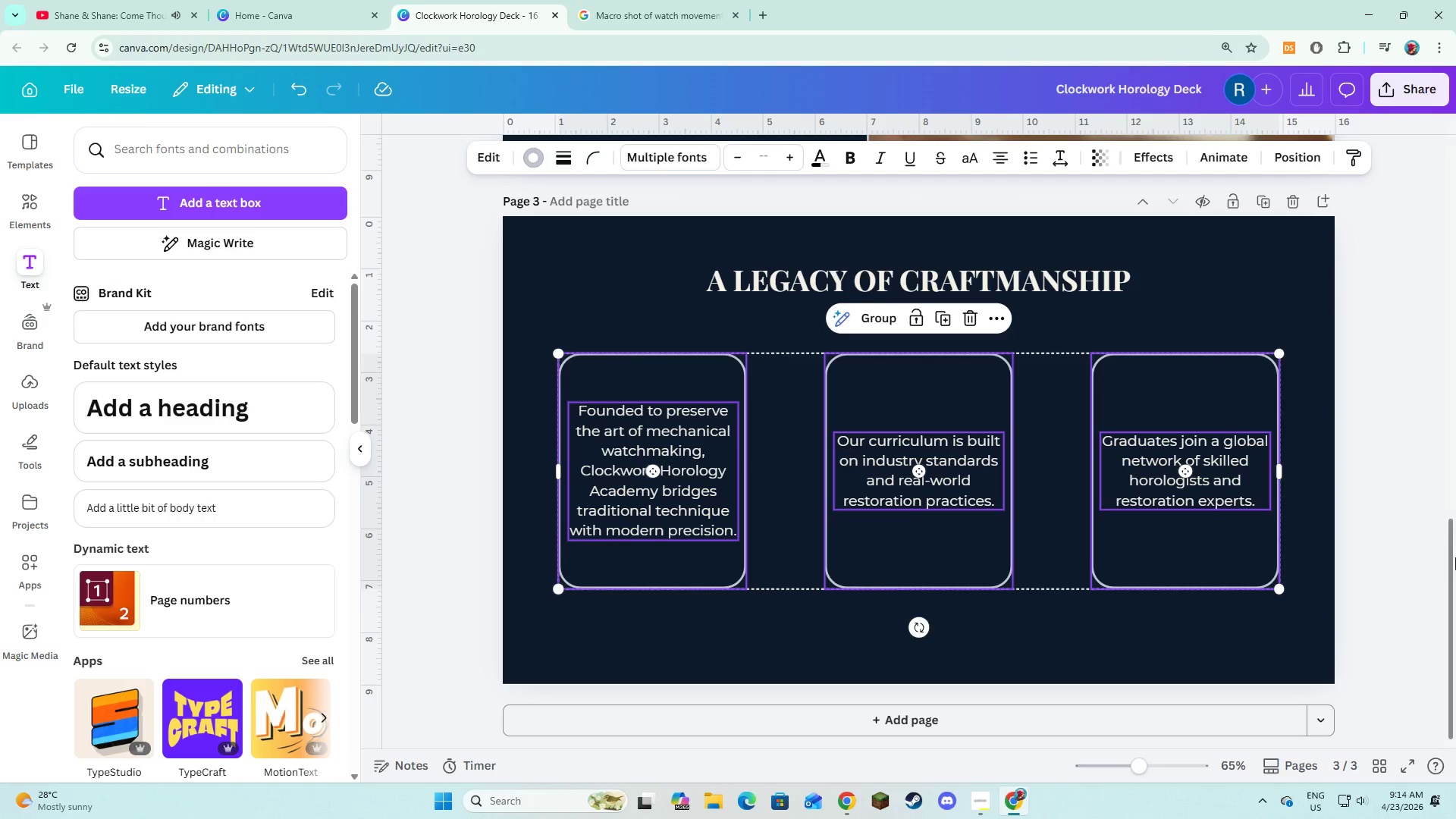 
left_click([1455, 555])
 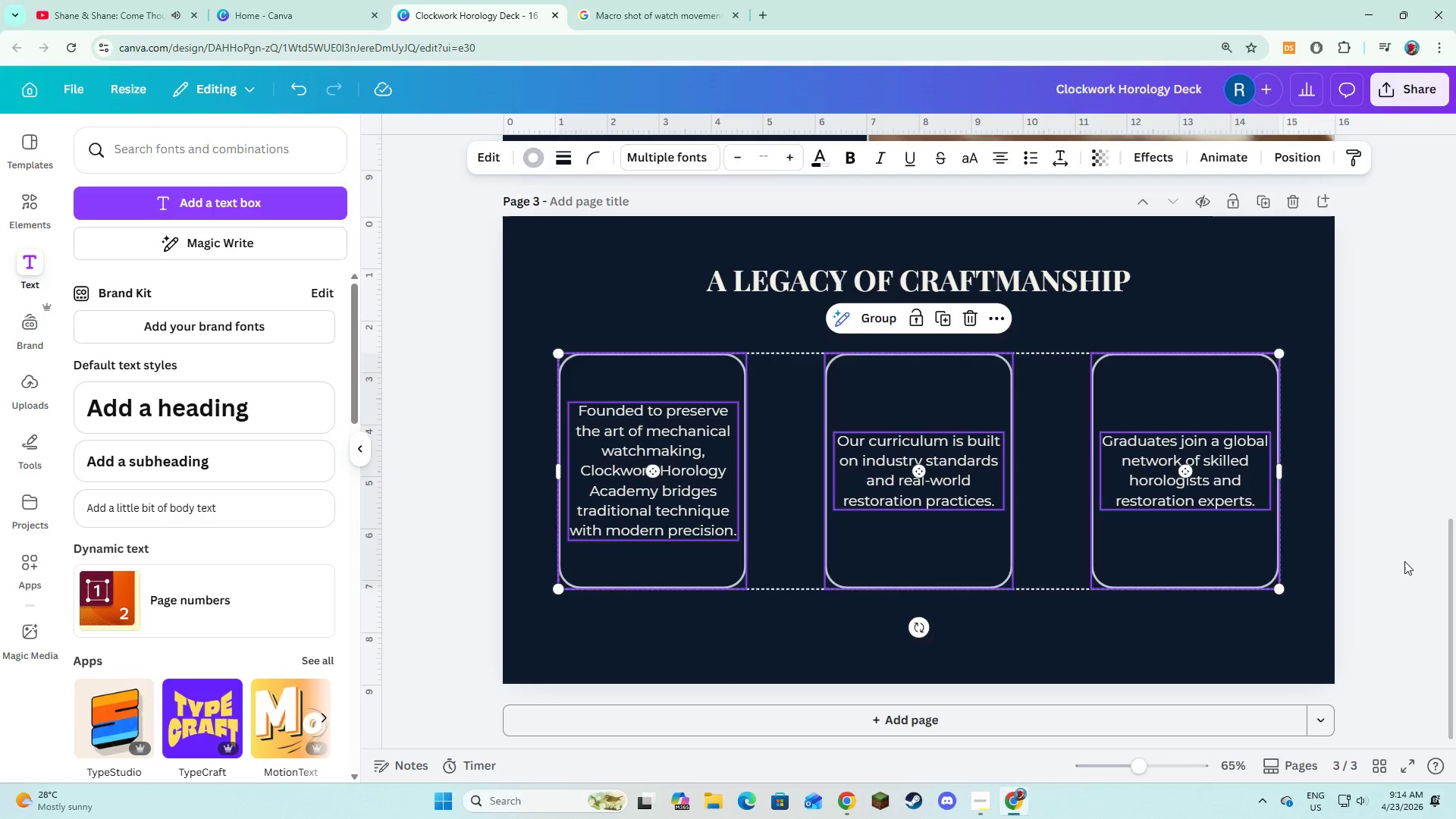 
left_click([1404, 561])
 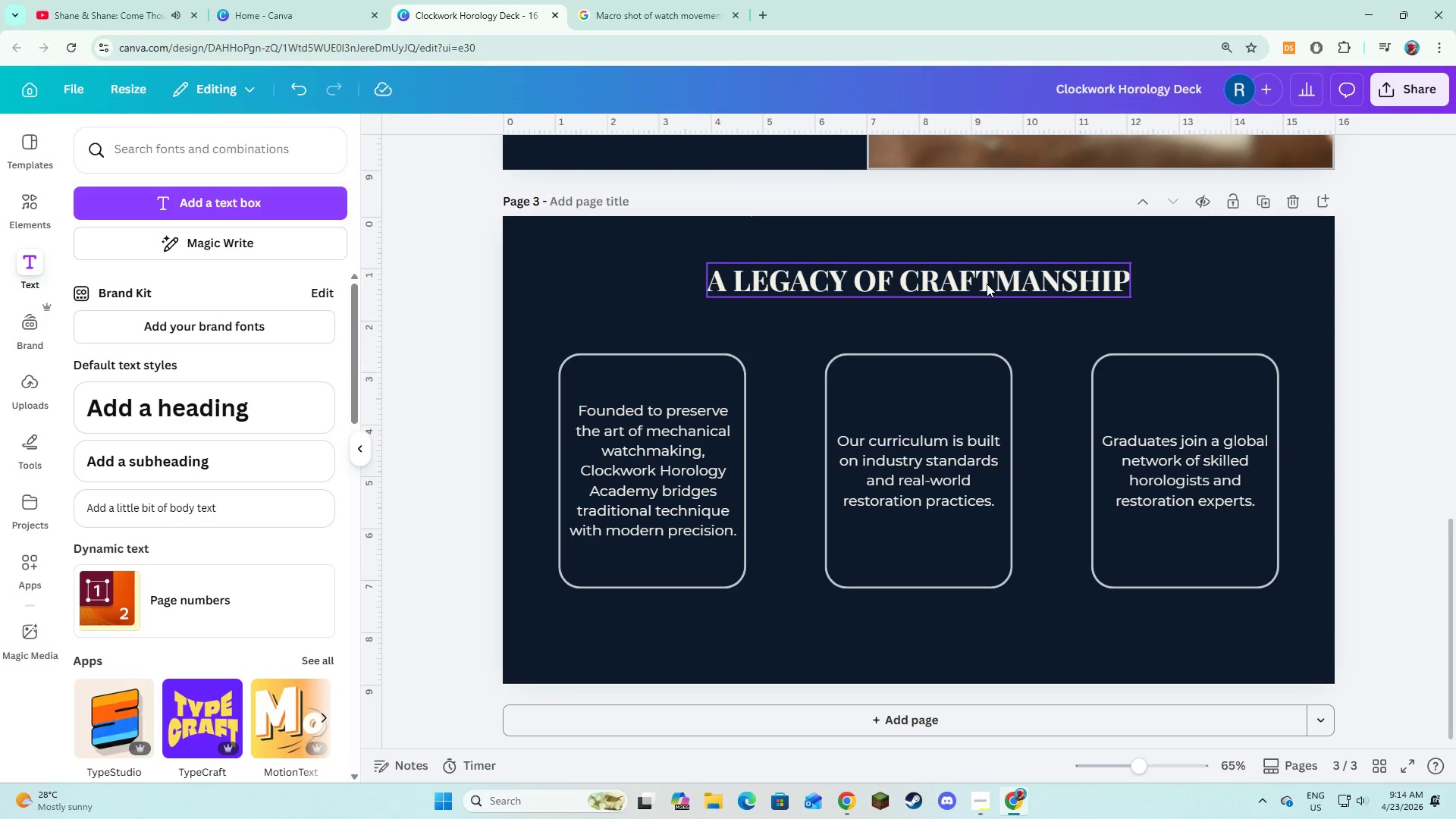 
left_click([987, 284])
 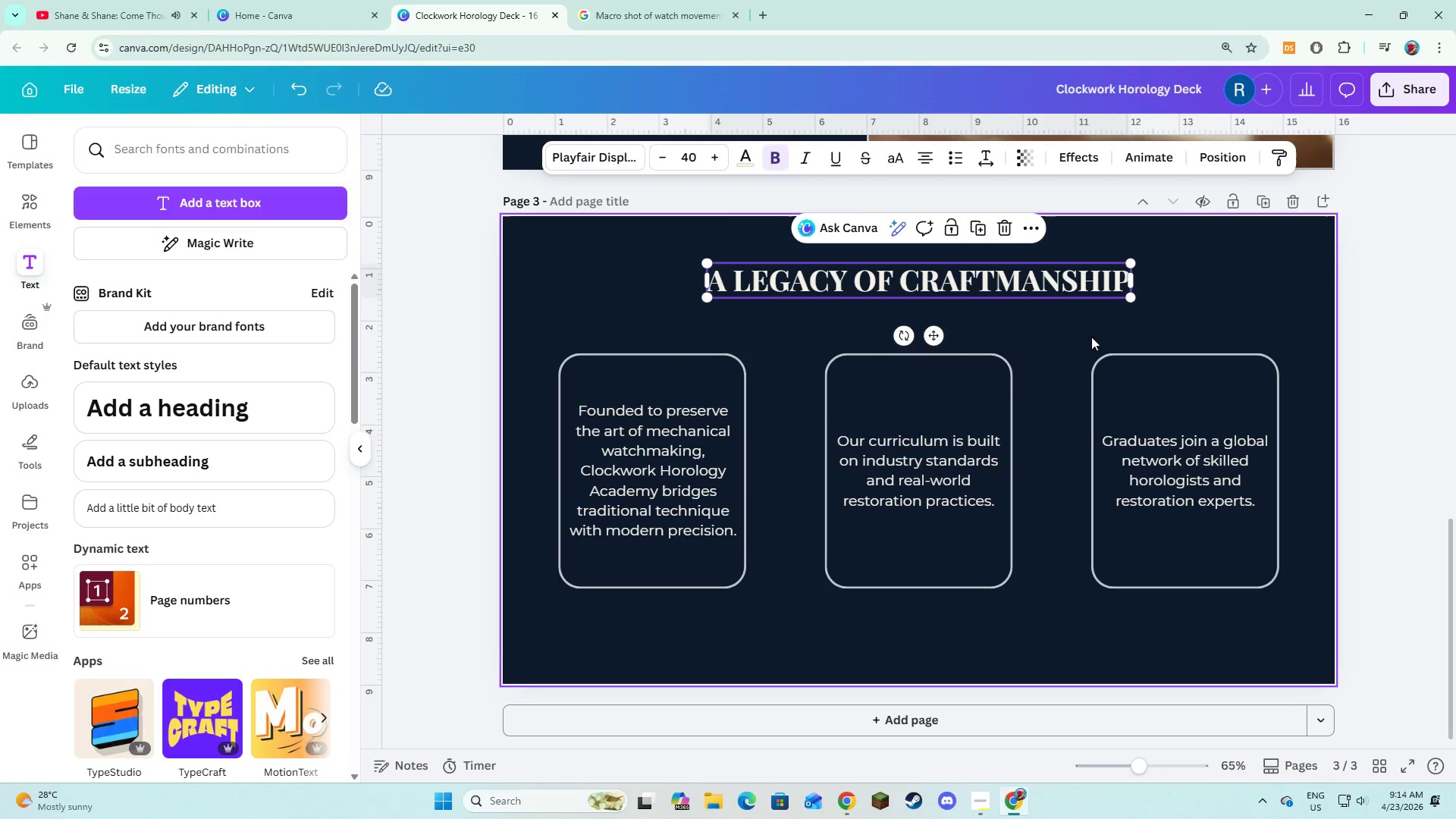 
left_click([1166, 290])
 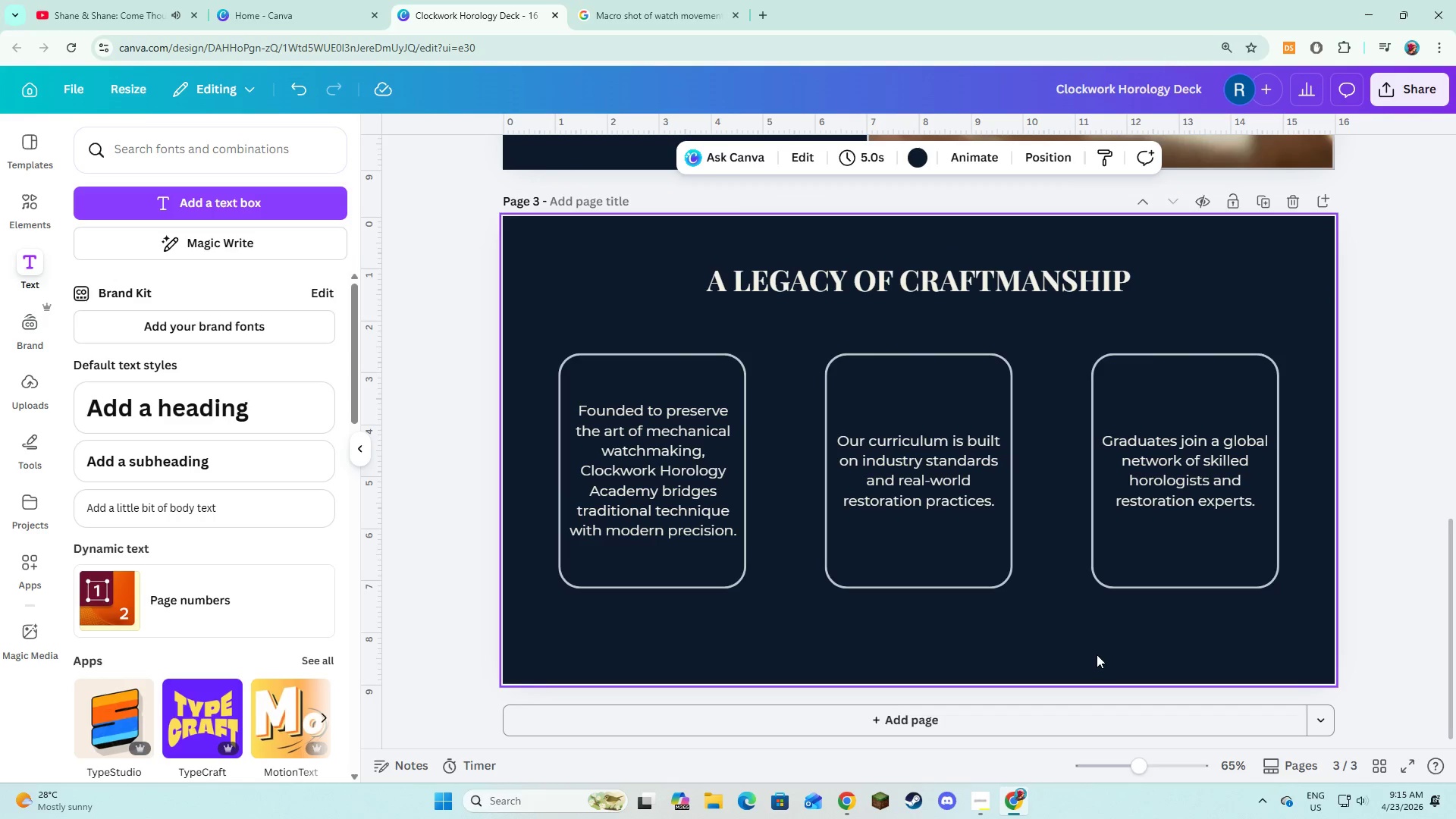 
left_click([1067, 728])
 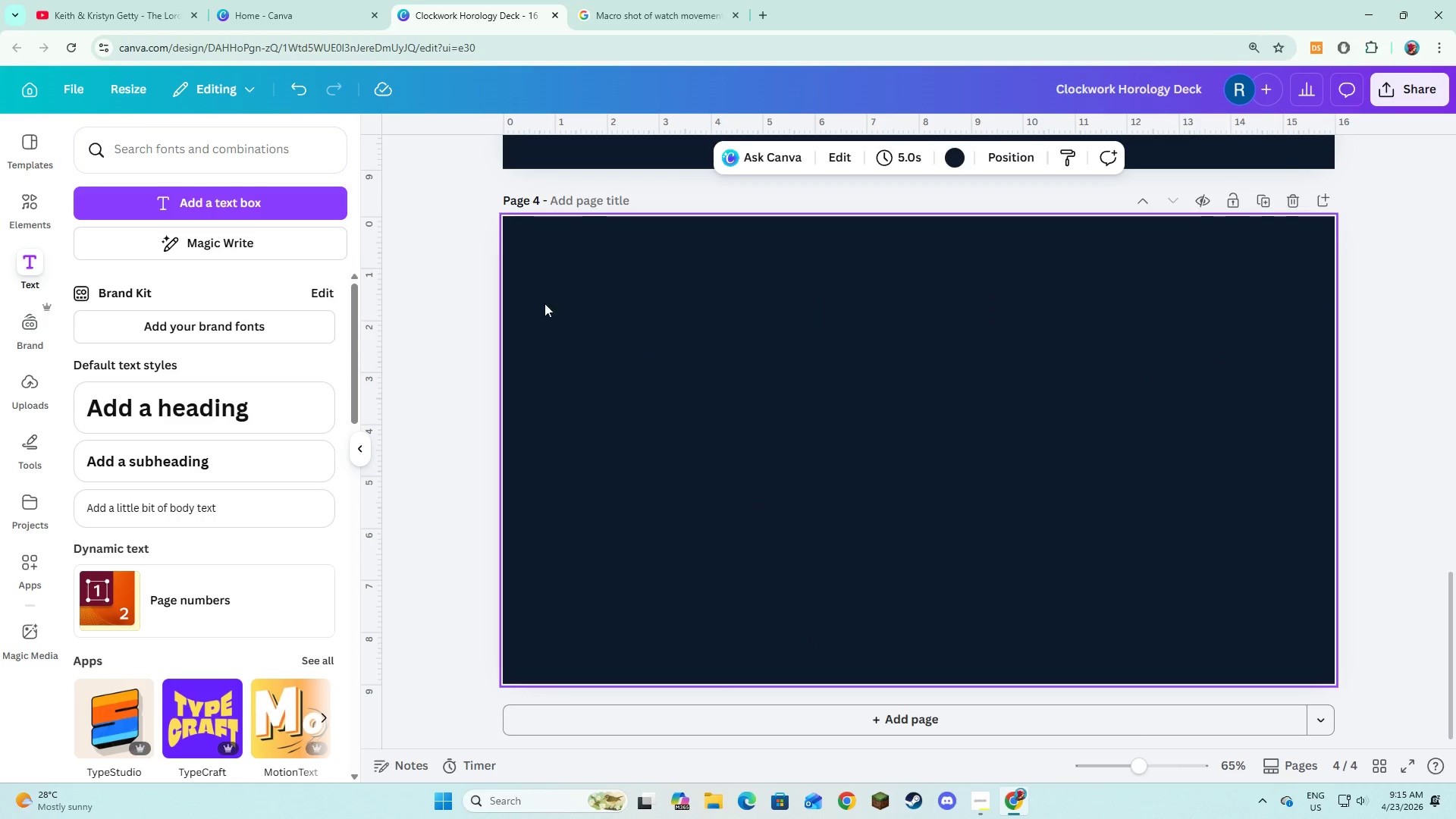 
left_click([181, 210])
 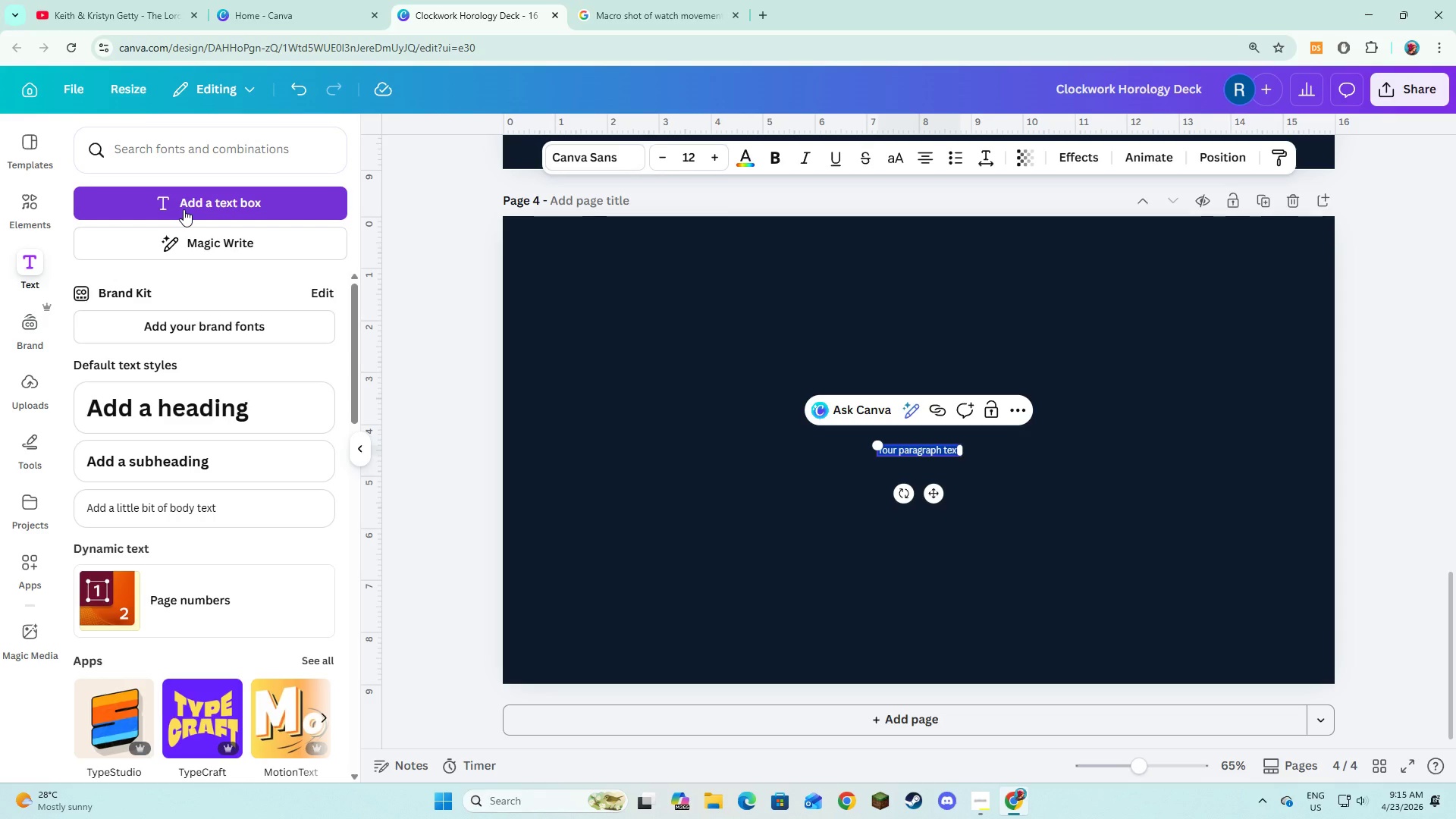 
type(THE WATCHMAKER'S BENCH)
 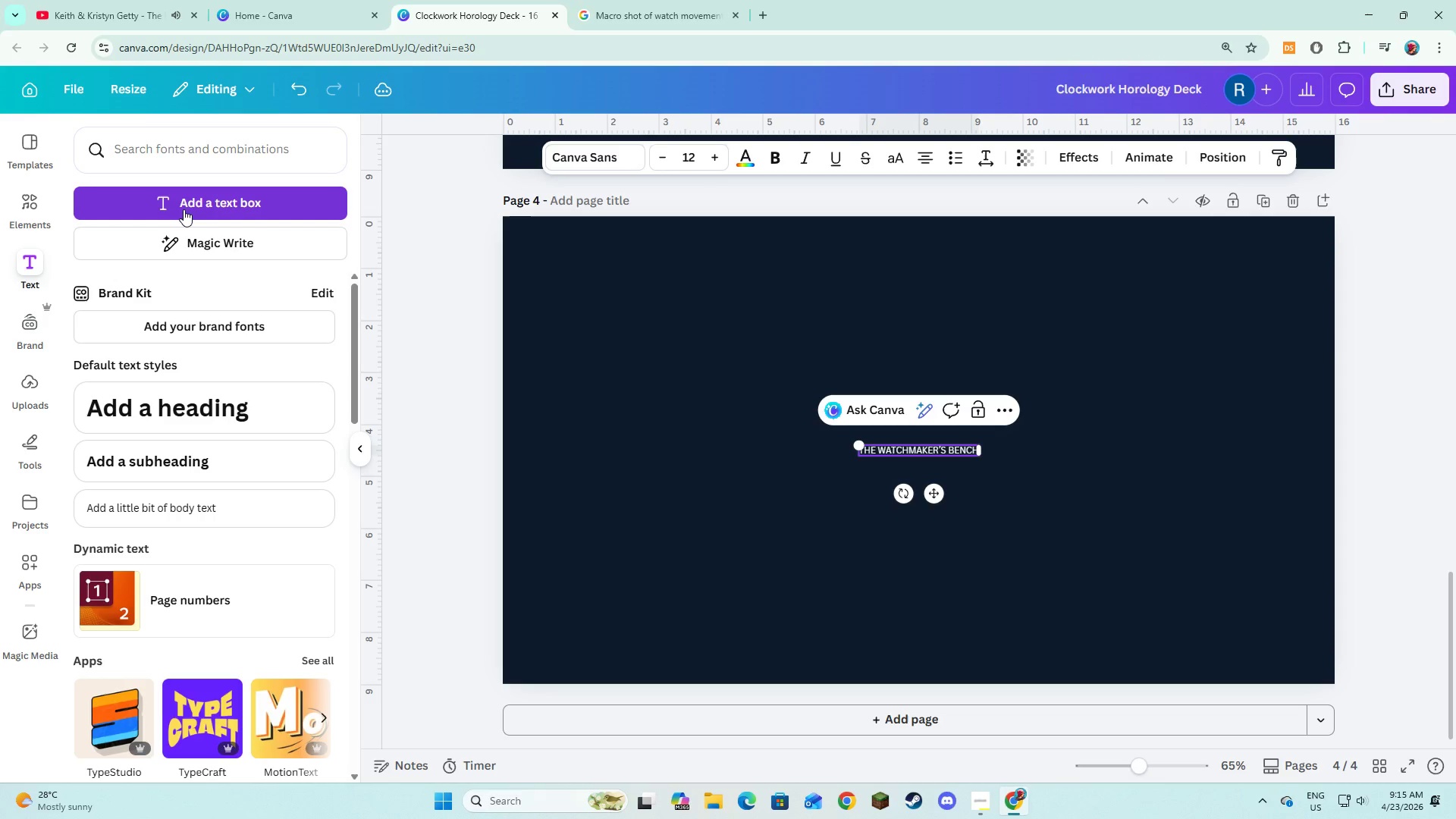 
key(Control+A)
 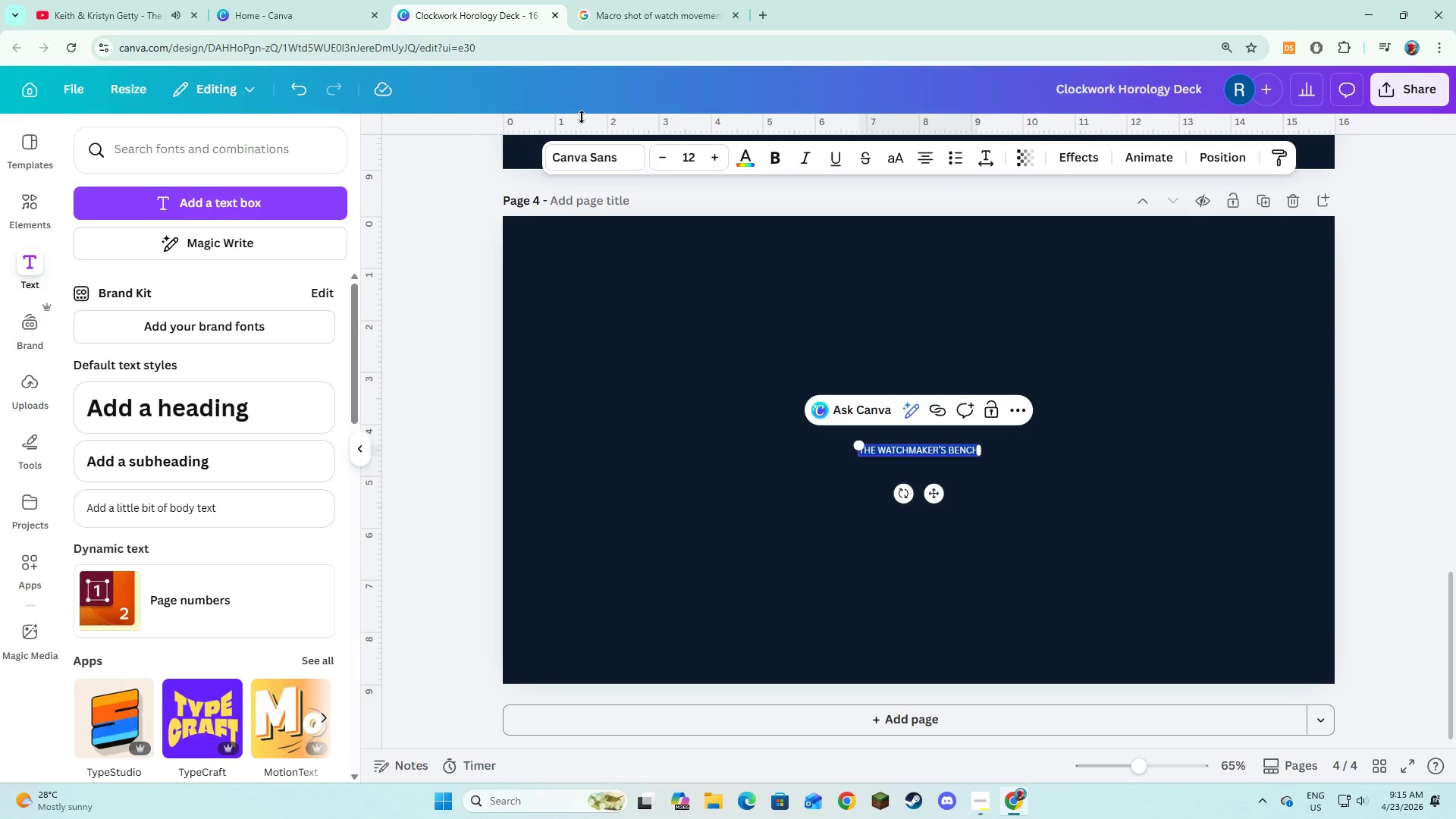 
left_click([582, 149])
 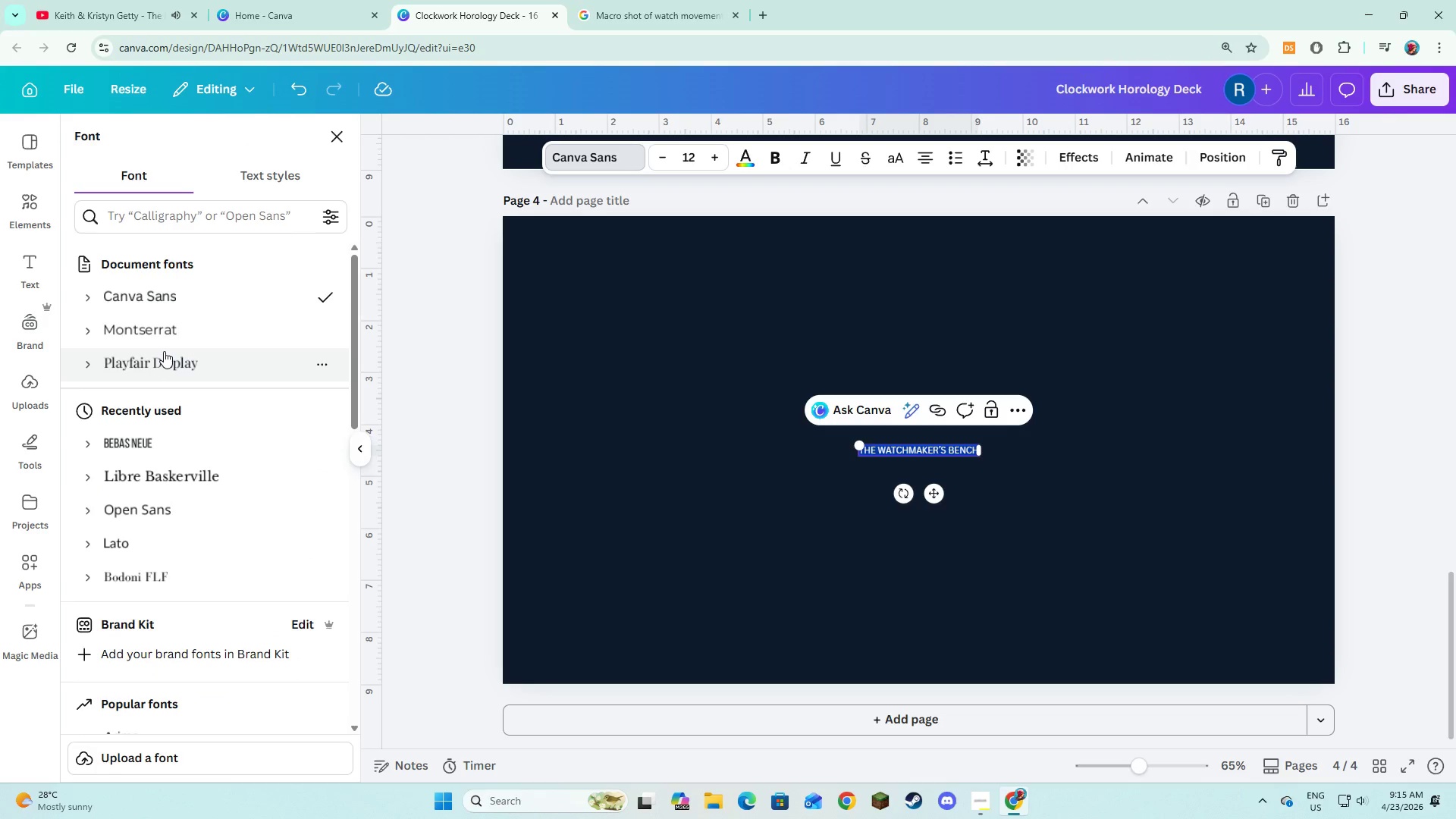 
left_click([164, 351])
 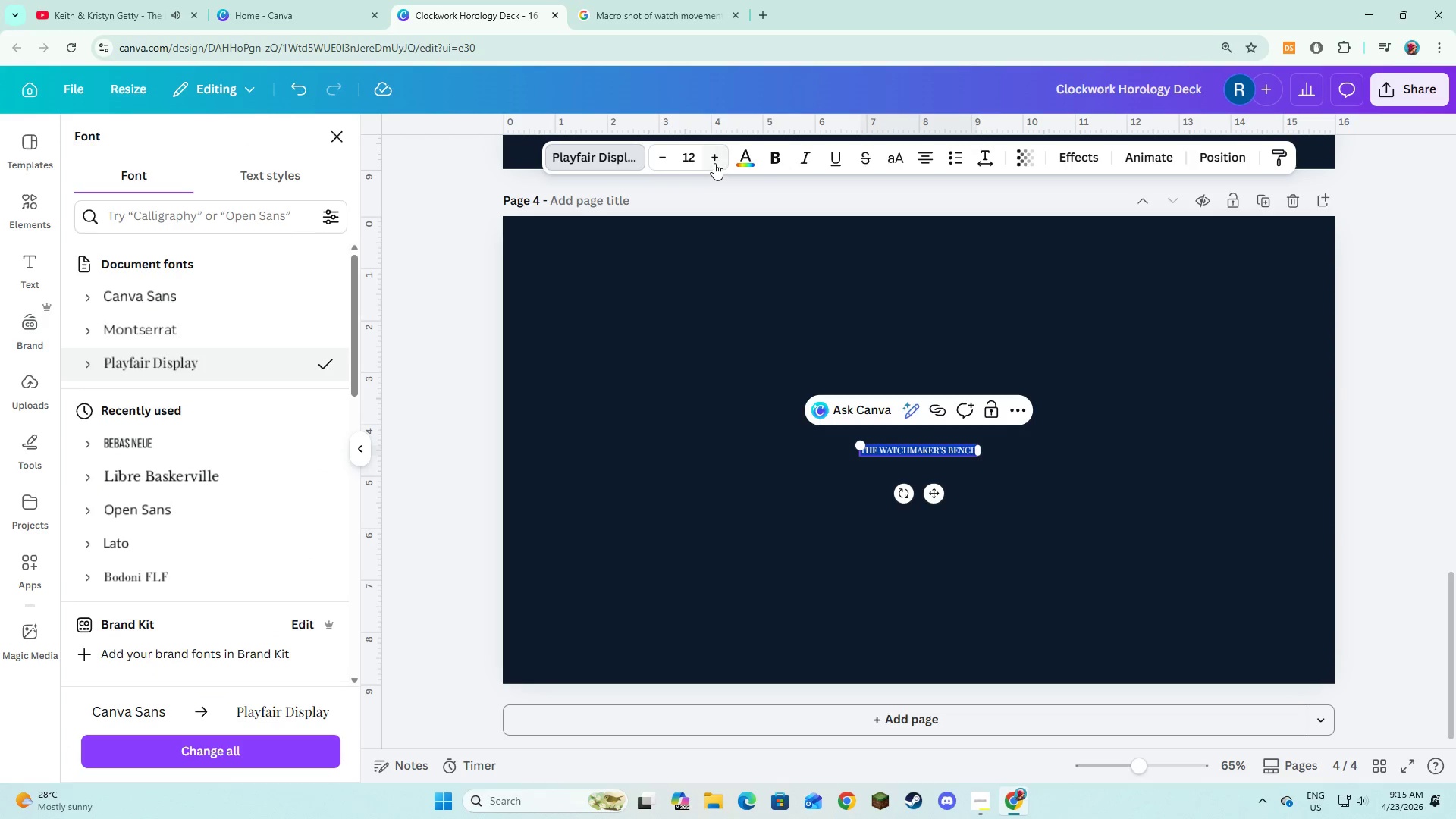 
double_click([714, 163])
 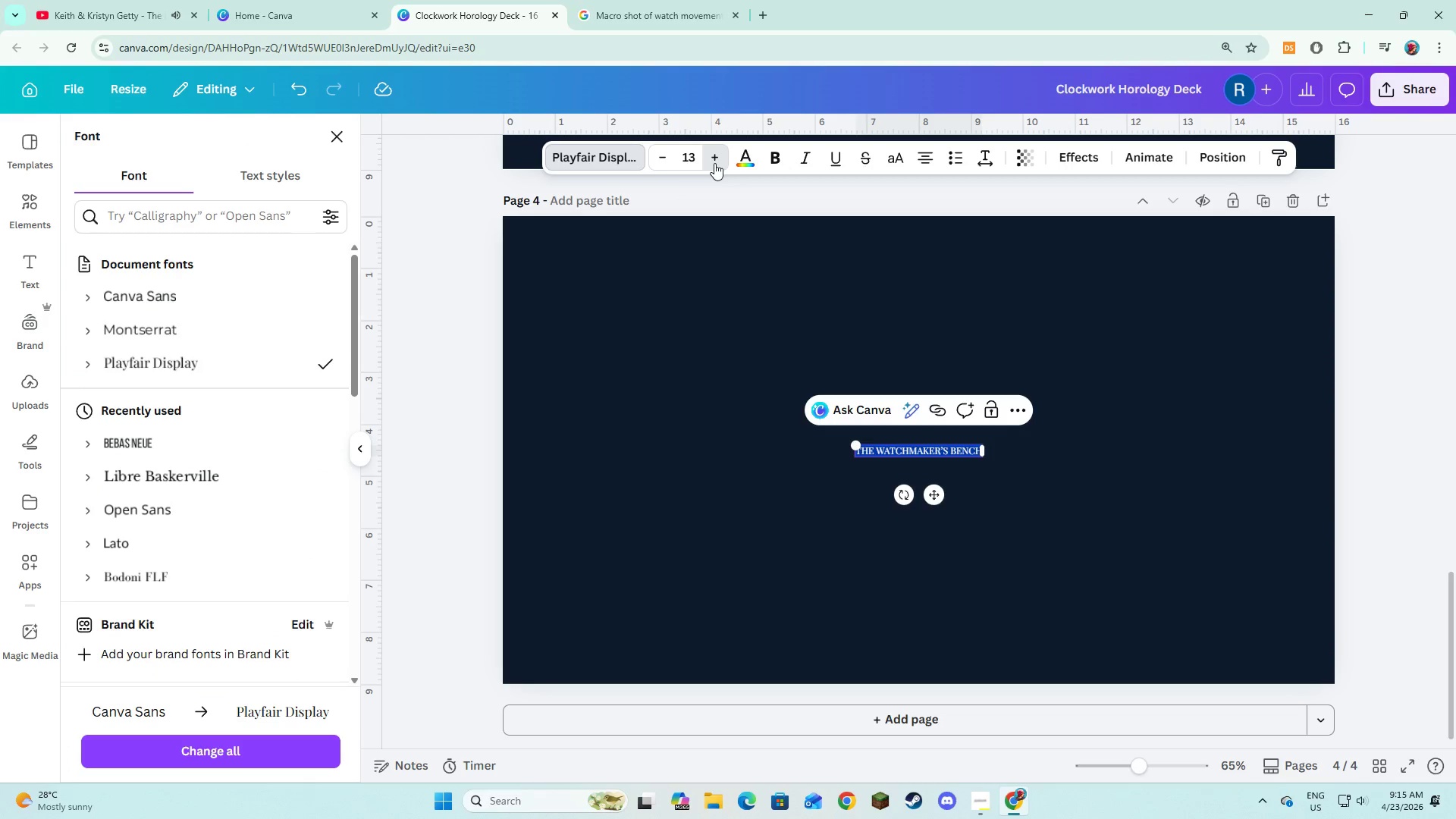 
triple_click([714, 163])
 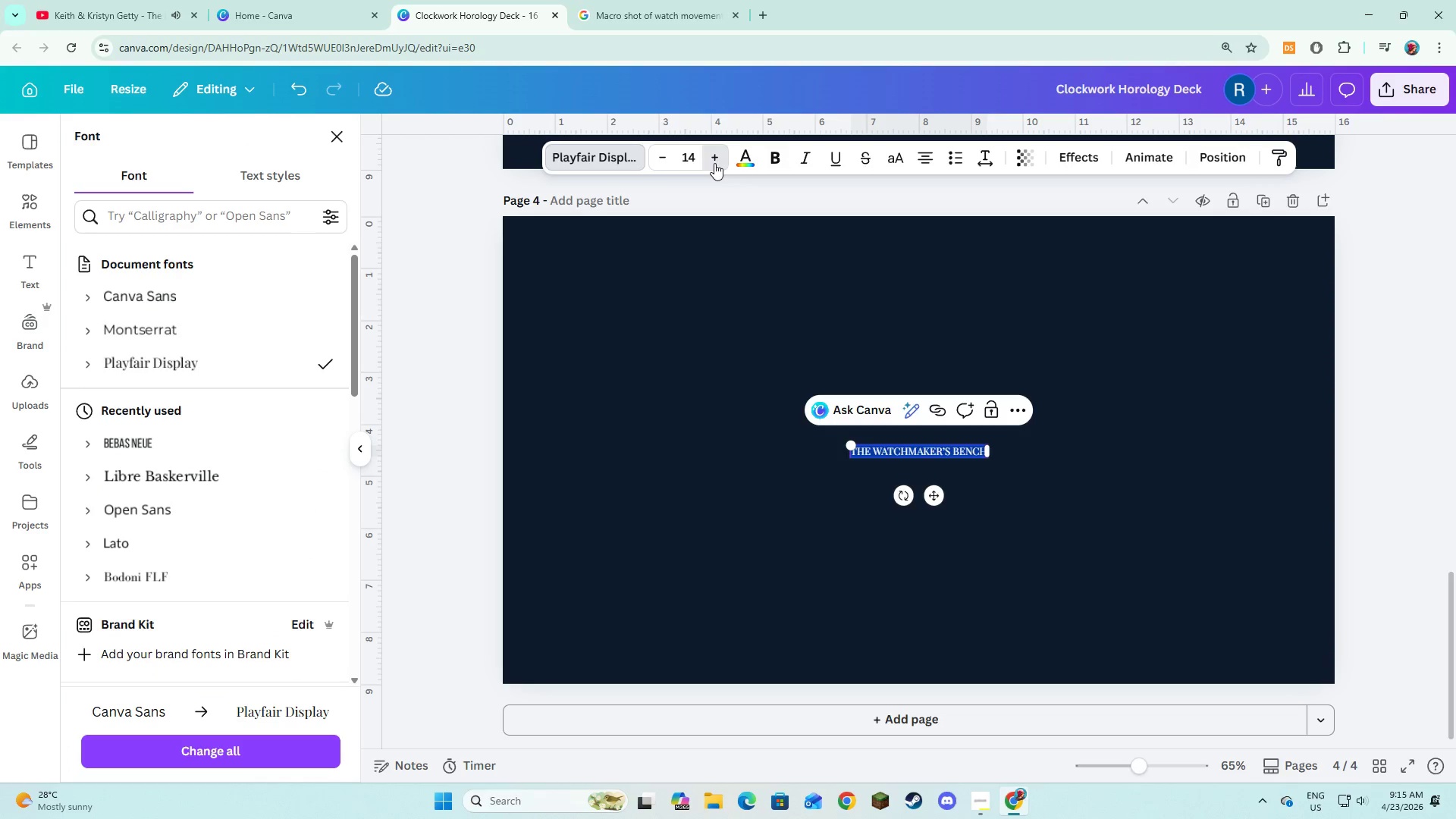 
triple_click([714, 163])
 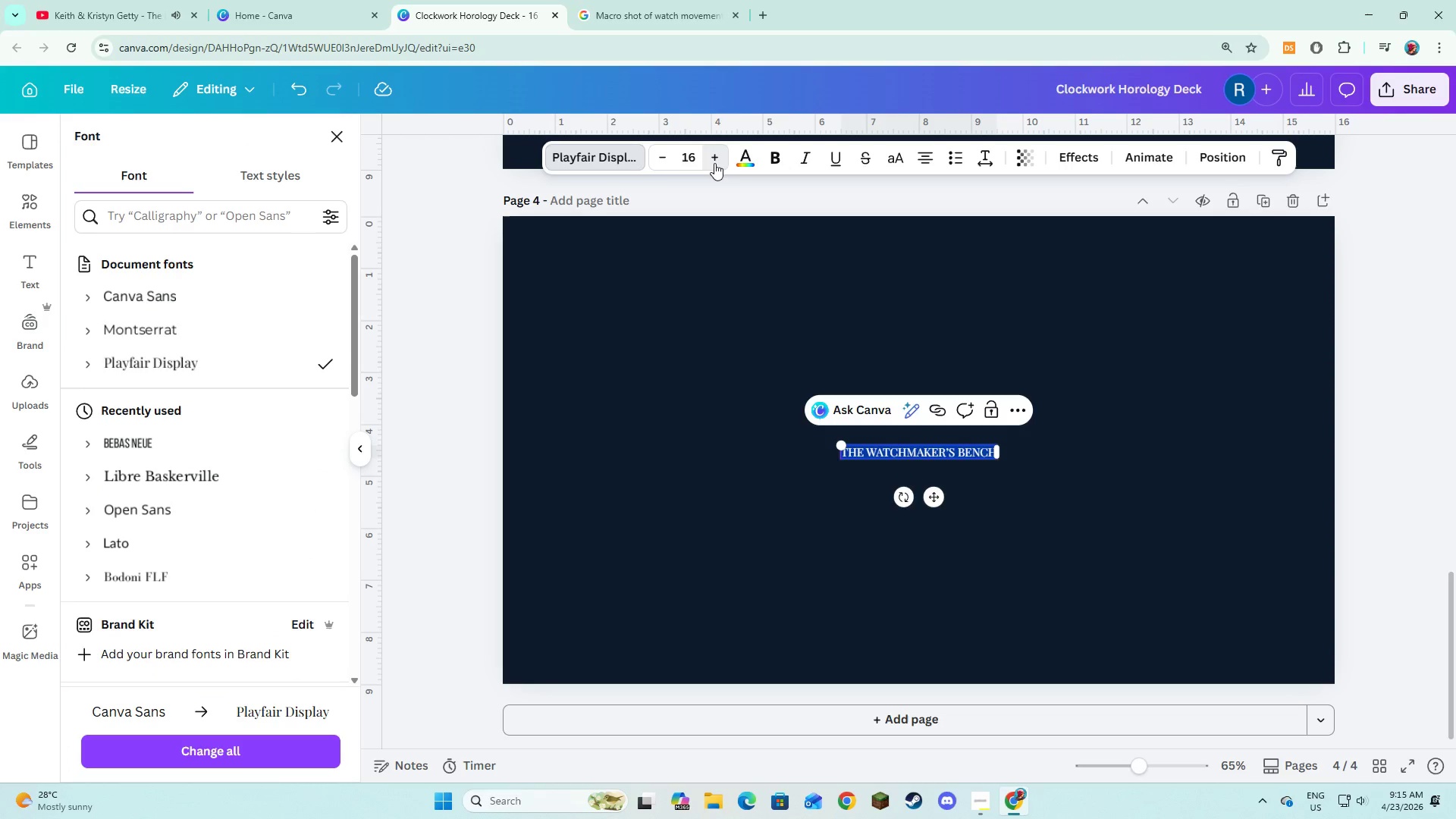 
triple_click([714, 163])
 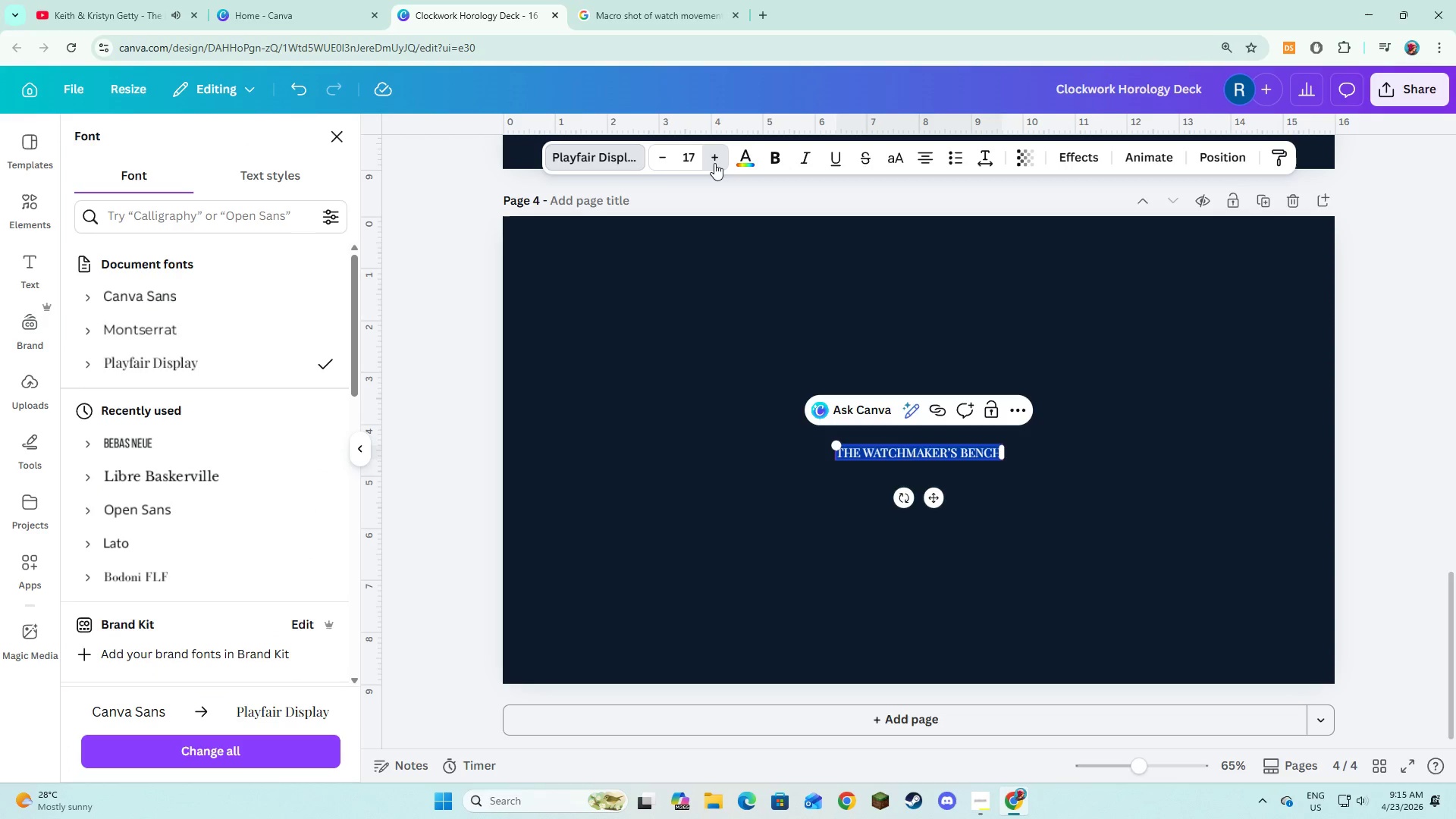 
triple_click([714, 163])
 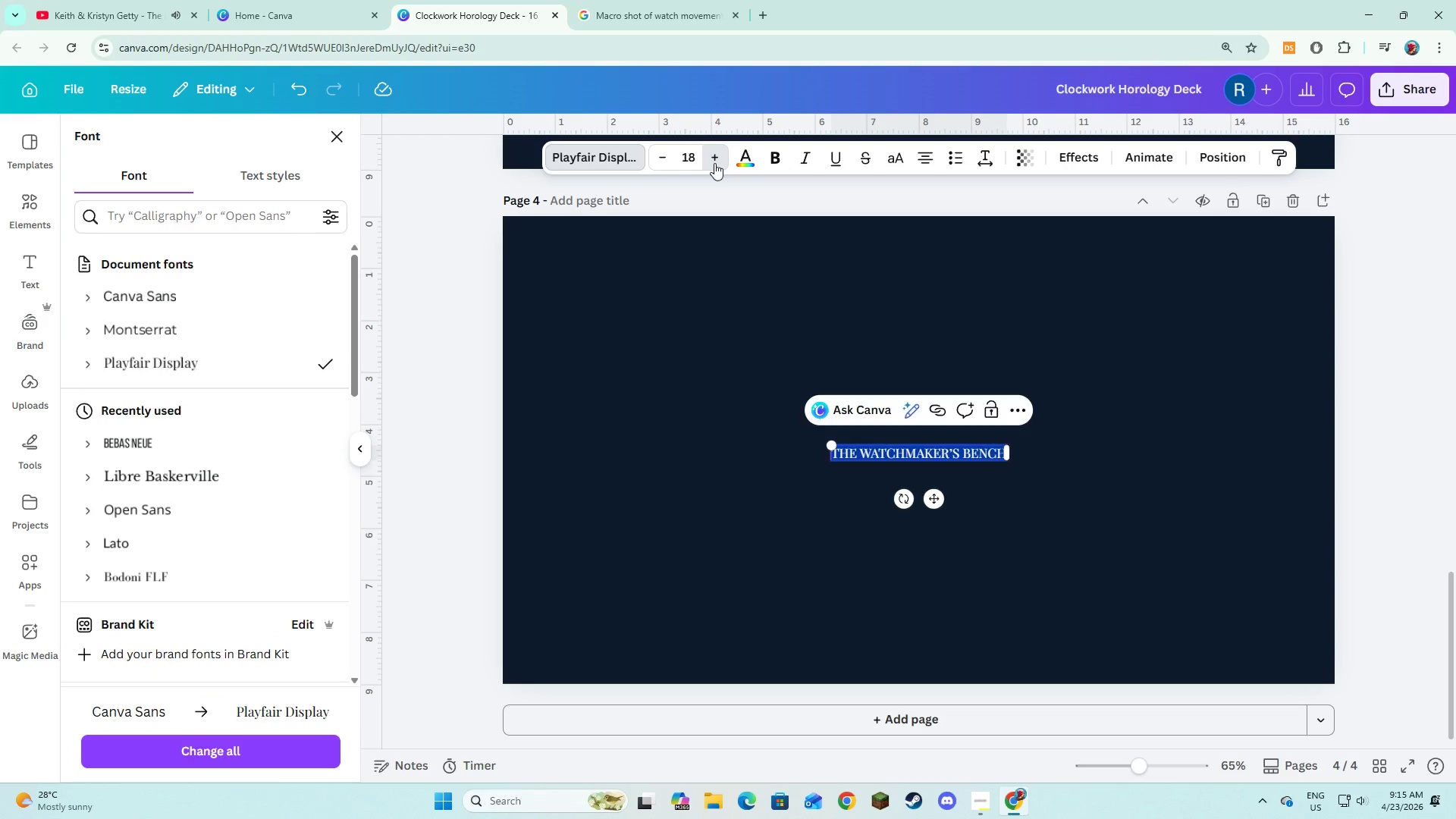 
triple_click([714, 163])
 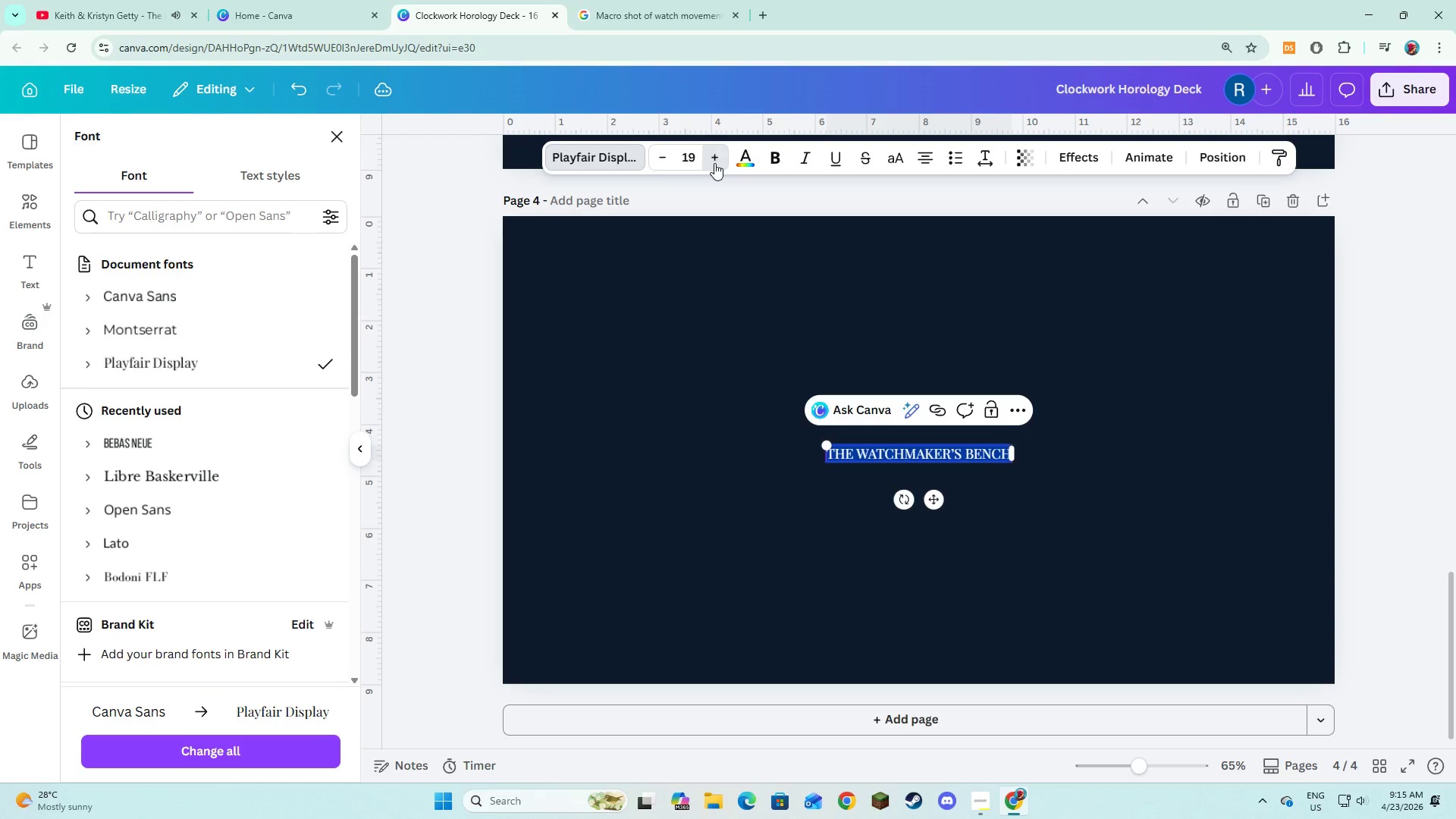 
triple_click([714, 163])
 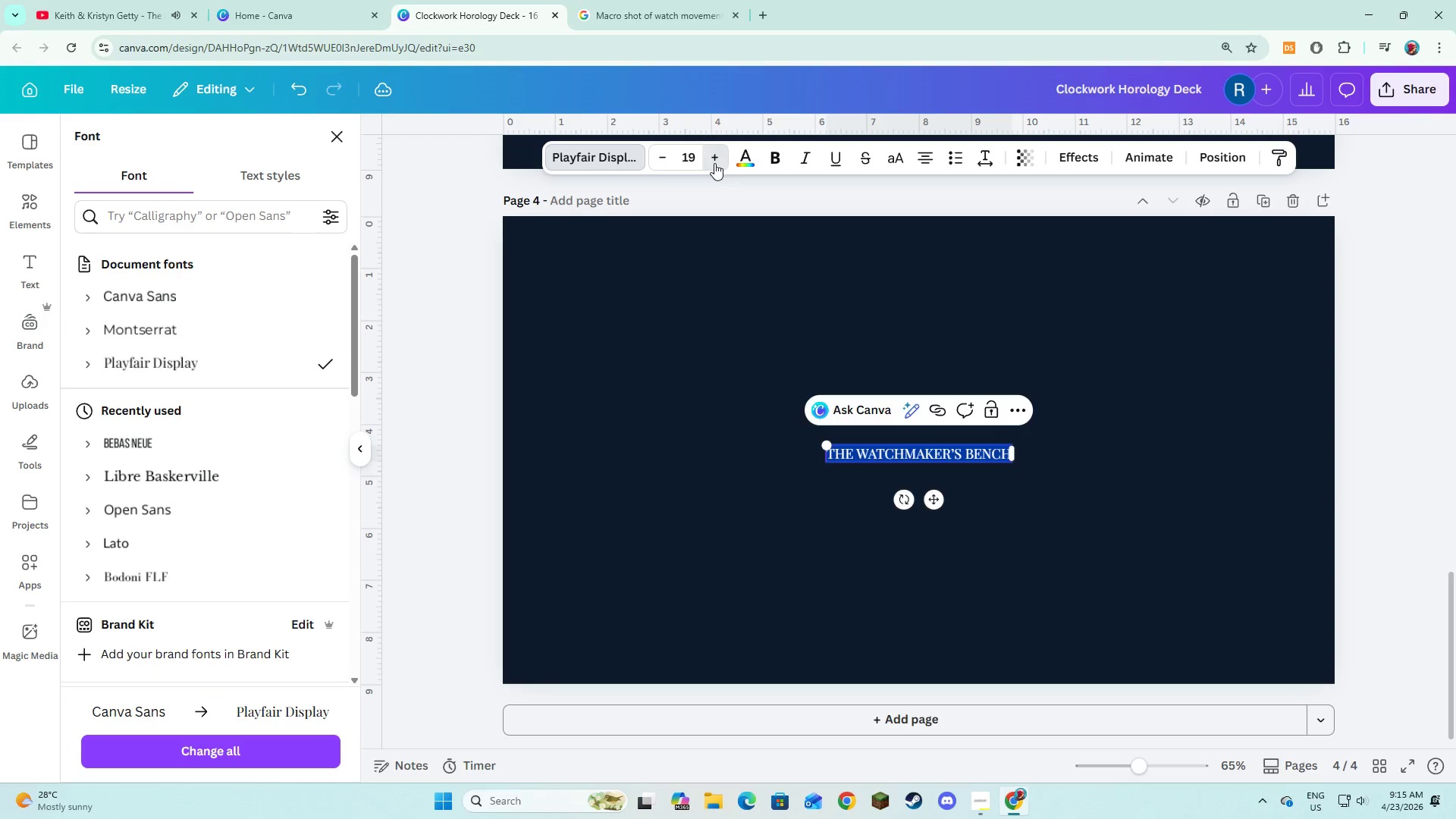 
triple_click([714, 163])
 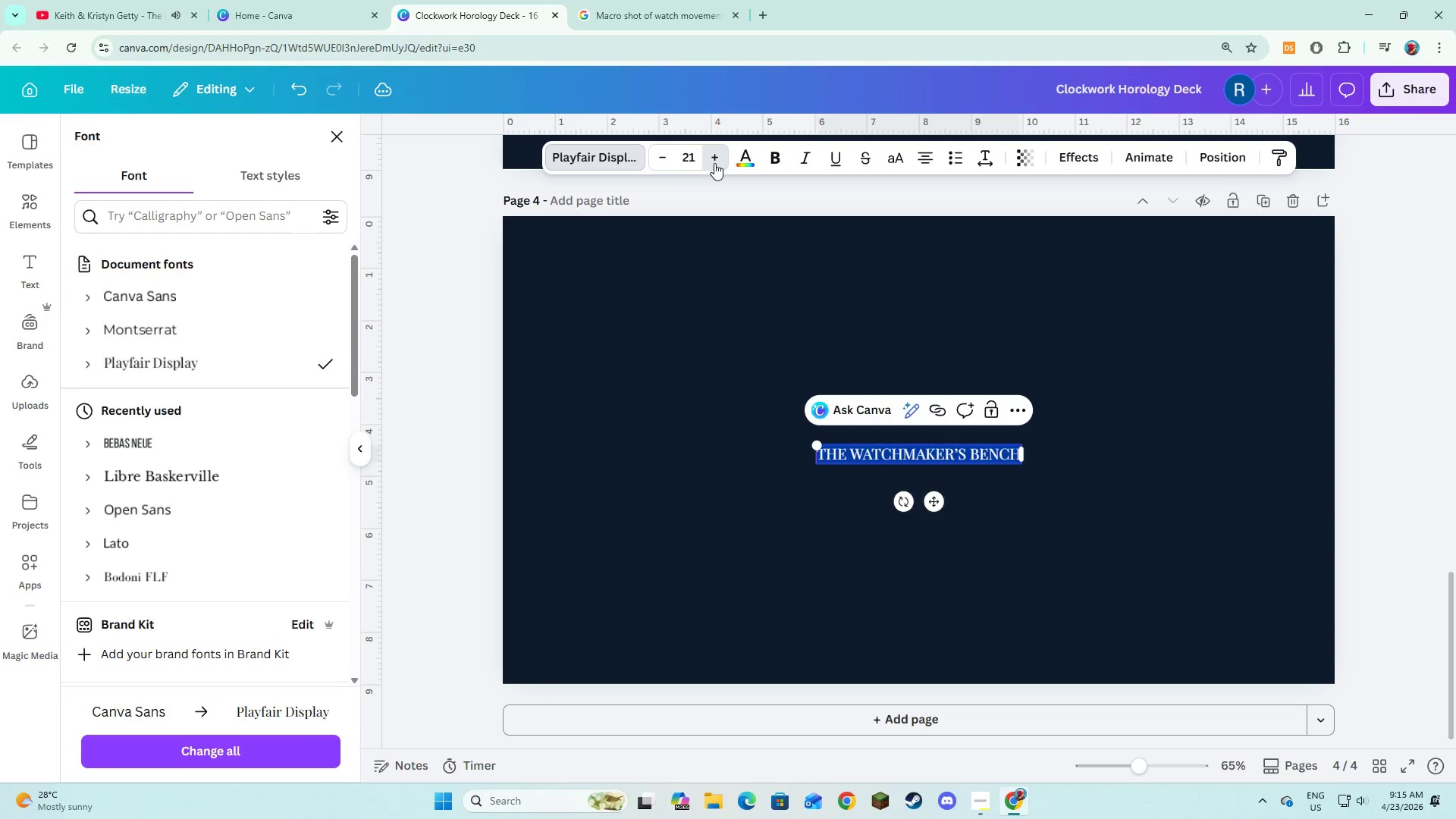 
triple_click([714, 163])
 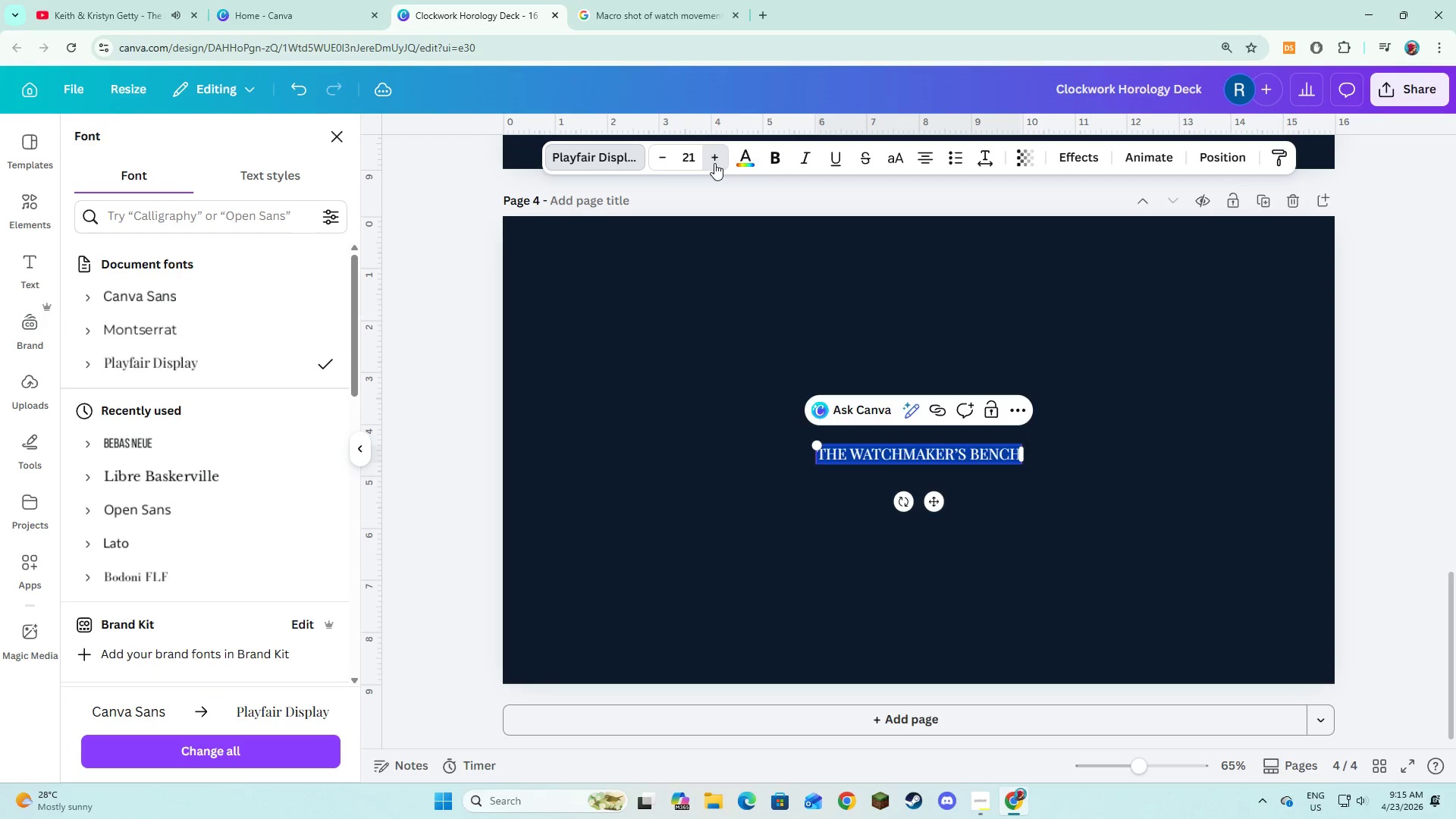 
triple_click([714, 163])
 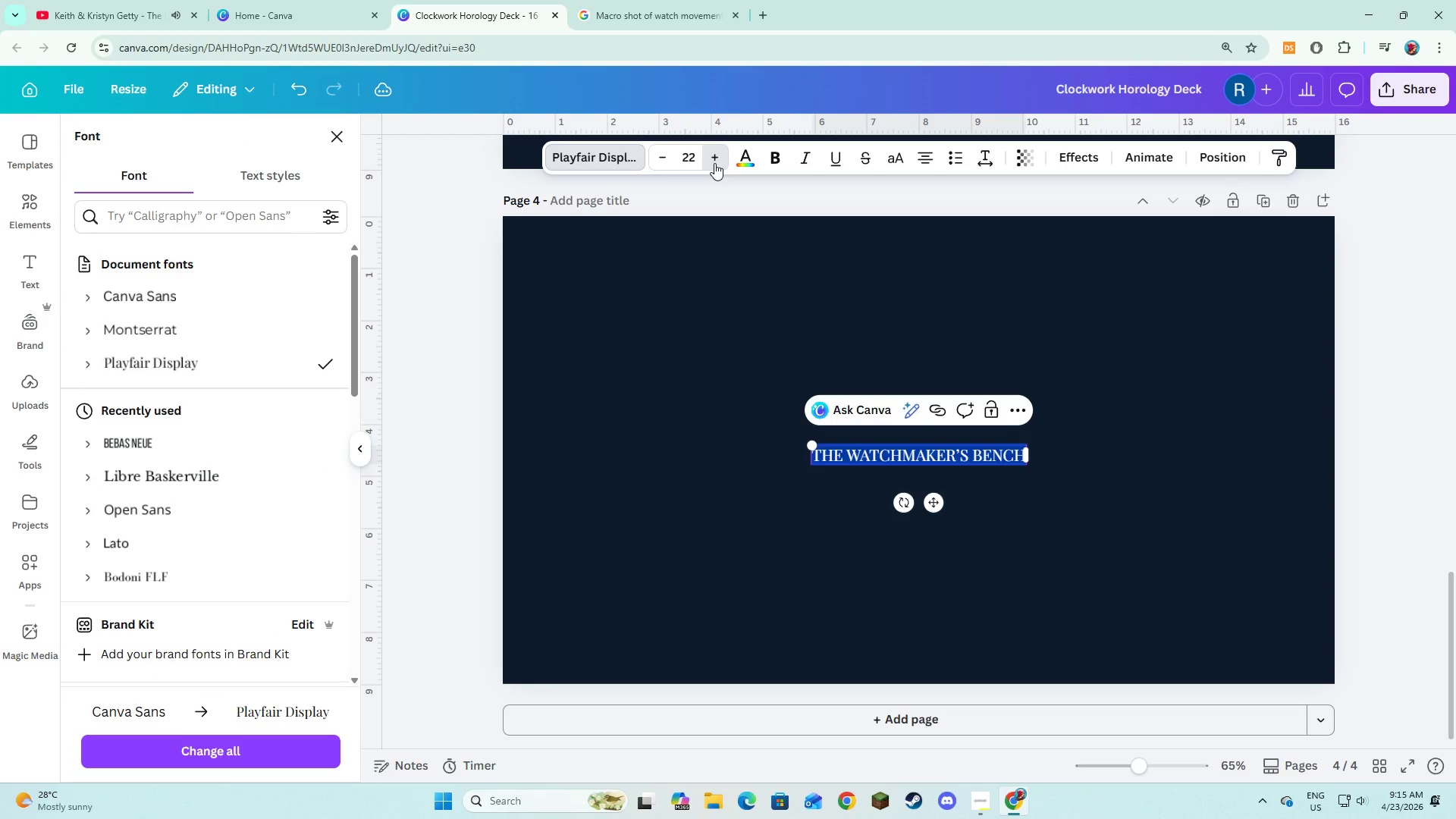 
triple_click([714, 163])
 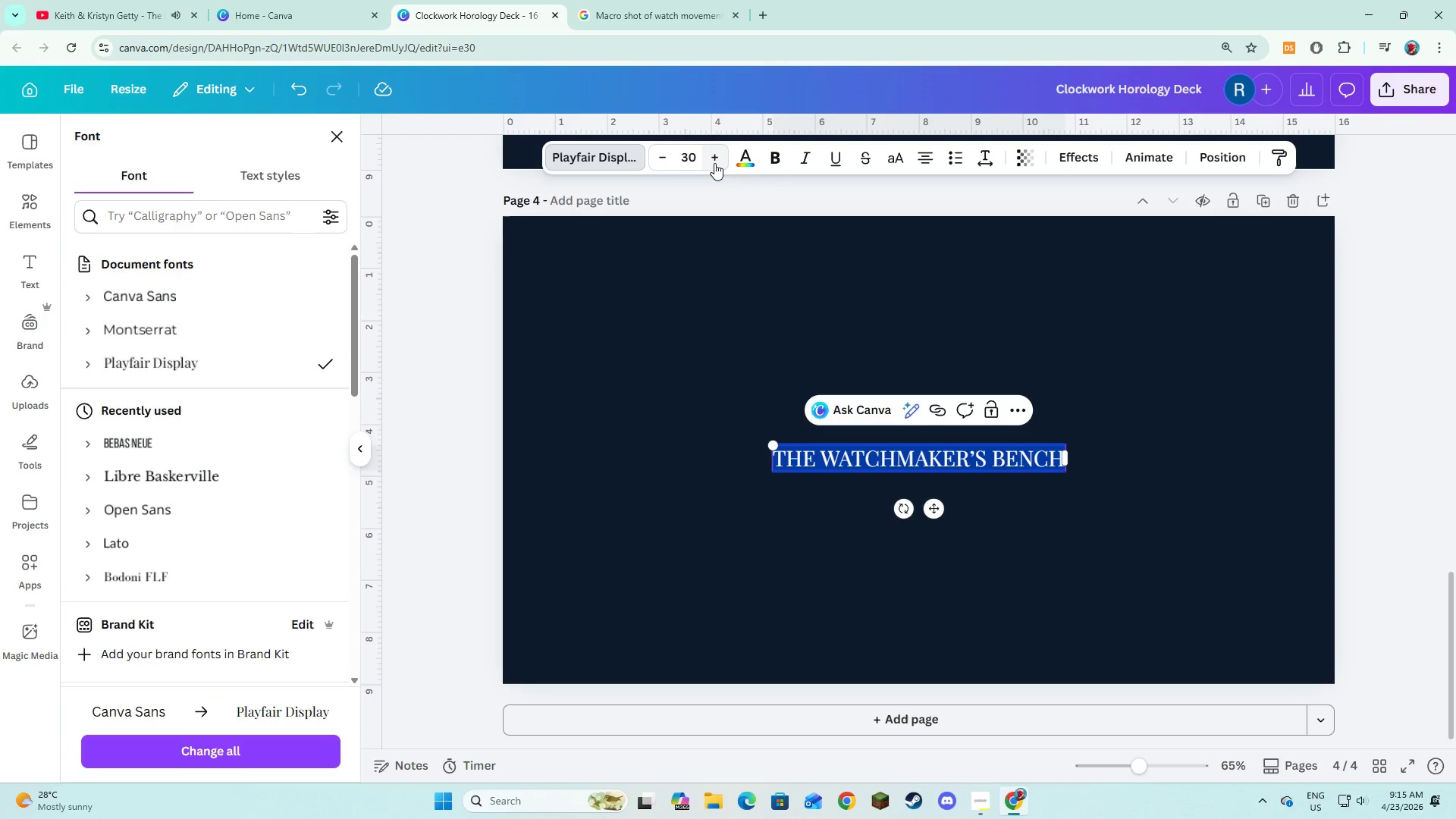 
triple_click([714, 163])
 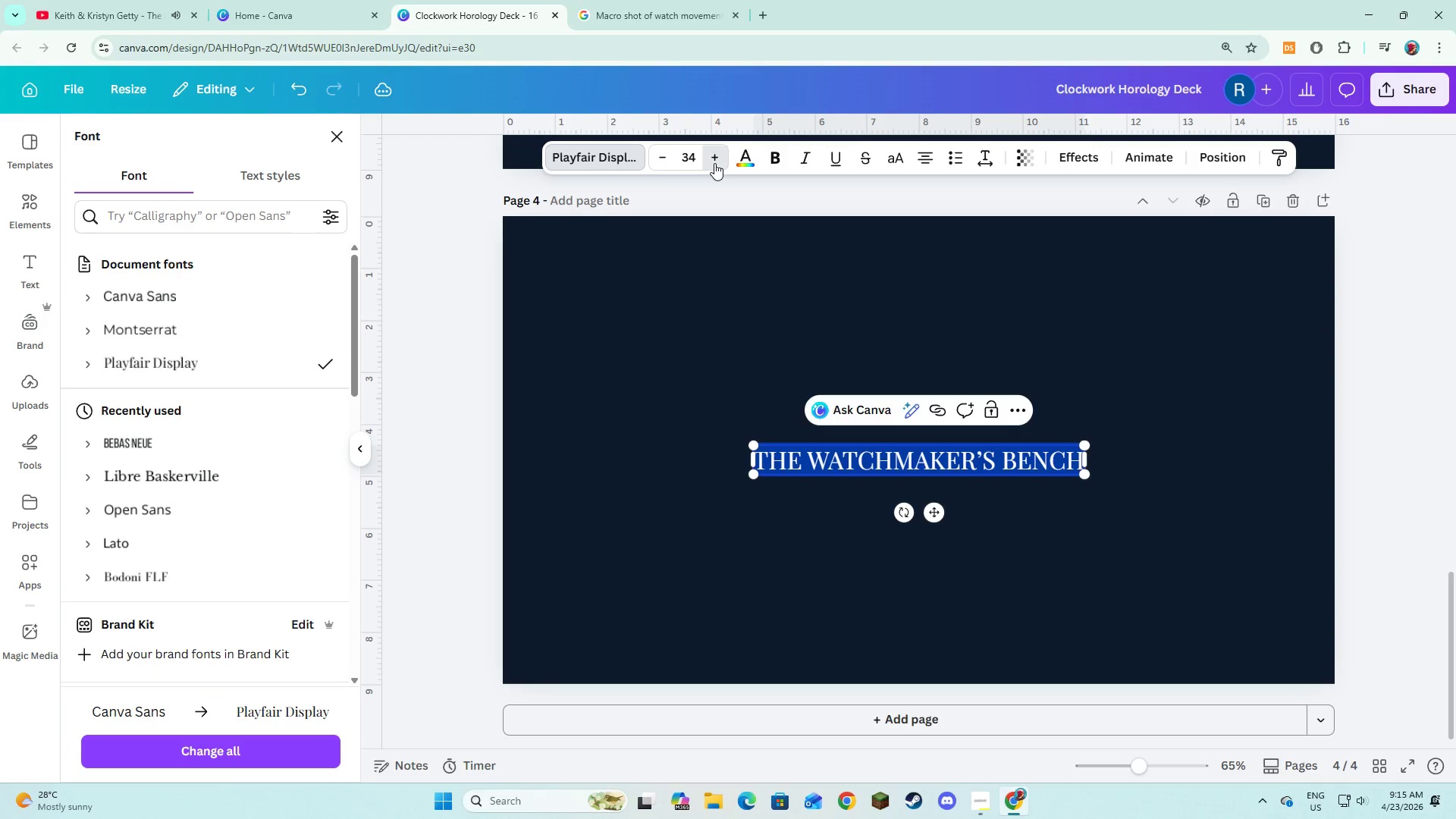 
double_click([714, 163])
 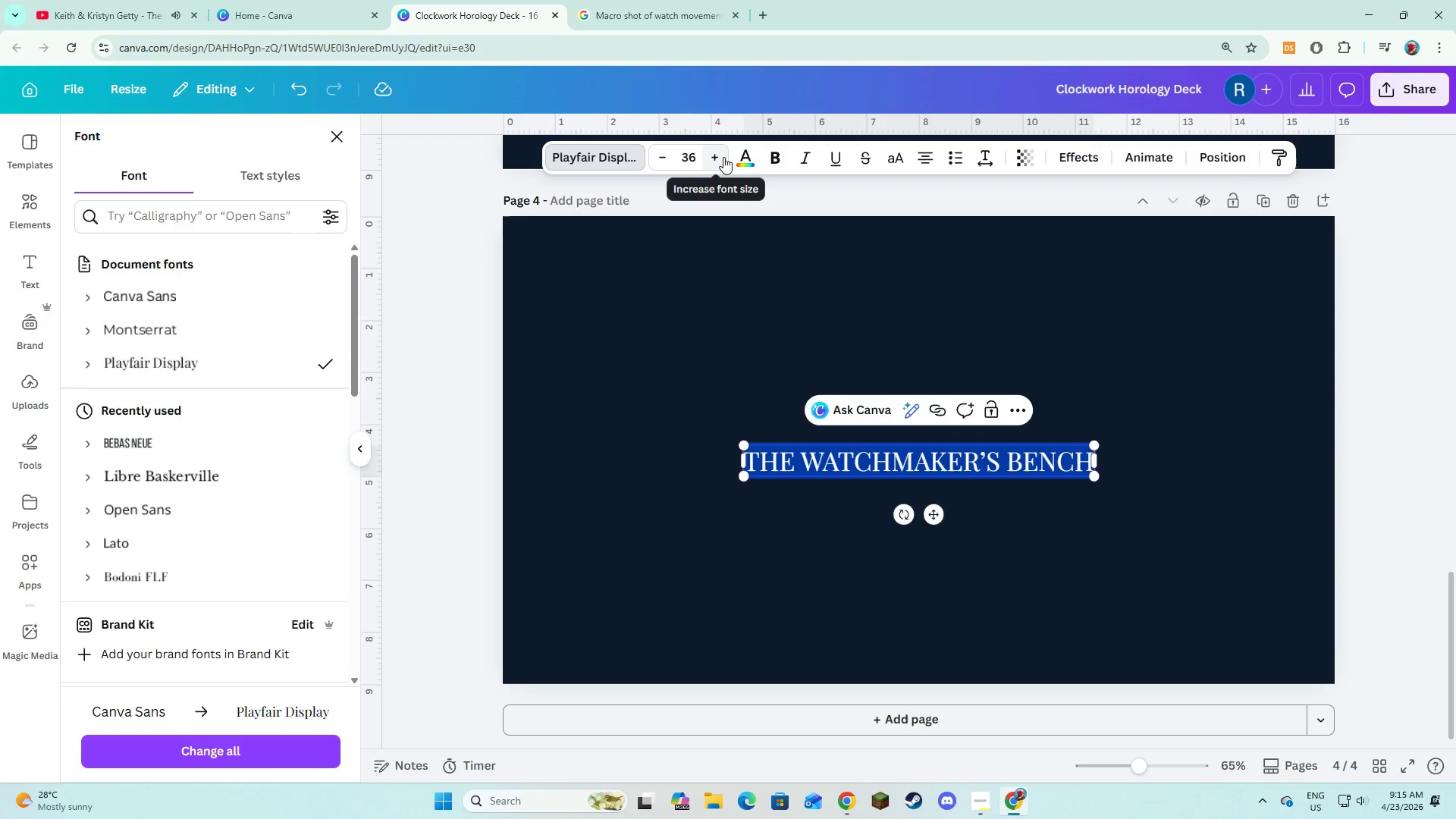 
double_click([723, 157])
 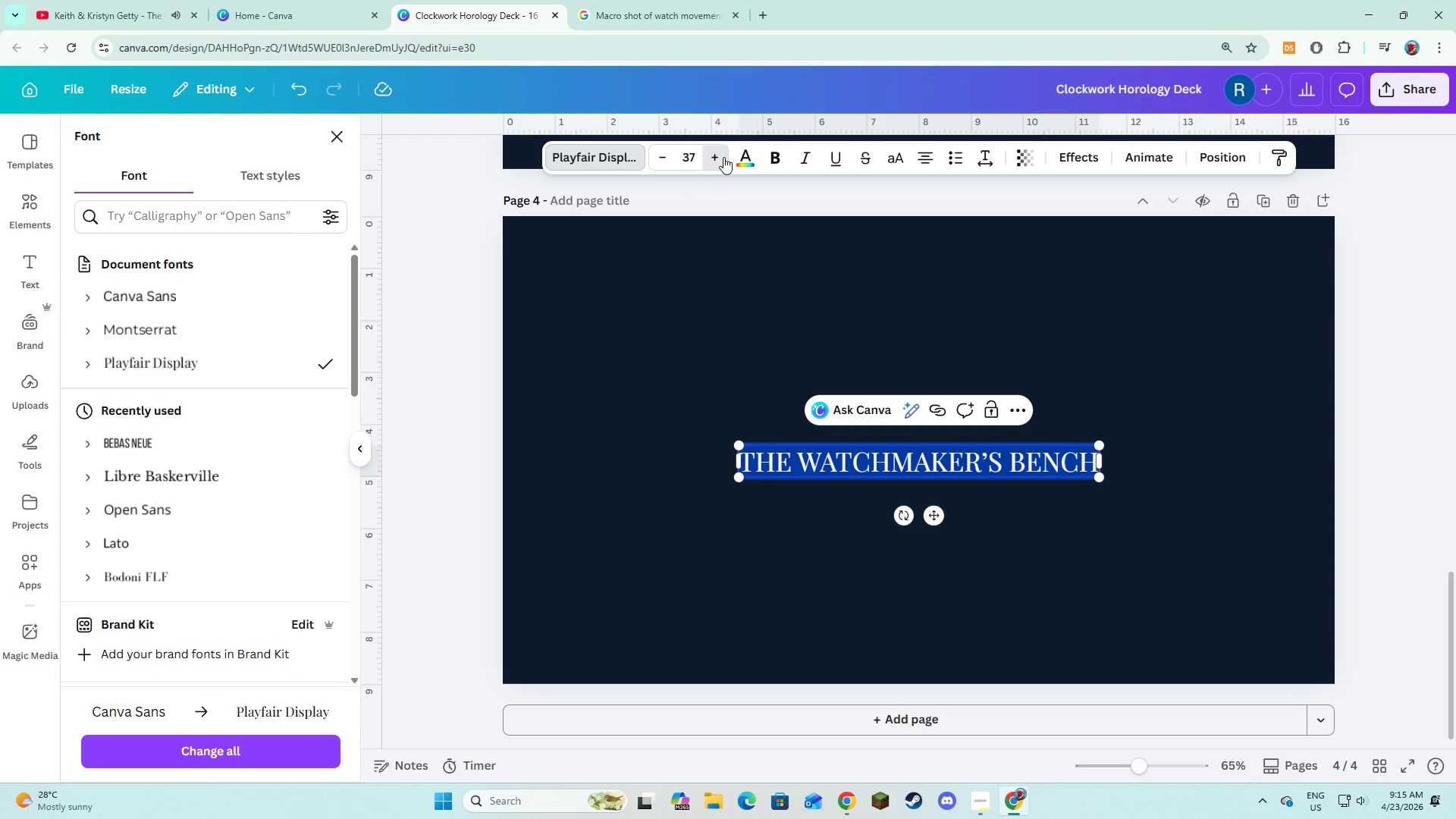 
triple_click([723, 157])
 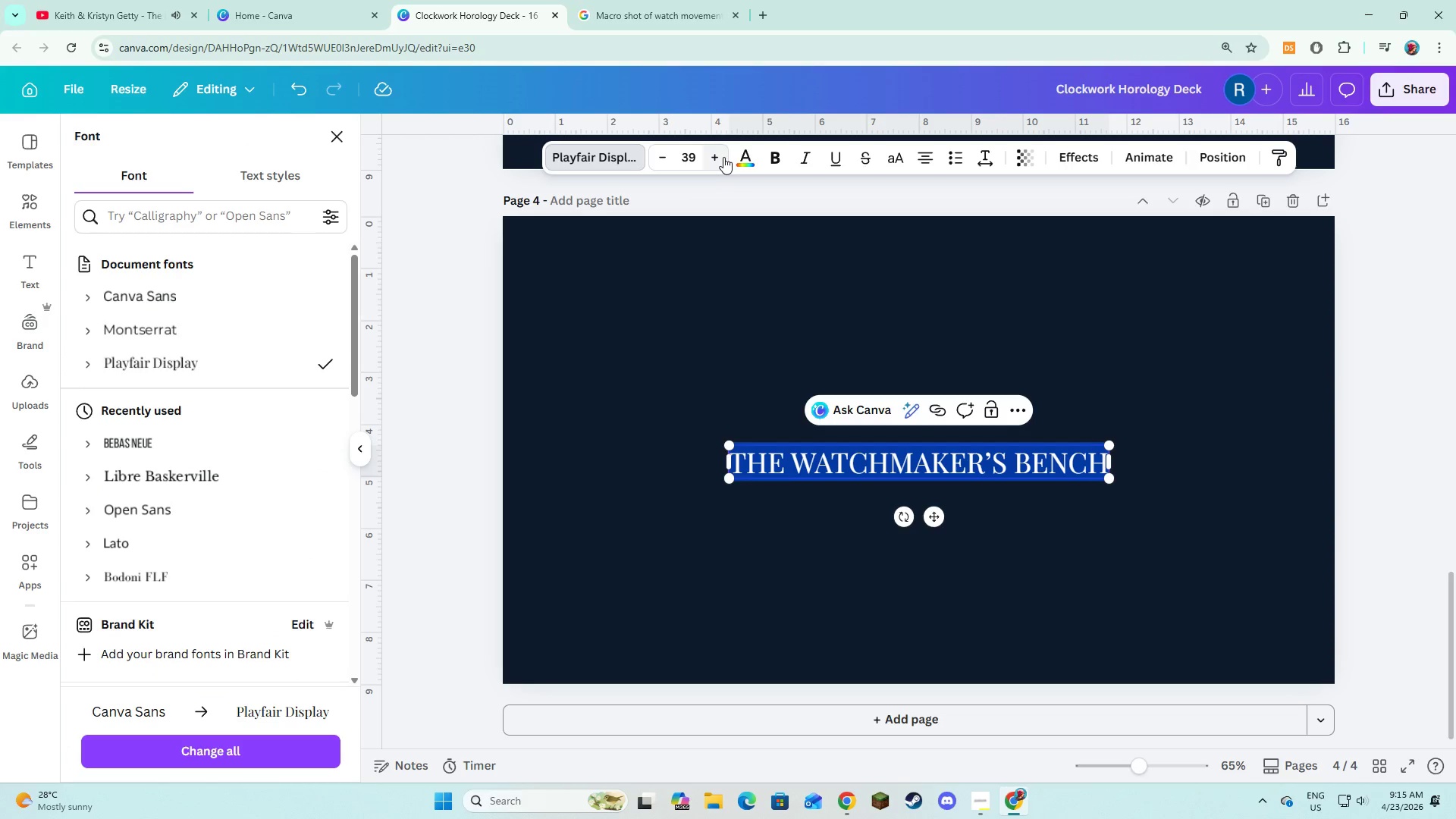 
left_click([723, 157])
 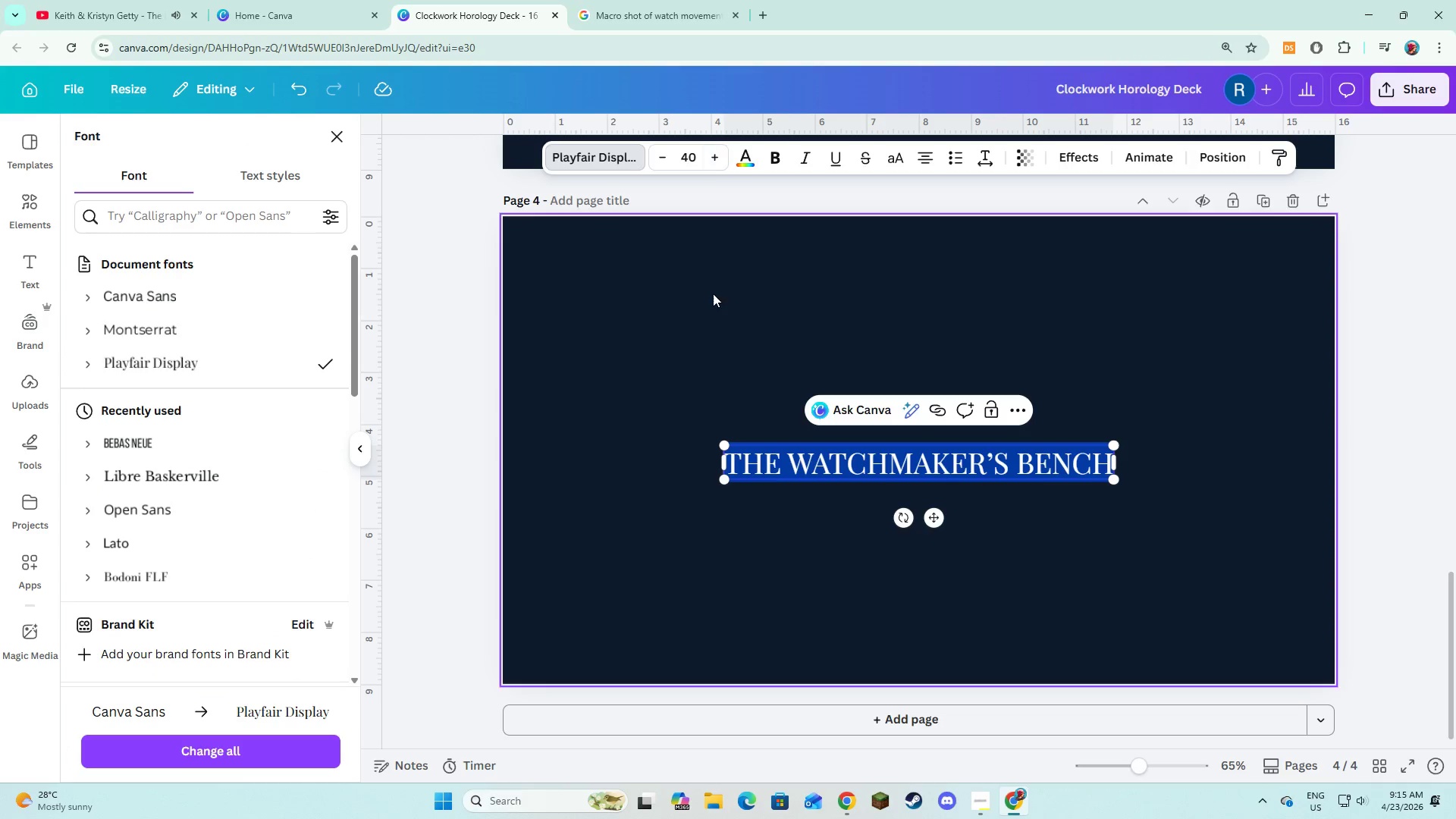 
left_click([713, 298])
 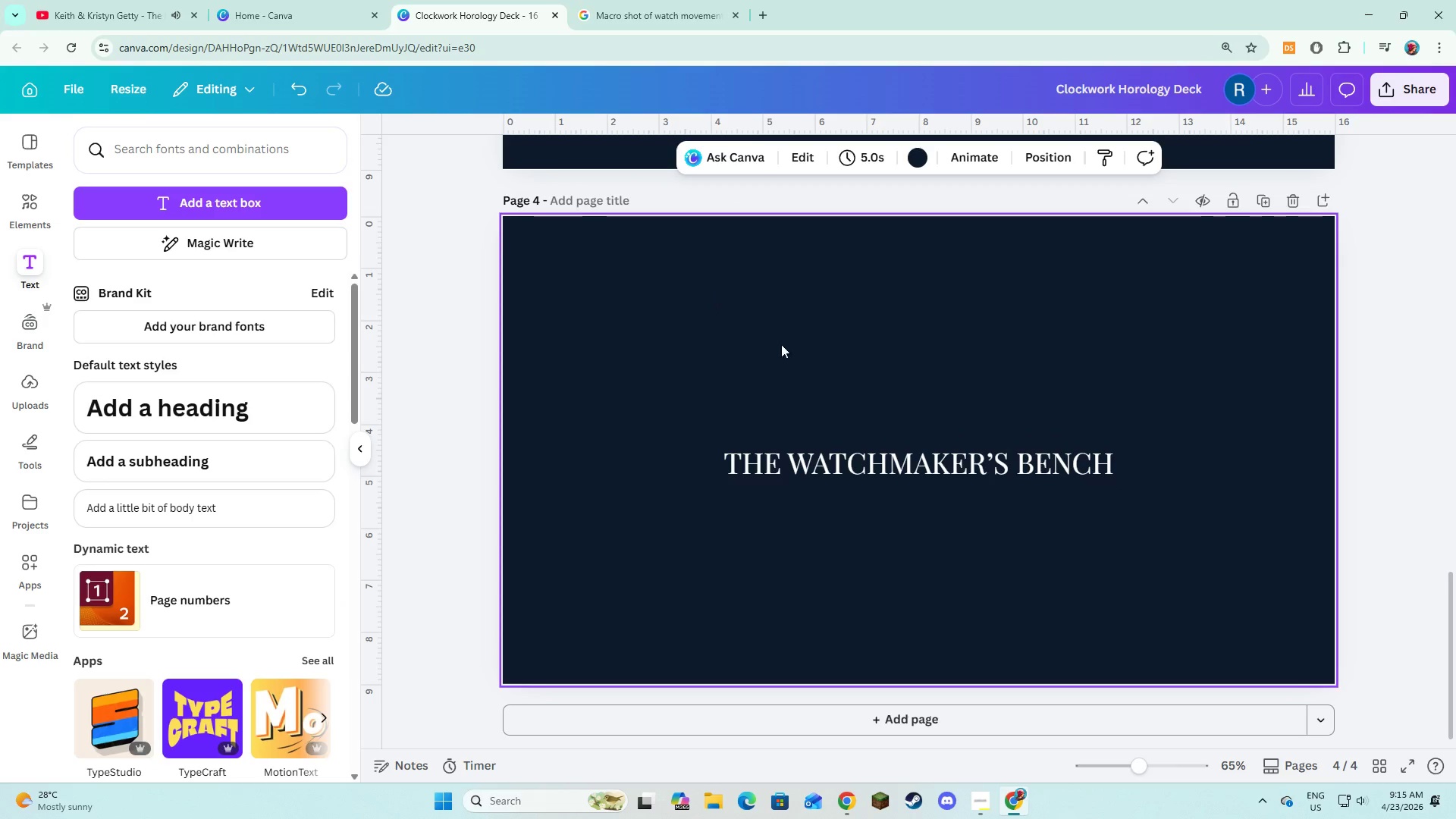 
left_click([855, 481])
 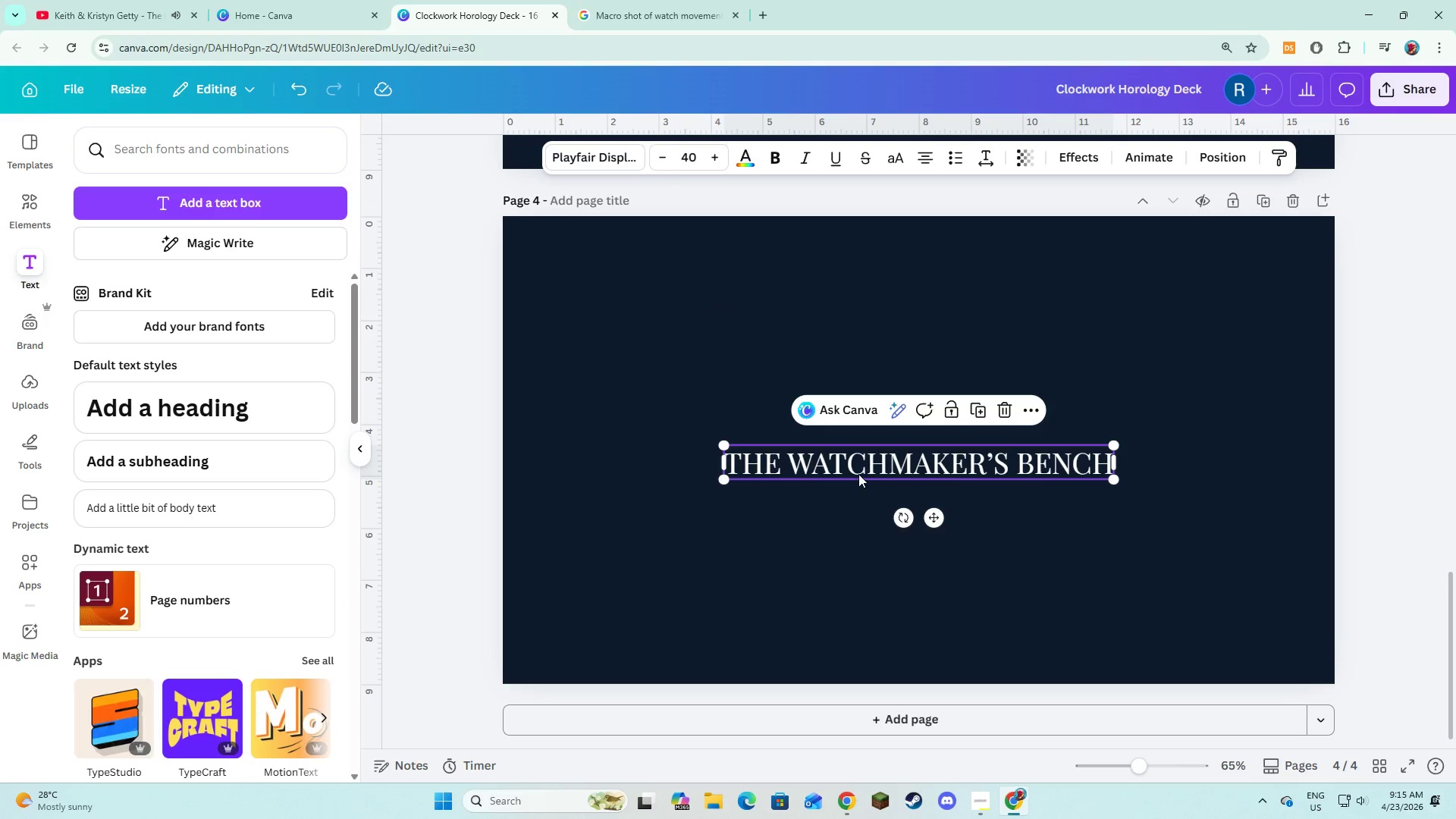 
left_click_drag(start_coordinate=[858, 474], to_coordinate=[861, 306])
 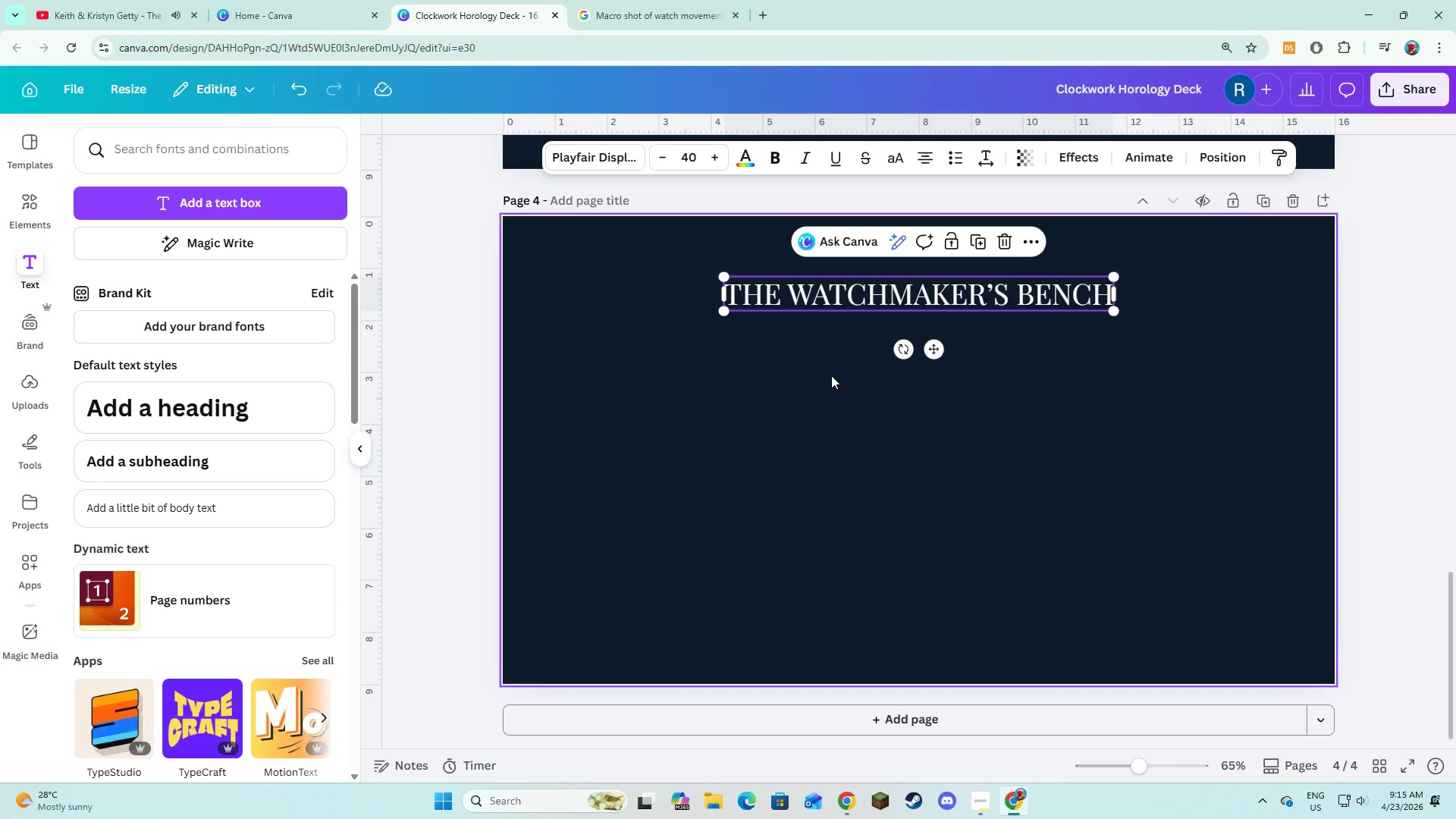 
left_click([831, 375])
 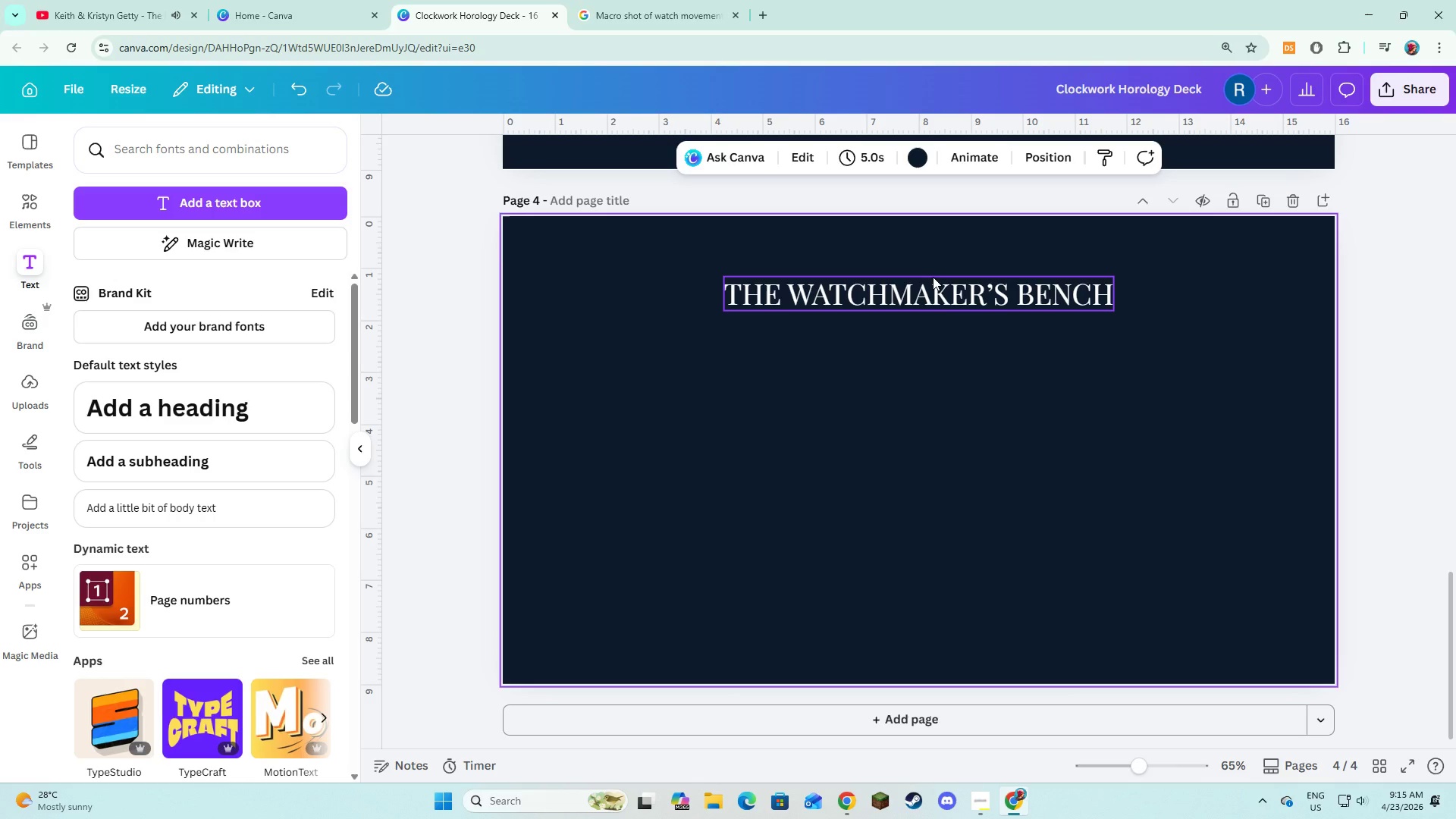 
left_click([933, 277])
 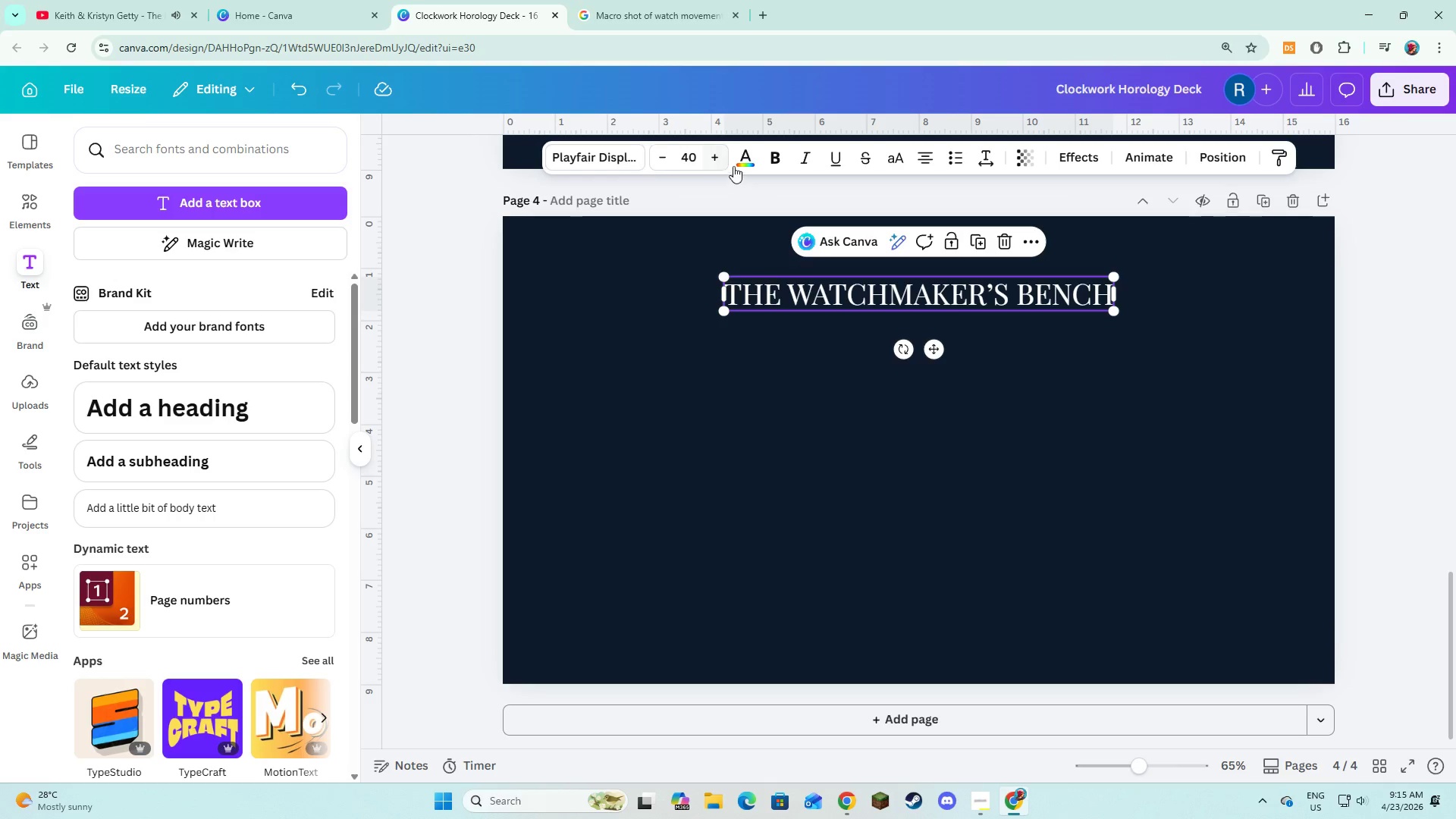 
left_click([744, 160])
 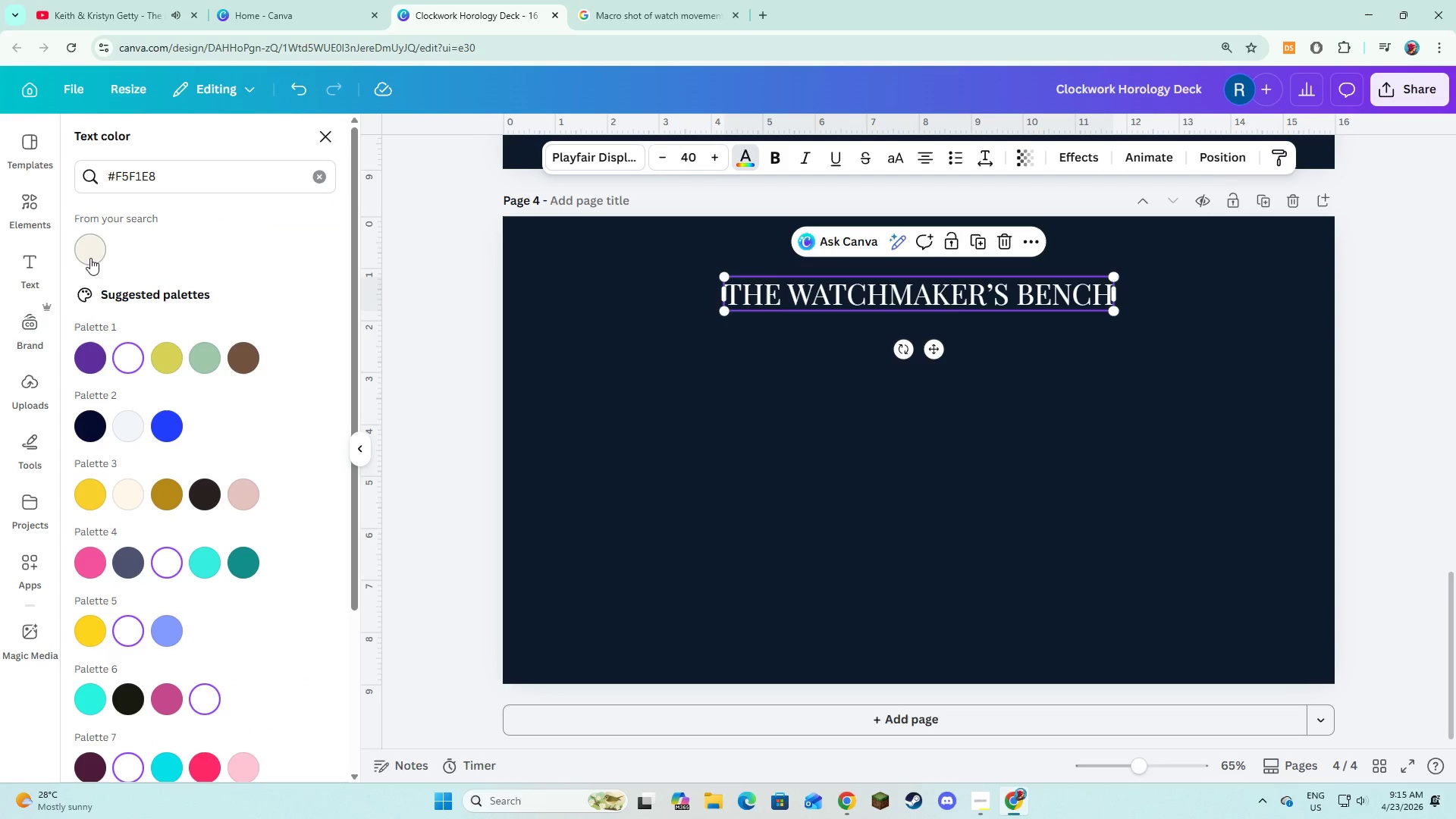 
double_click([751, 406])
 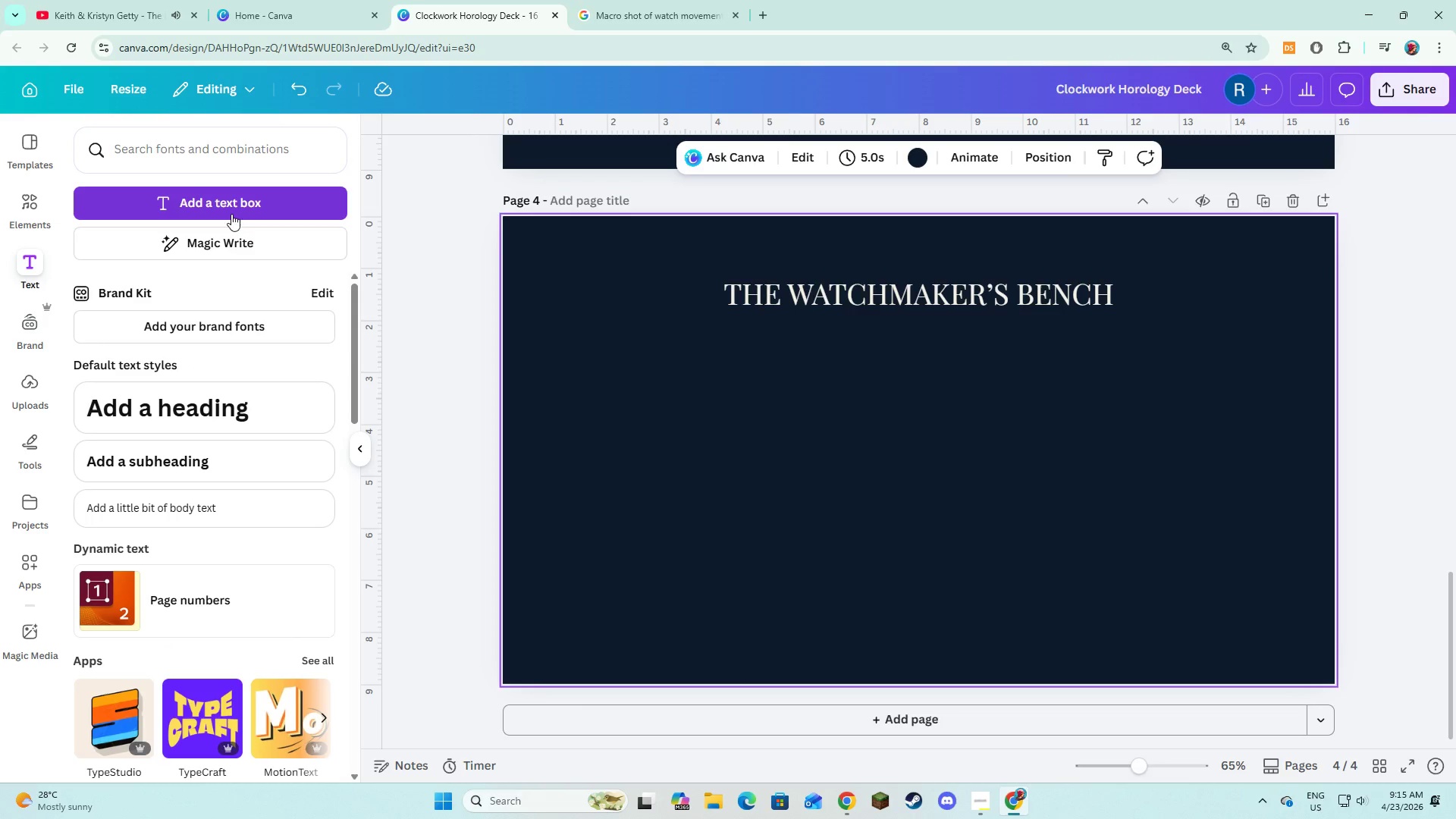 
left_click([30, 210])
 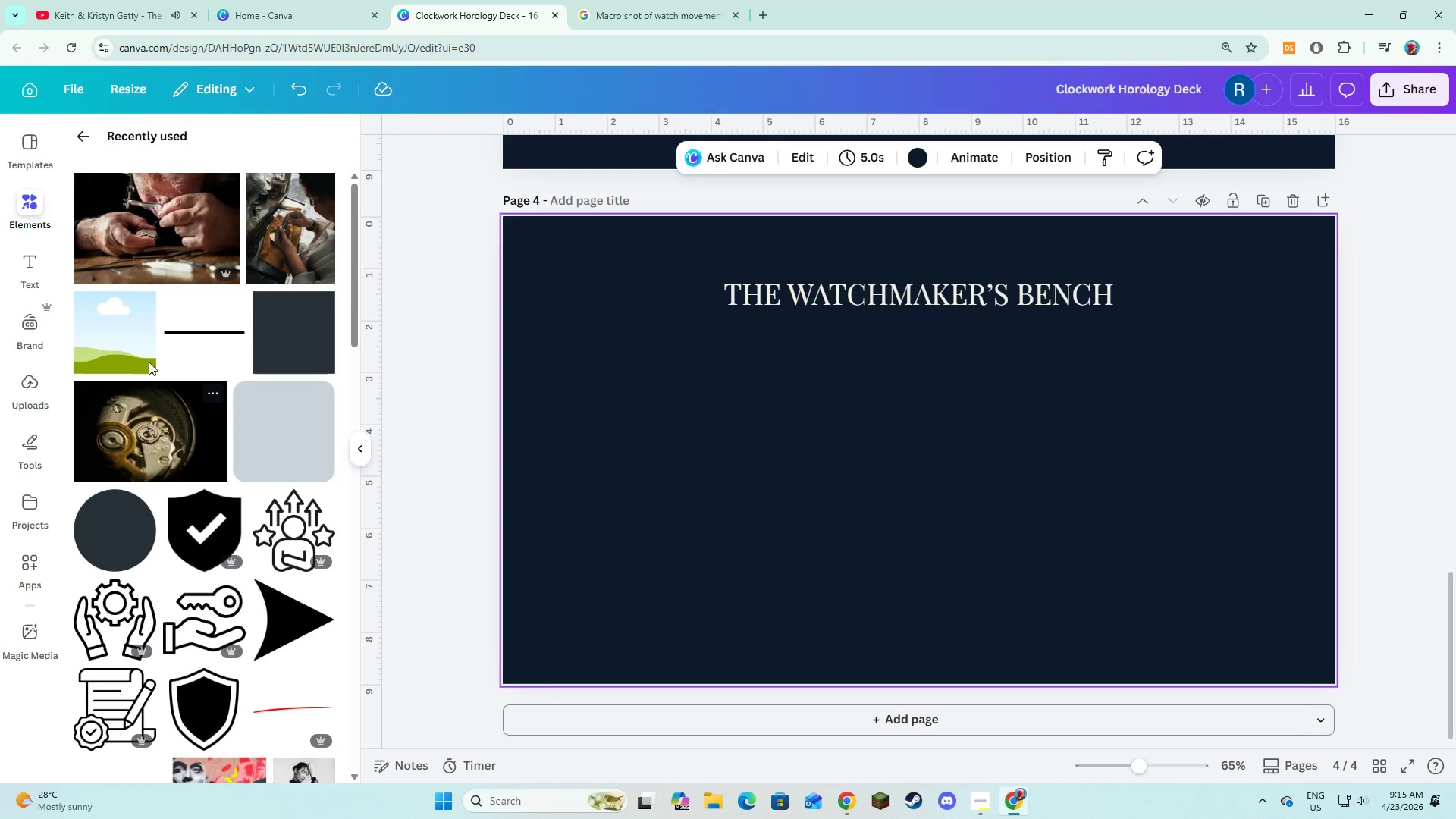 
left_click([108, 330])
 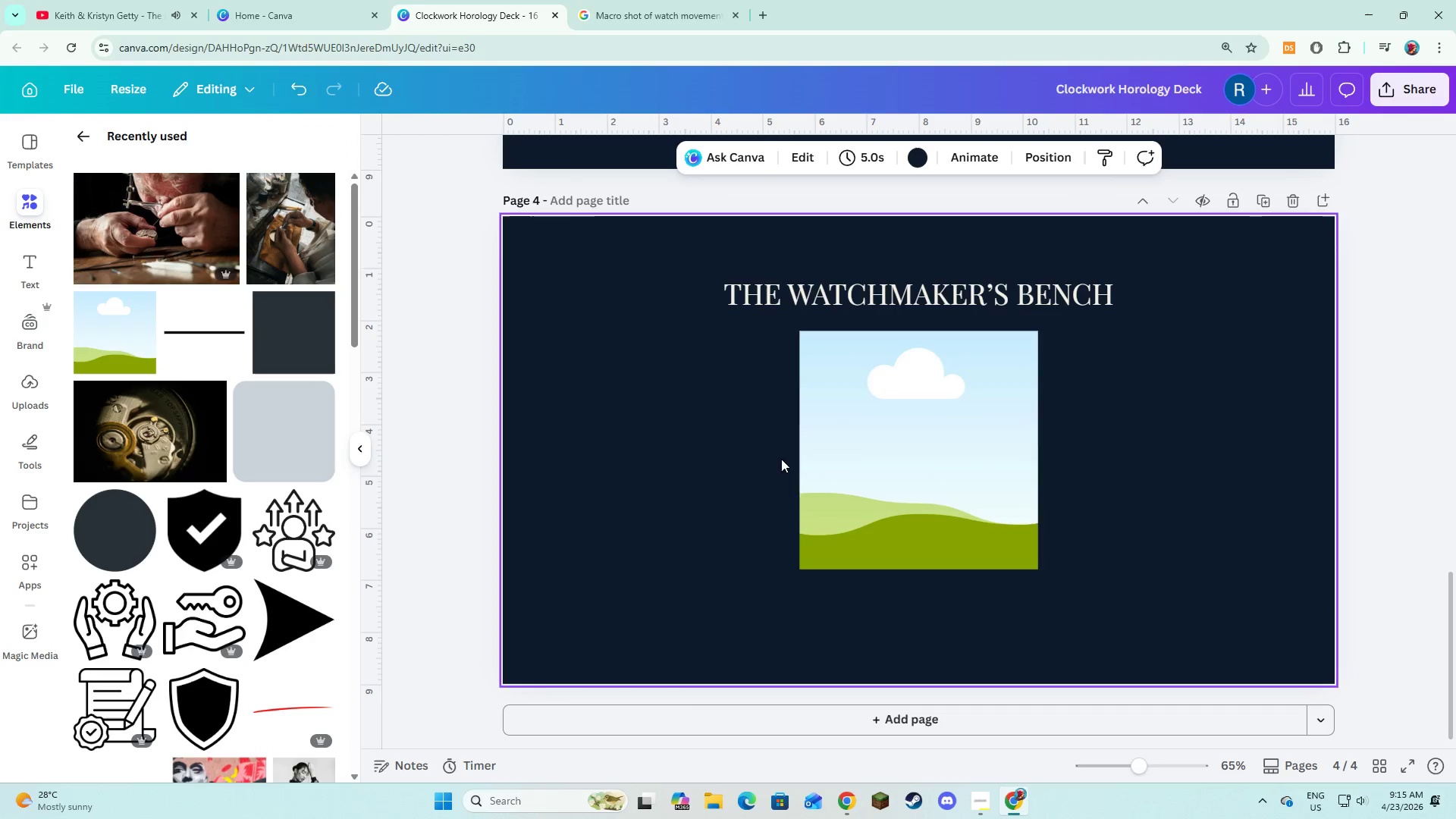 
double_click([881, 459])
 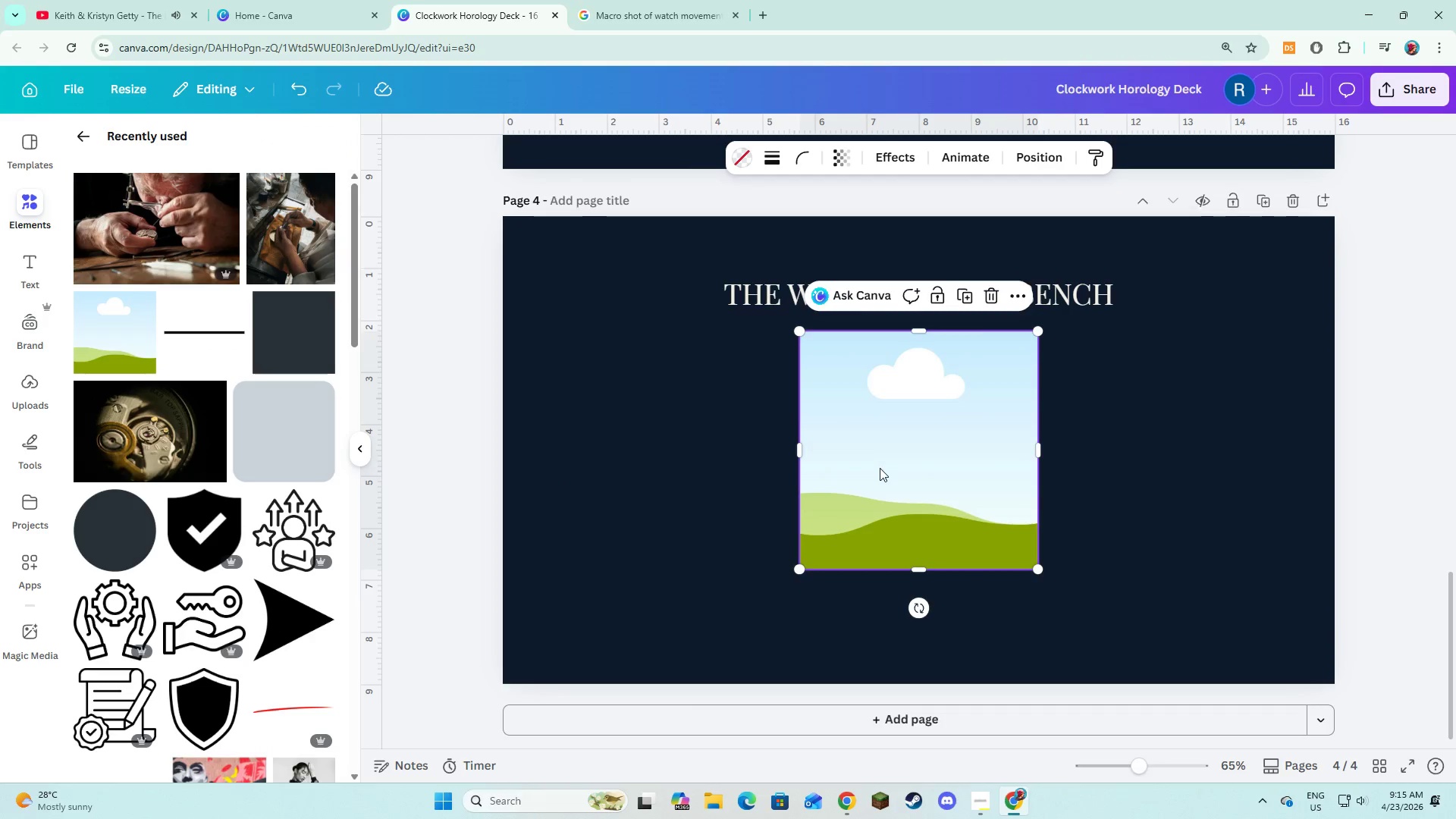 
left_click_drag(start_coordinate=[880, 468], to_coordinate=[722, 489])
 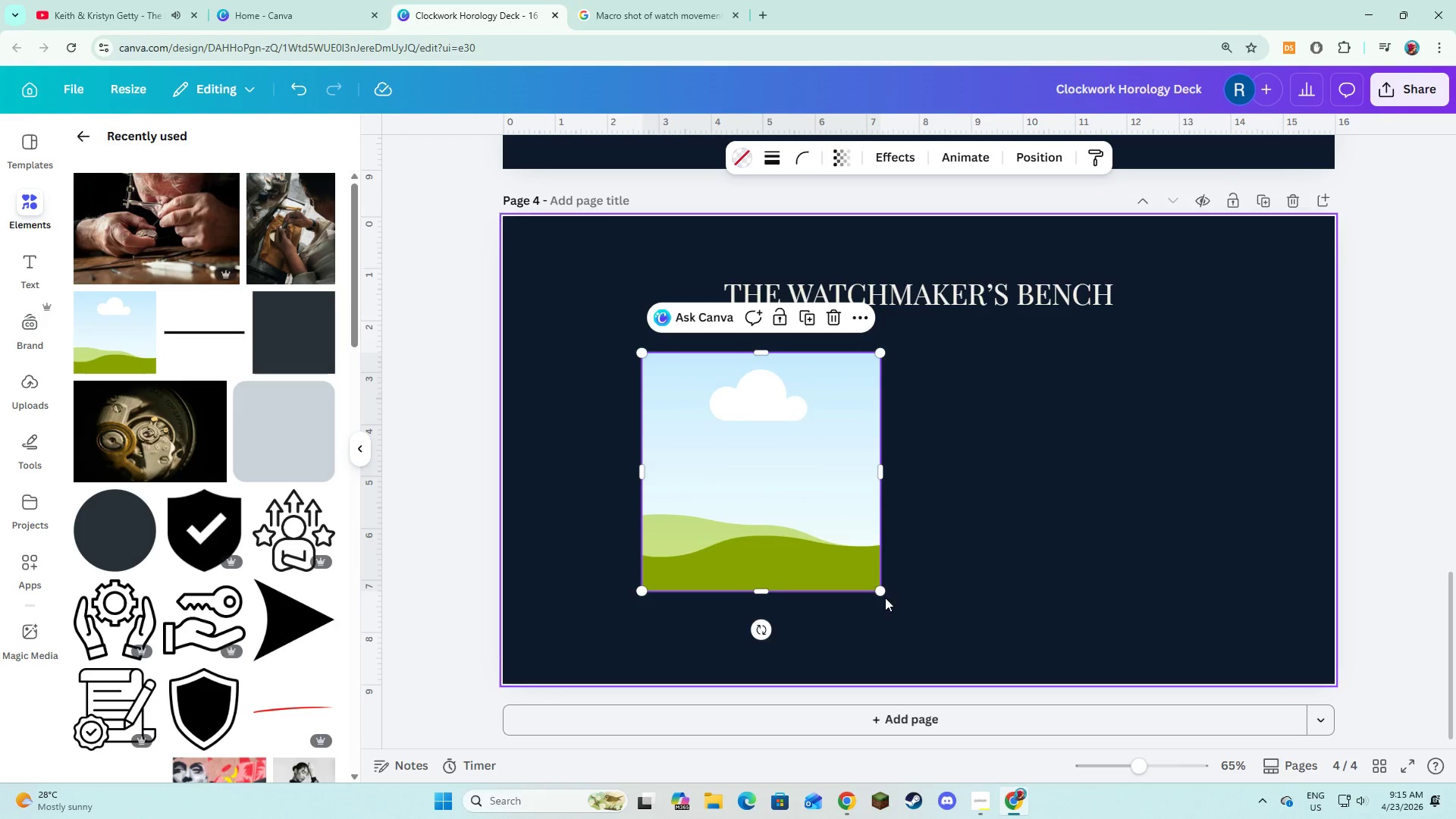 
left_click_drag(start_coordinate=[883, 592], to_coordinate=[813, 542])
 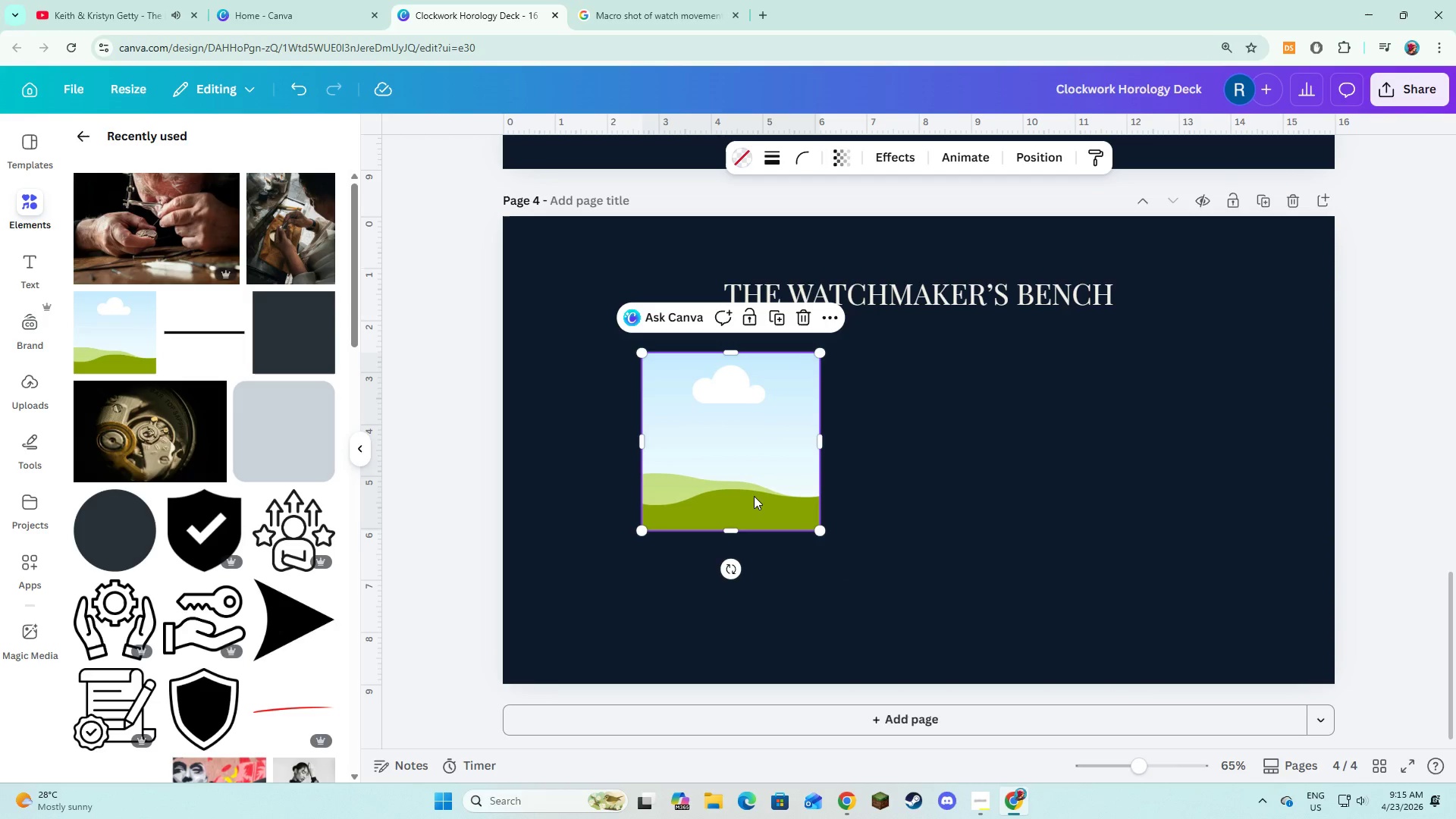 
left_click_drag(start_coordinate=[754, 496], to_coordinate=[810, 484])
 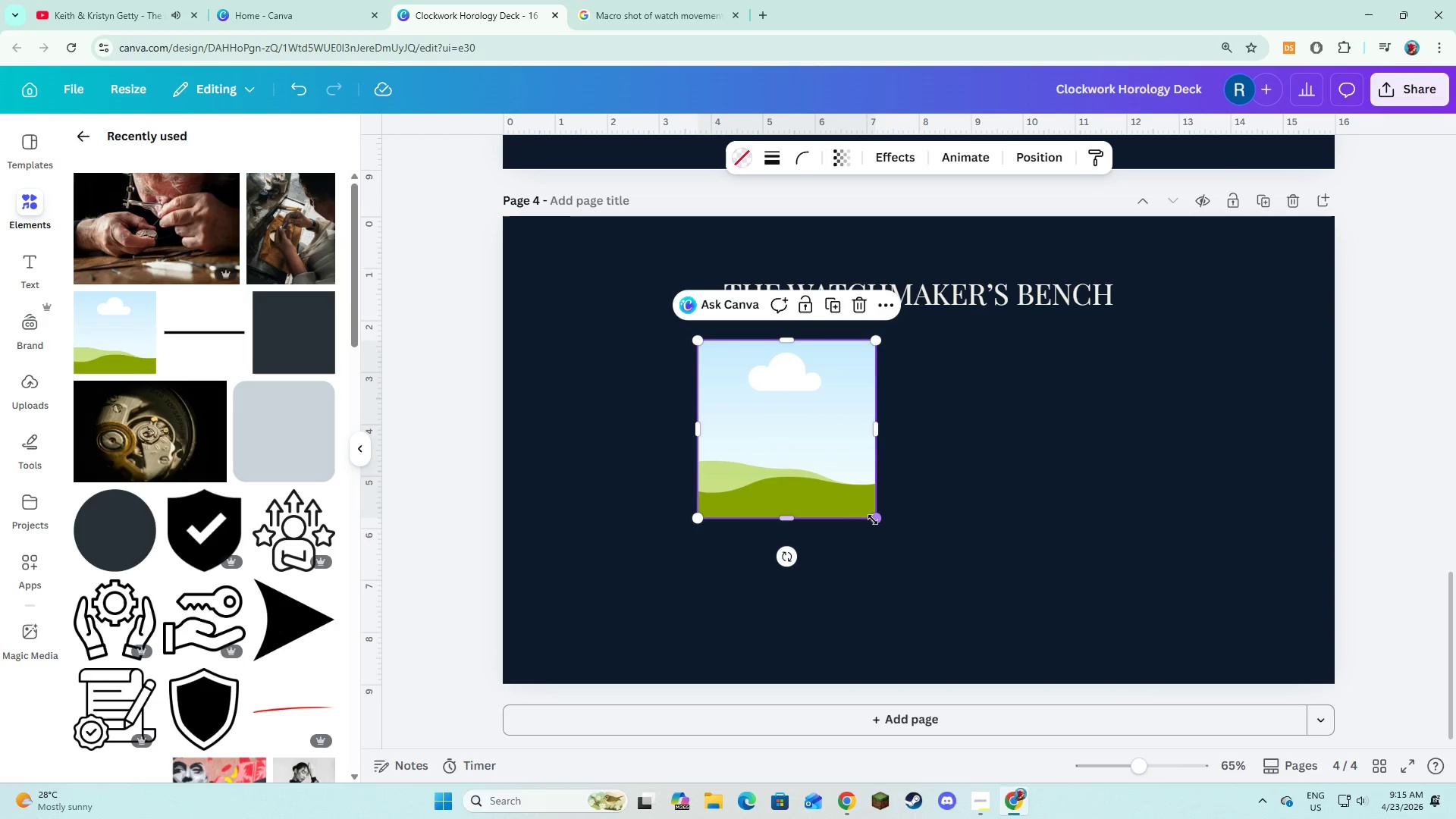 
left_click_drag(start_coordinate=[877, 517], to_coordinate=[851, 491])
 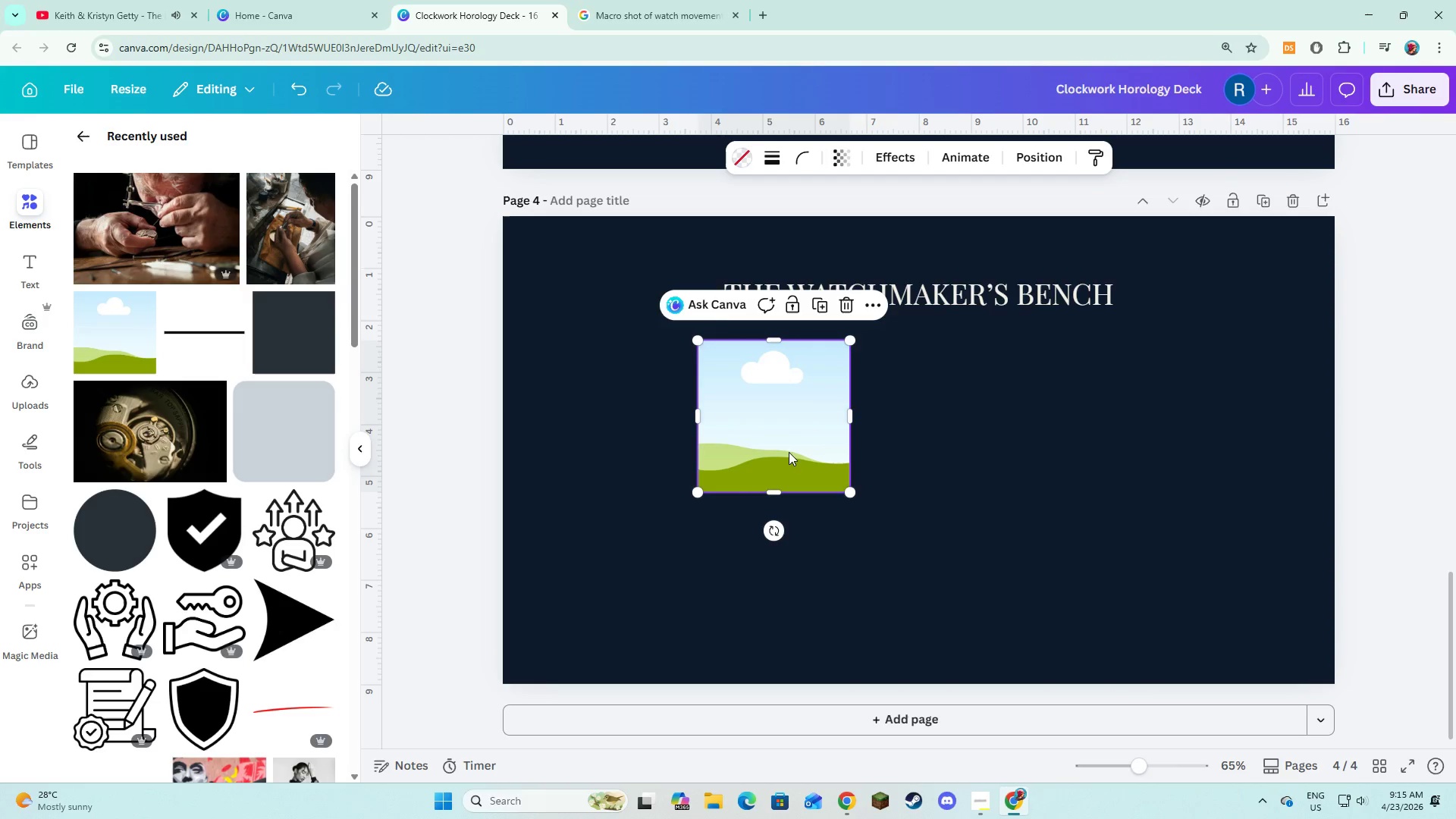 
left_click_drag(start_coordinate=[789, 452], to_coordinate=[817, 457])
 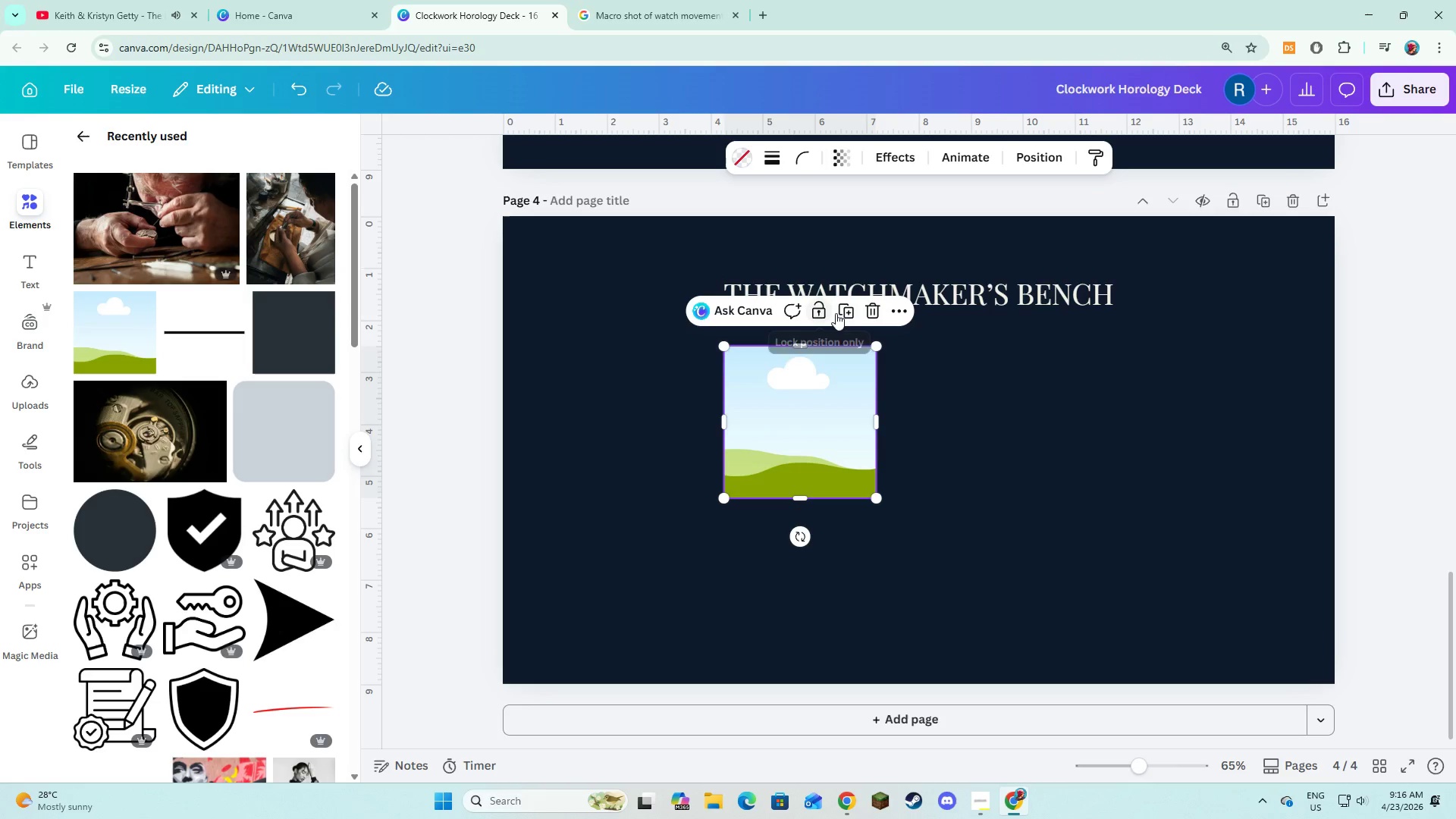 
left_click([842, 311])
 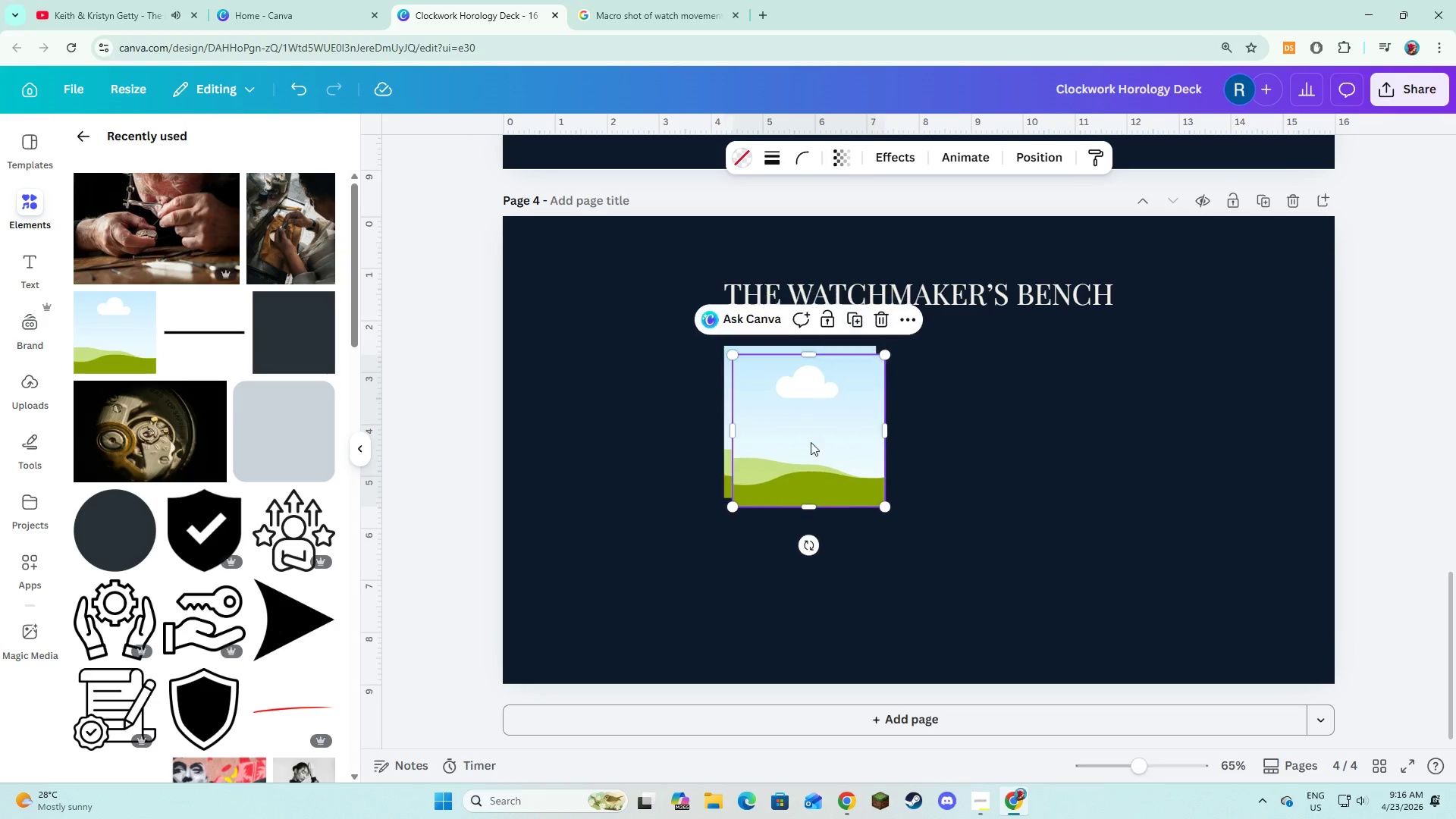 
left_click_drag(start_coordinate=[811, 442], to_coordinate=[972, 435])
 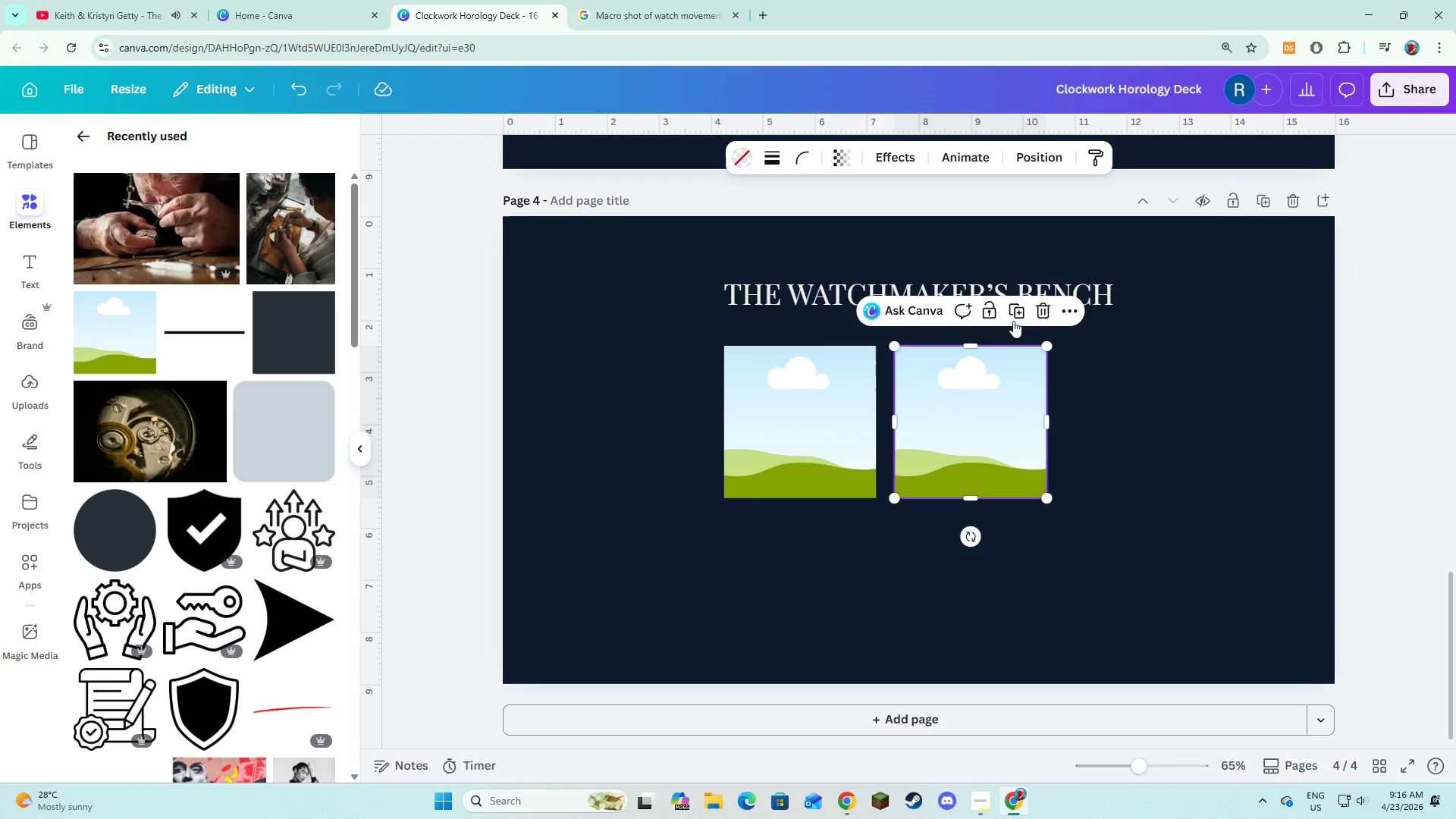 
left_click([1024, 315])
 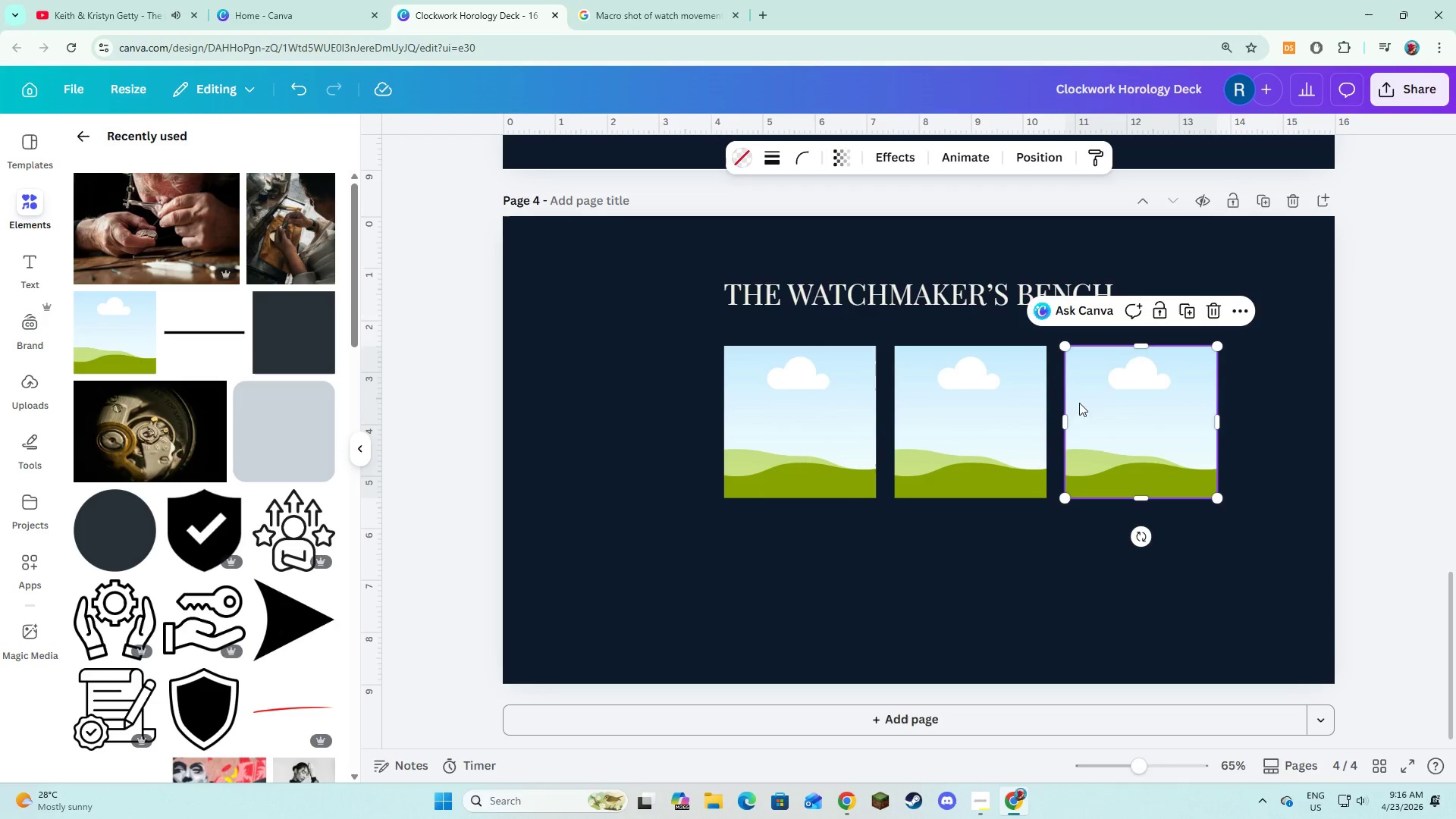 
left_click_drag(start_coordinate=[1094, 403], to_coordinate=[756, 566])
 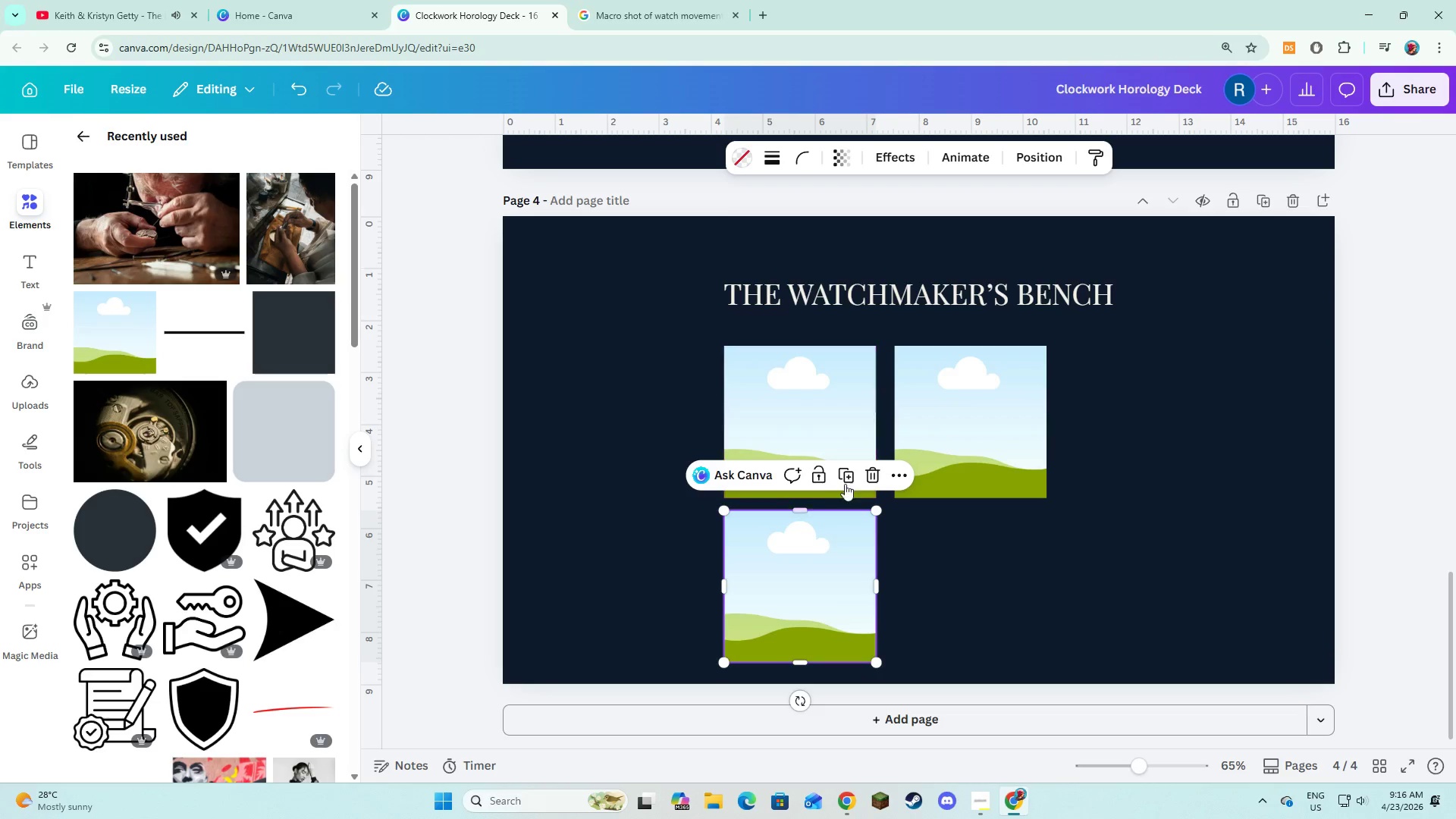 
left_click([849, 482])
 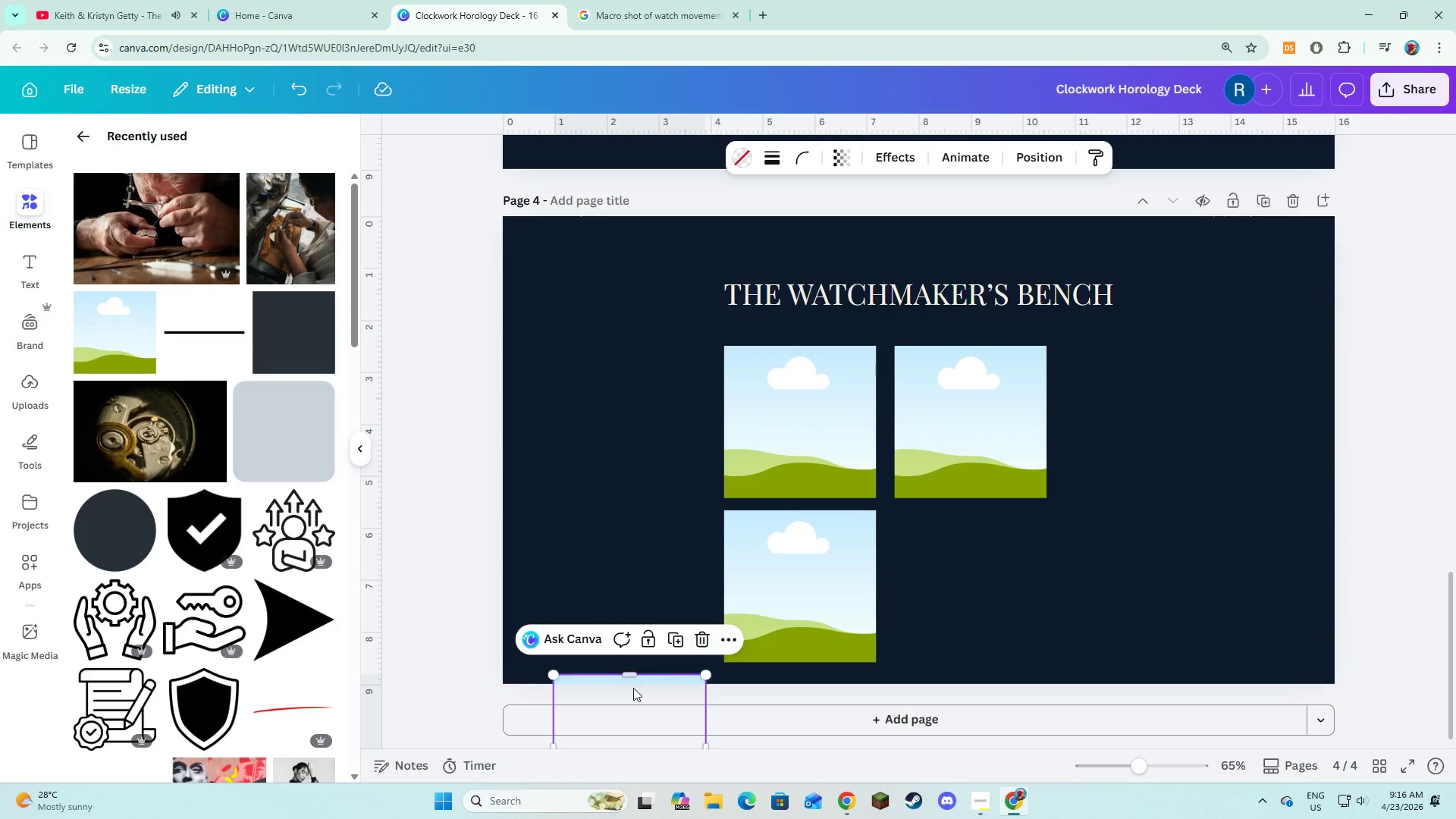 
left_click_drag(start_coordinate=[633, 689], to_coordinate=[971, 529])
 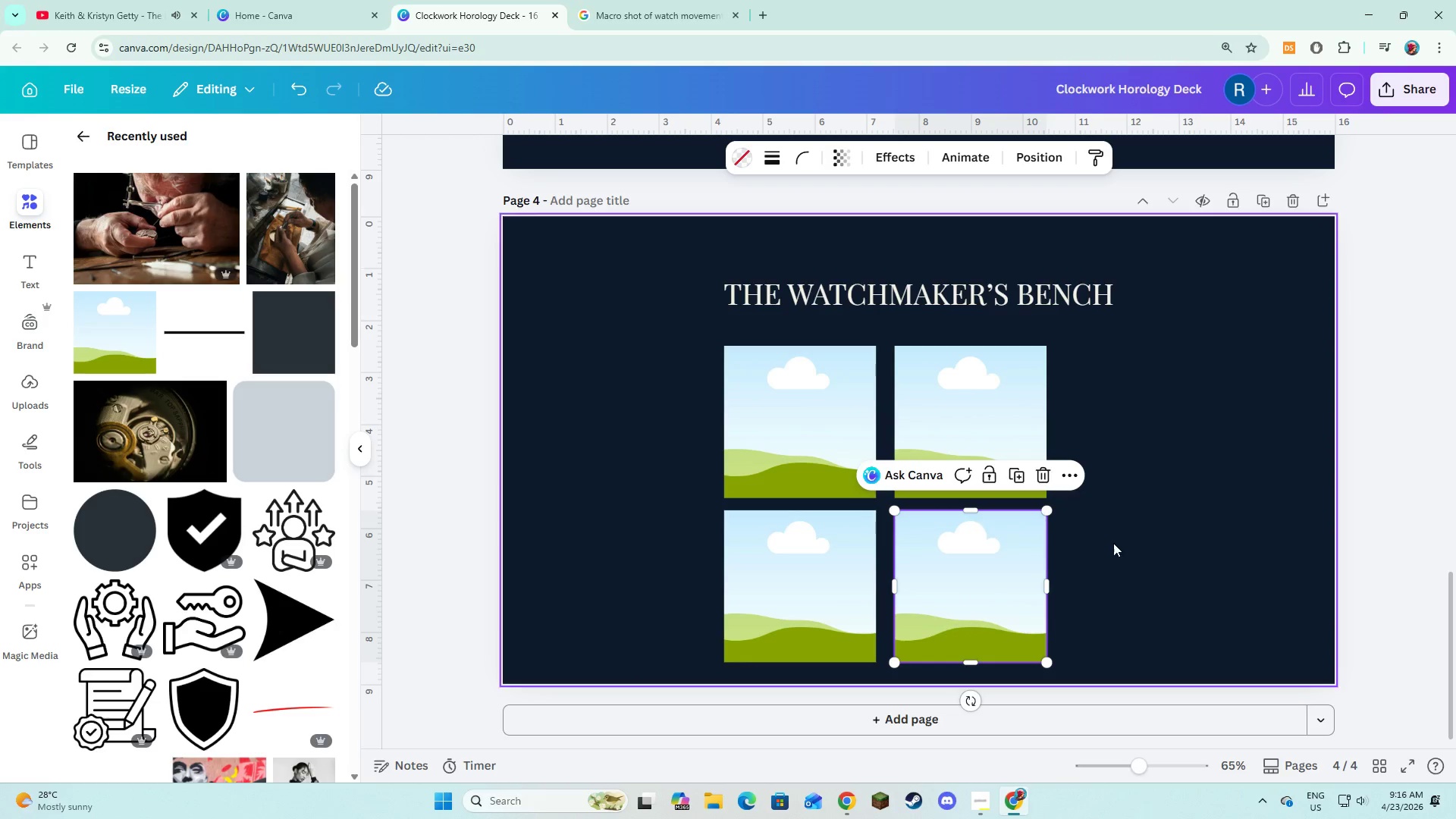 
left_click([1113, 543])
 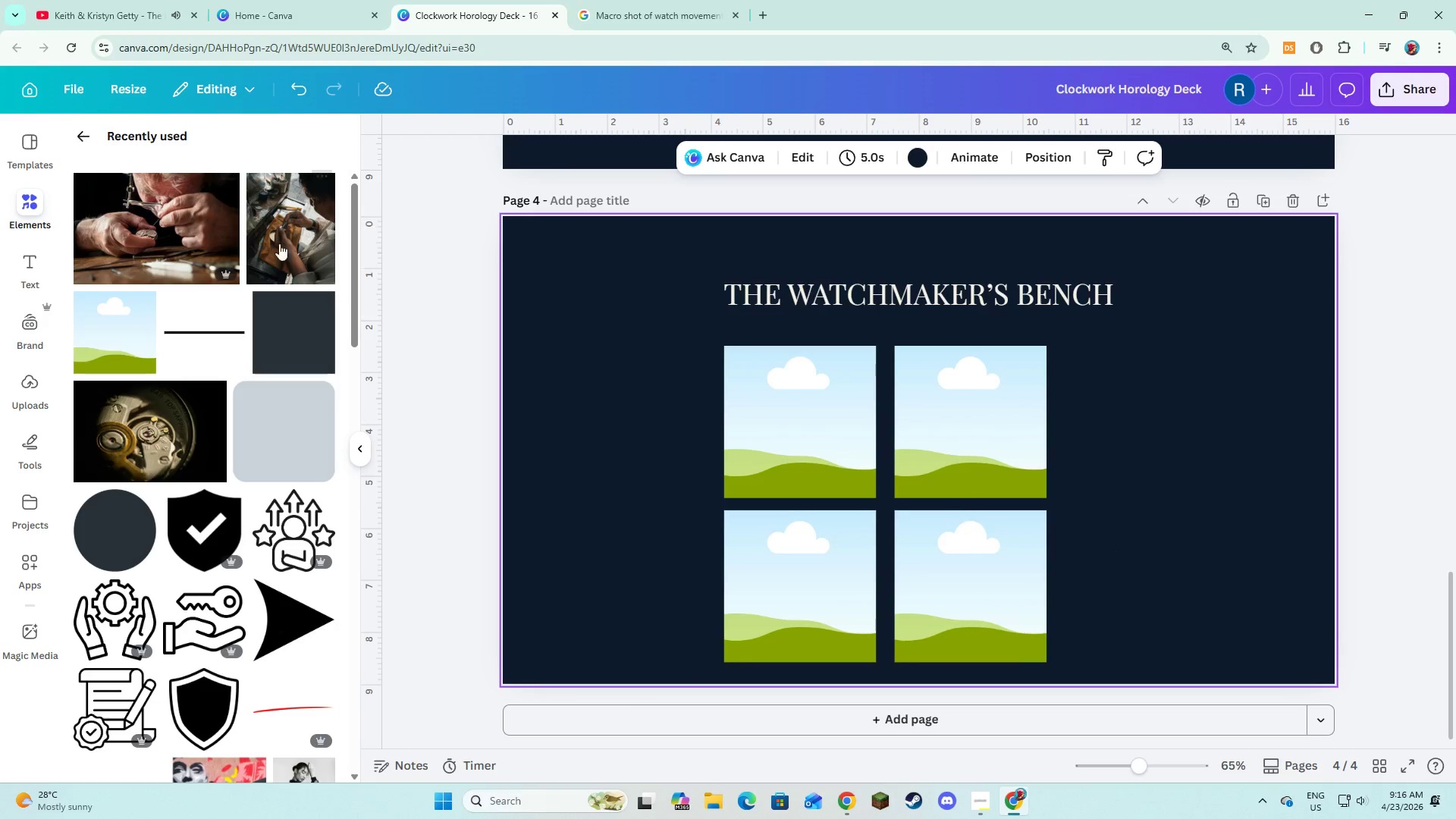 
mouse_move([265, 362])
 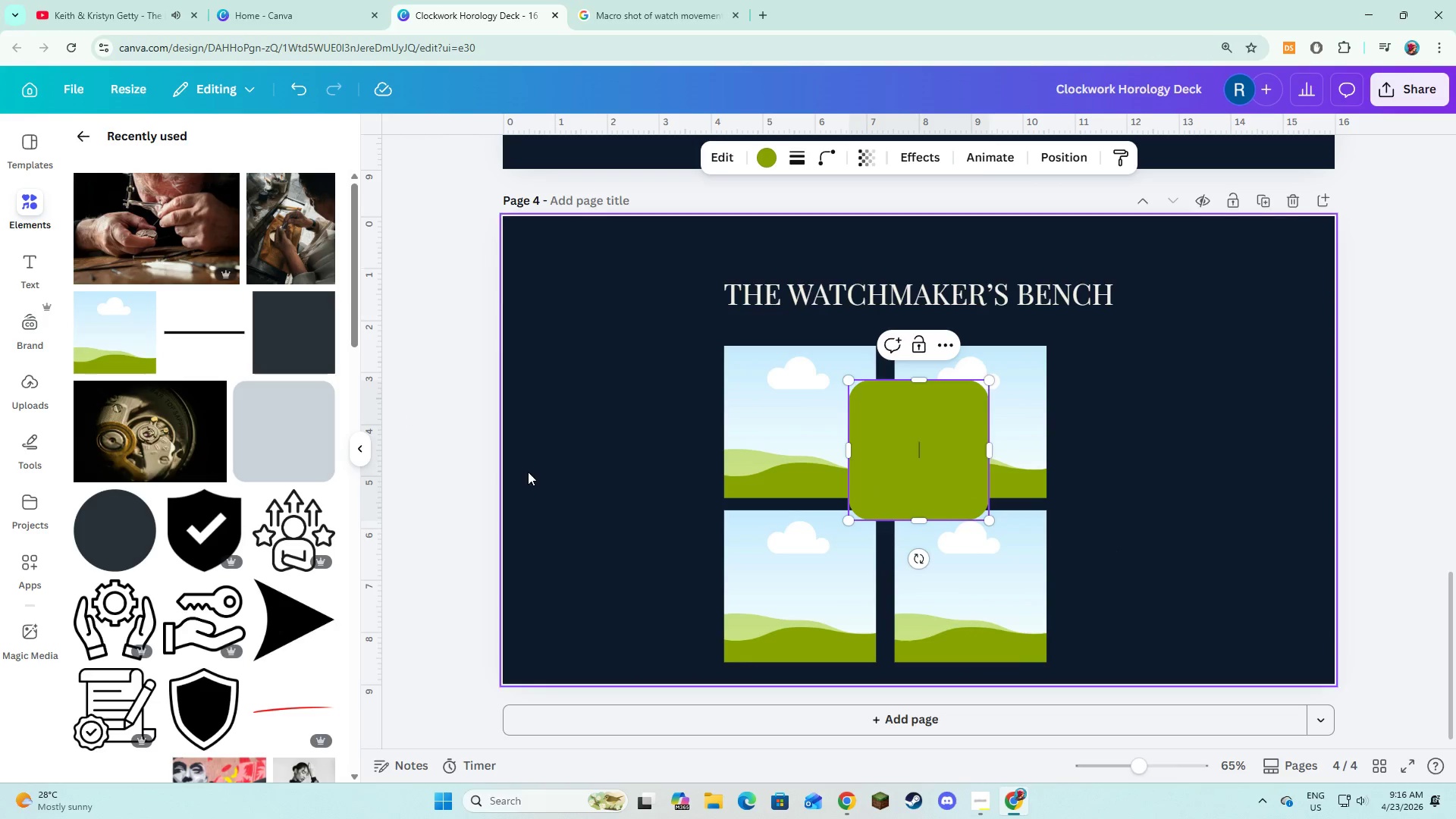 
left_click([528, 472])
 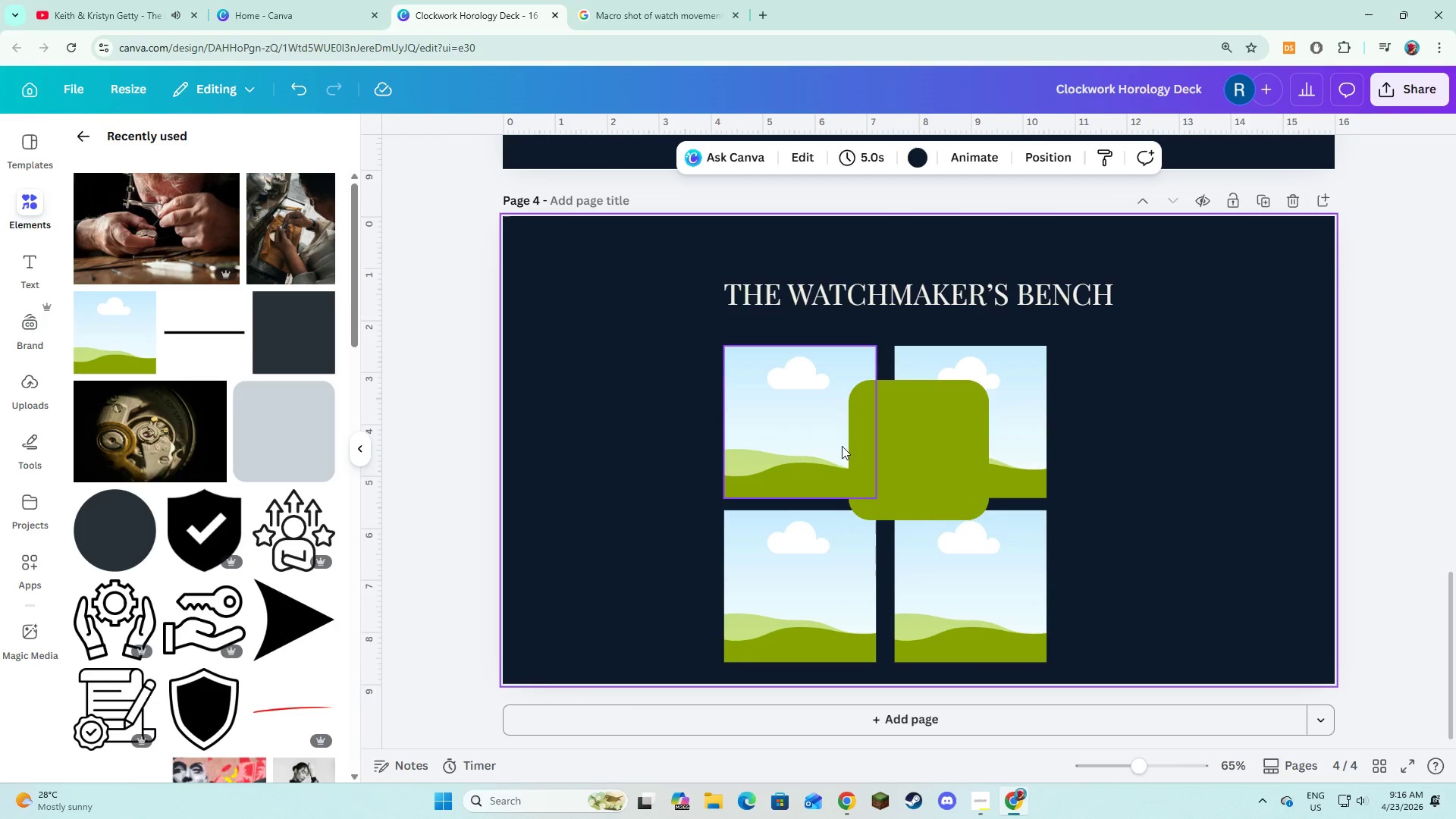 
left_click([911, 459])
 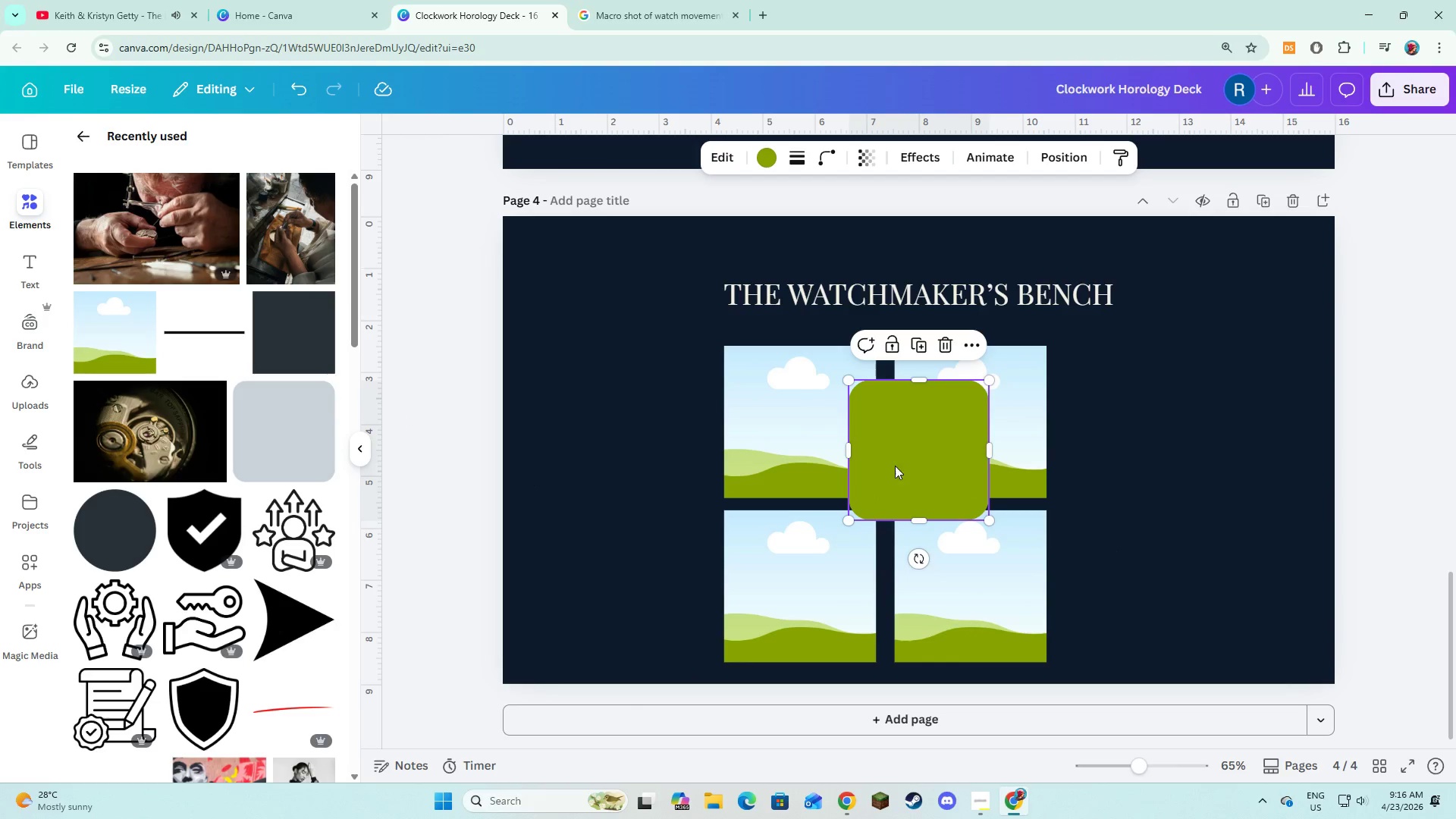 
left_click_drag(start_coordinate=[908, 462], to_coordinate=[661, 425])
 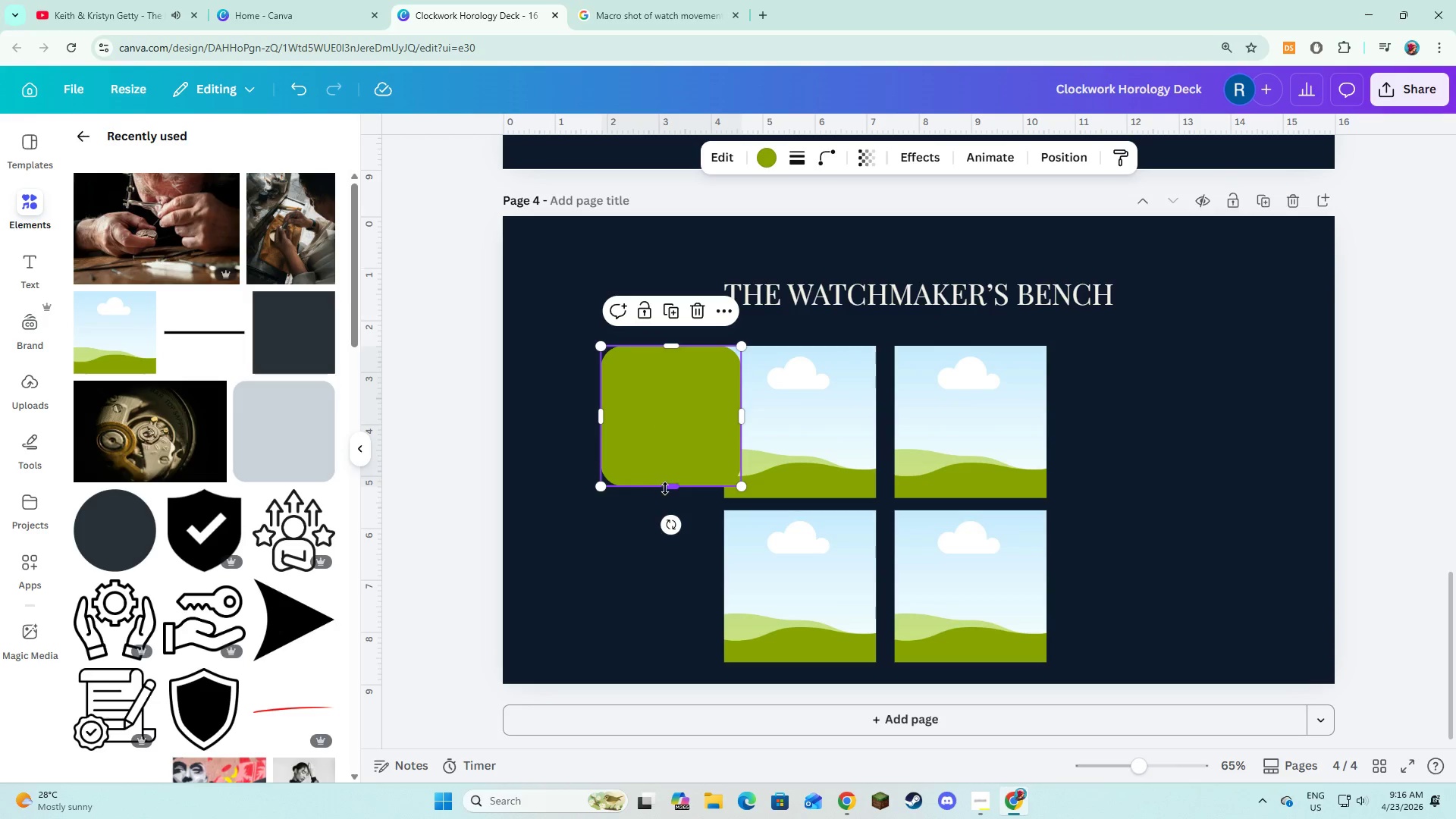 
left_click_drag(start_coordinate=[668, 486], to_coordinate=[669, 499])
 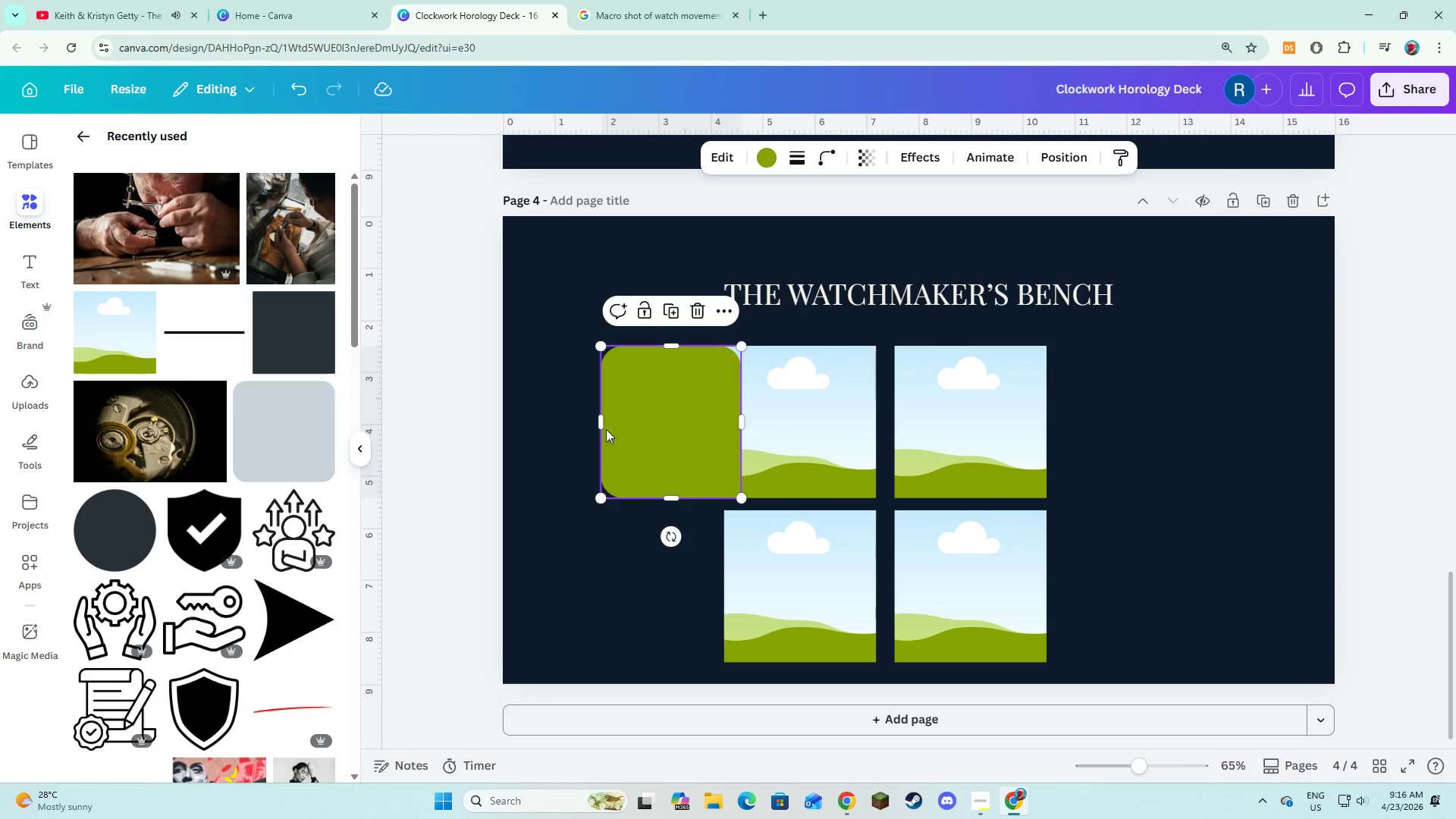 
left_click_drag(start_coordinate=[599, 424], to_coordinate=[556, 433])
 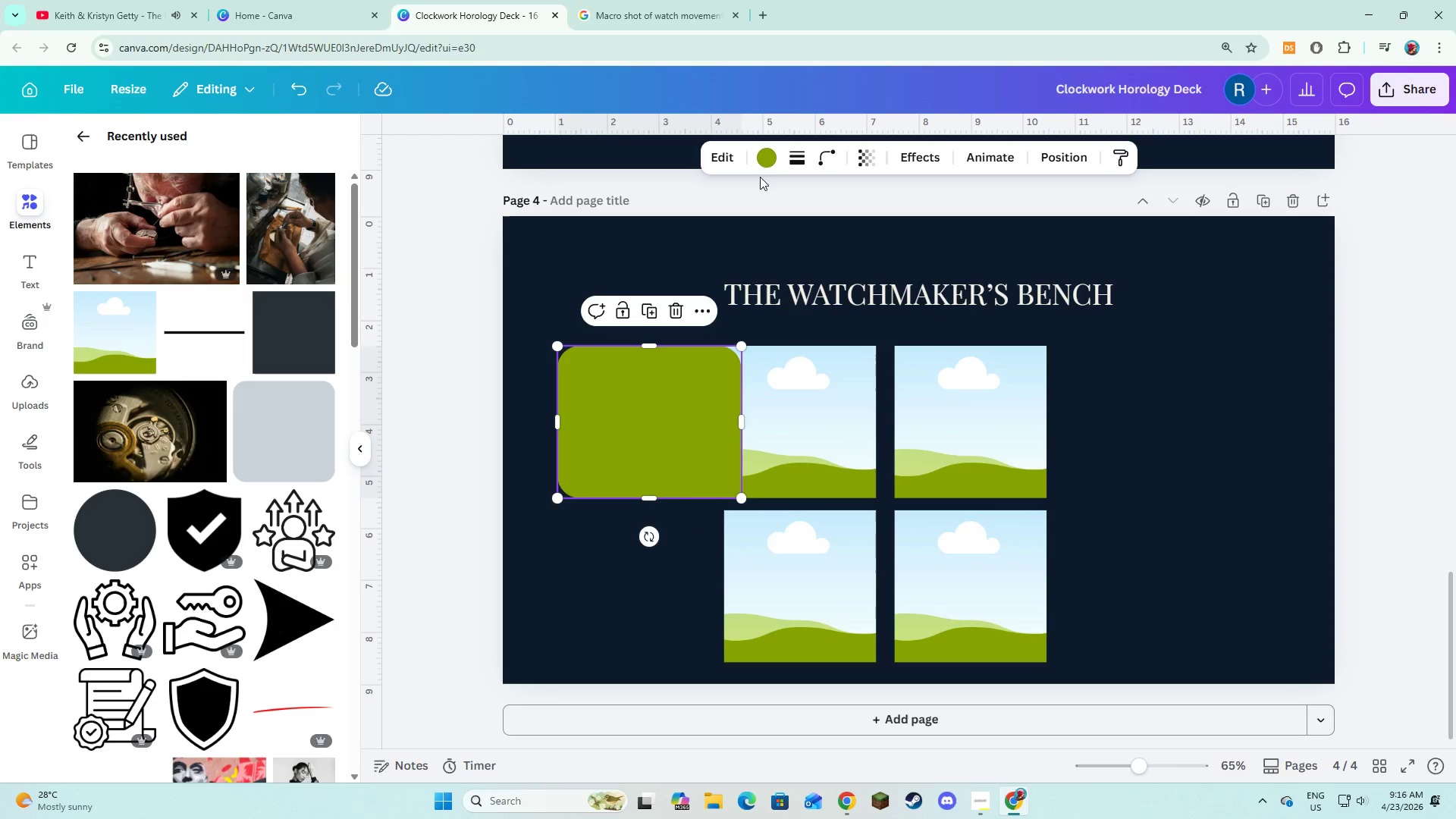 
left_click([770, 153])
 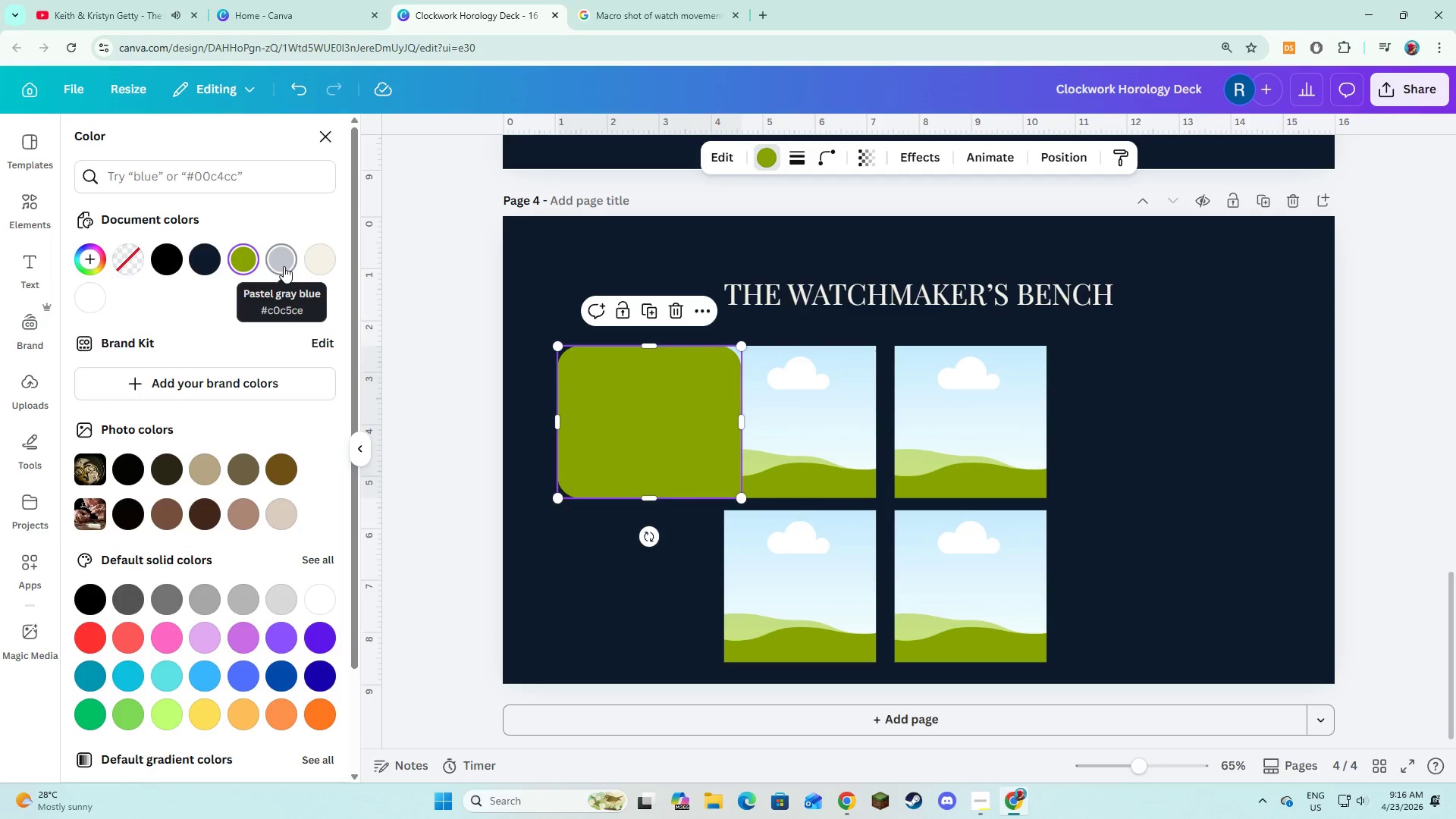 
left_click([284, 266])
 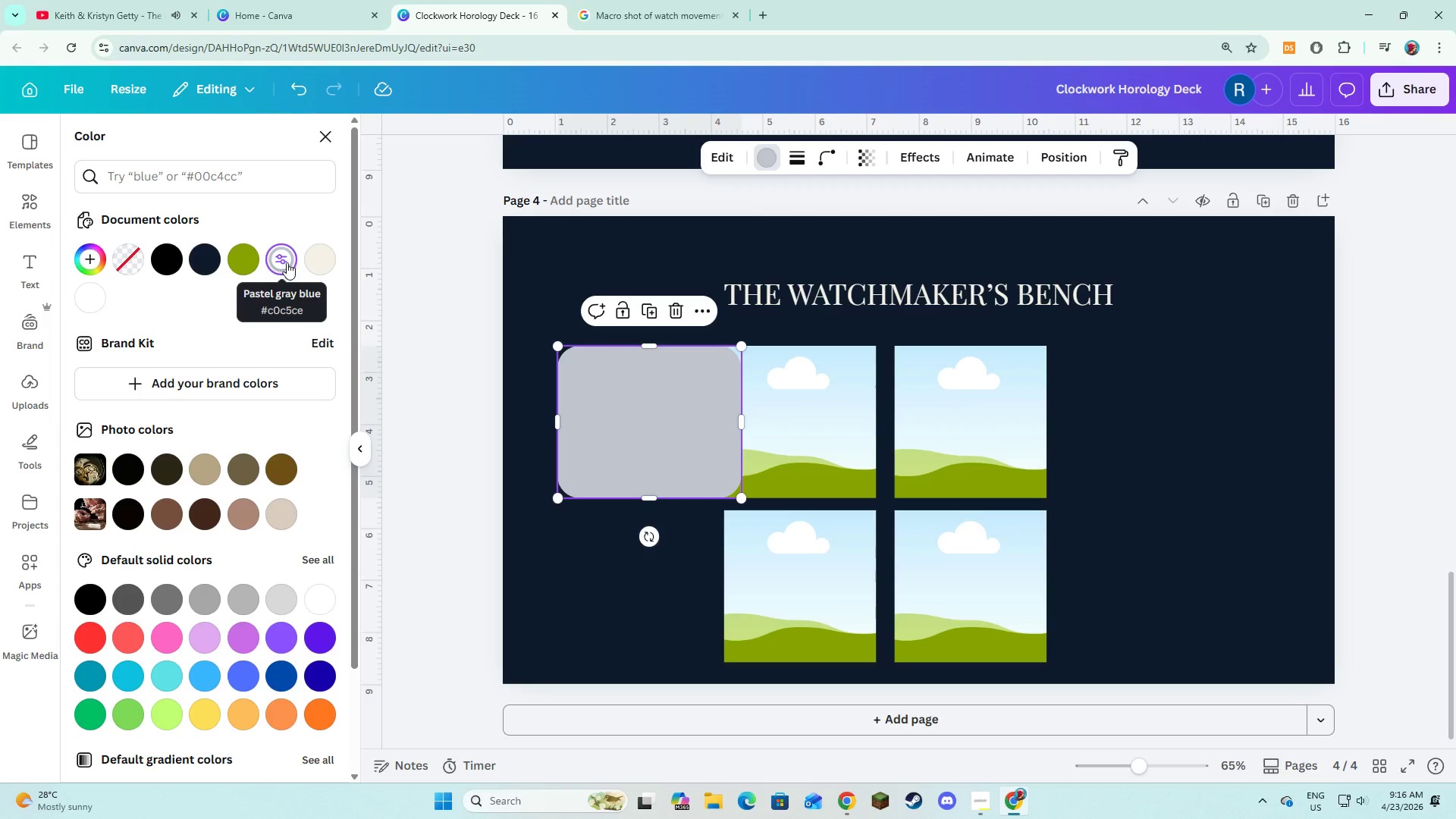 
left_click([318, 252])
 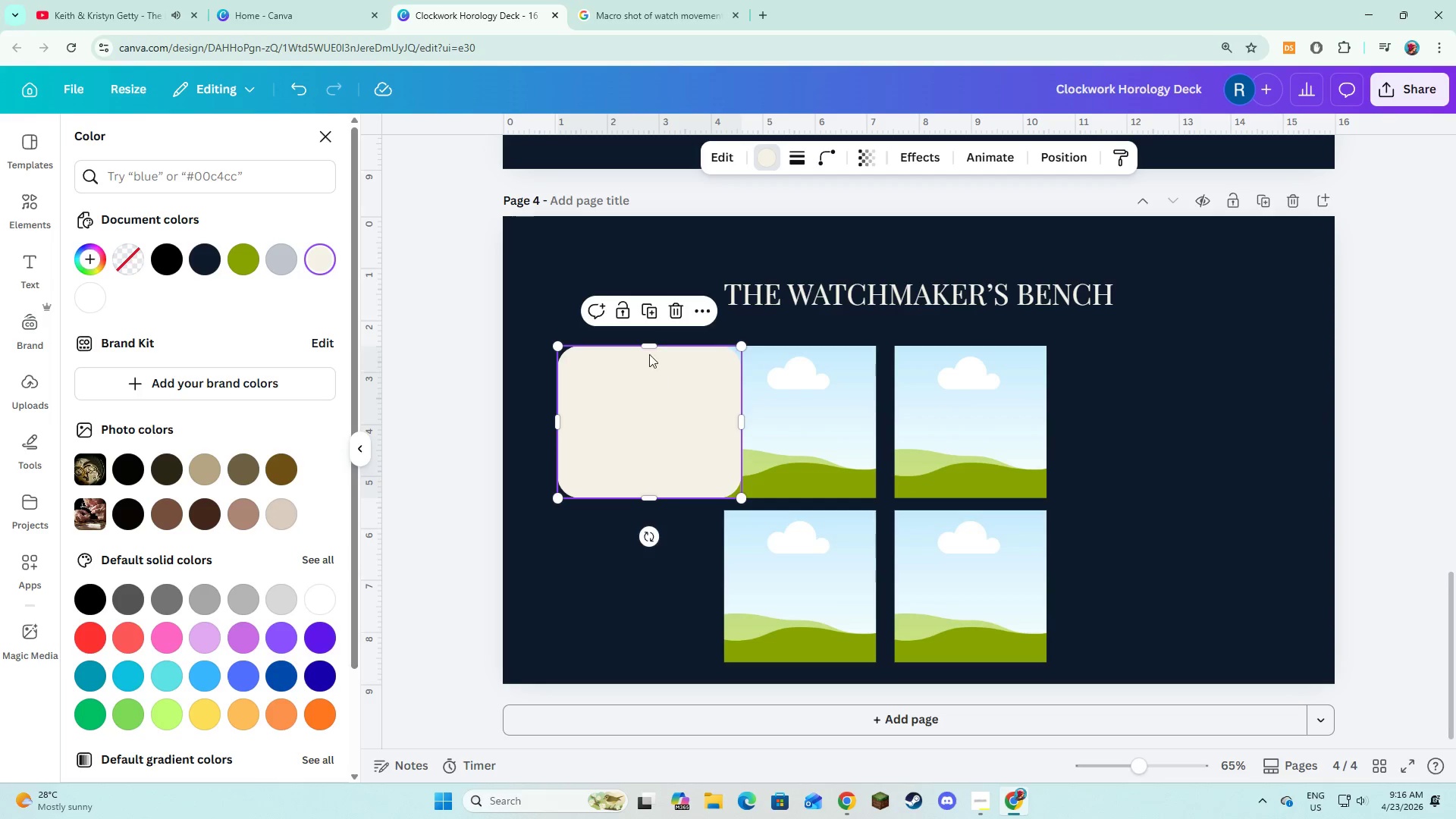 
left_click([654, 313])
 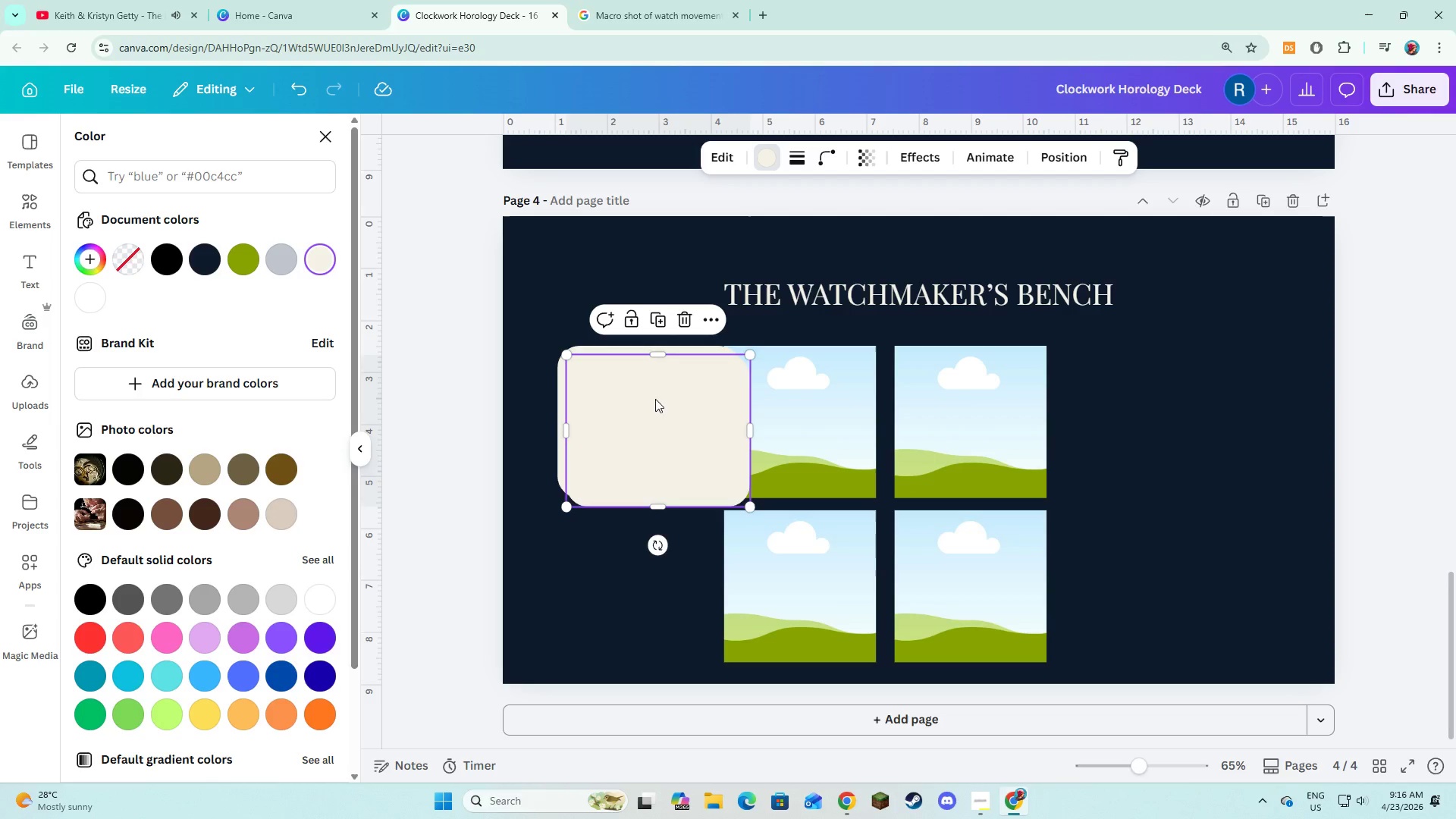 
left_click_drag(start_coordinate=[655, 402], to_coordinate=[651, 555])
 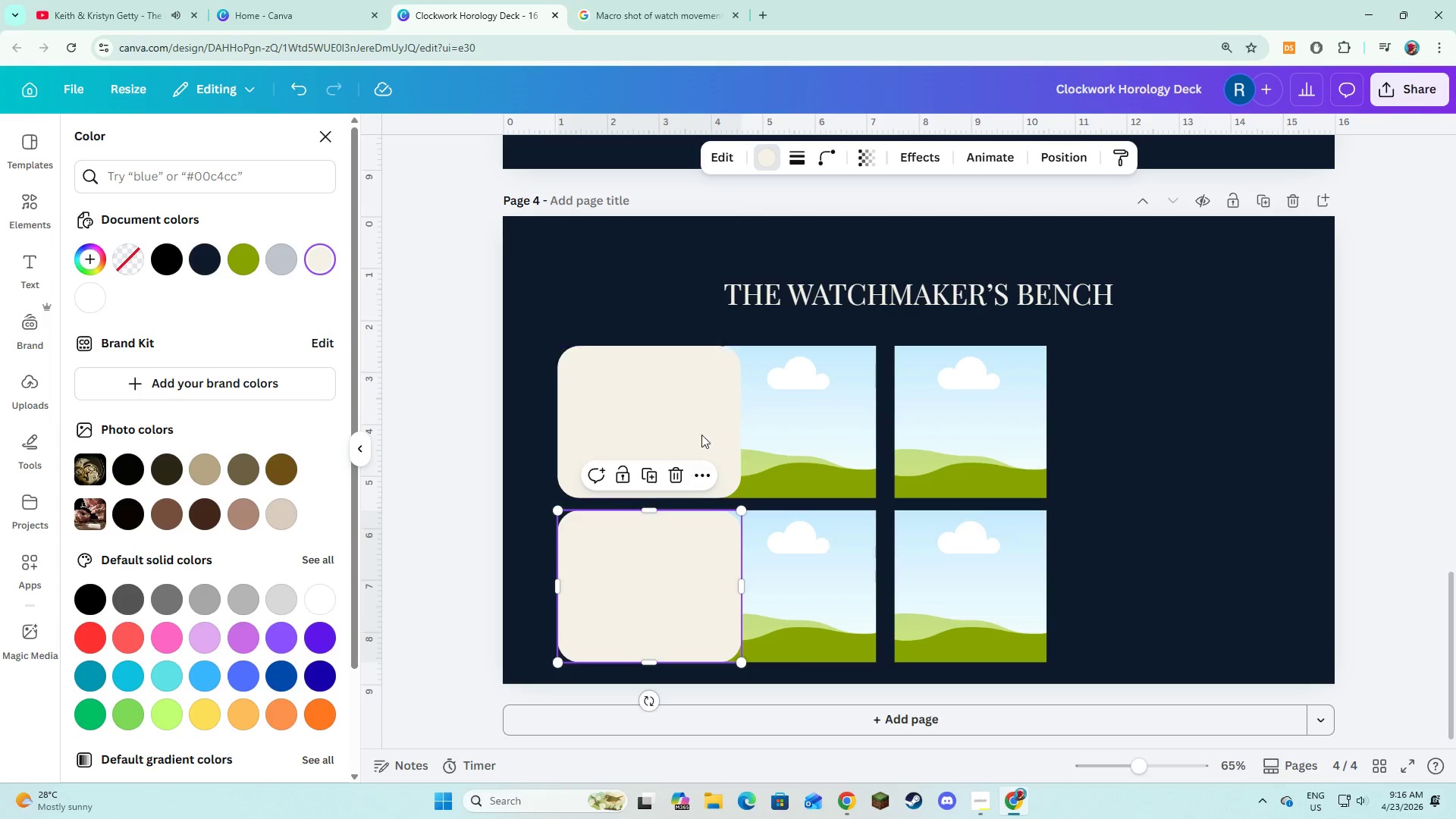 
left_click([703, 421])
 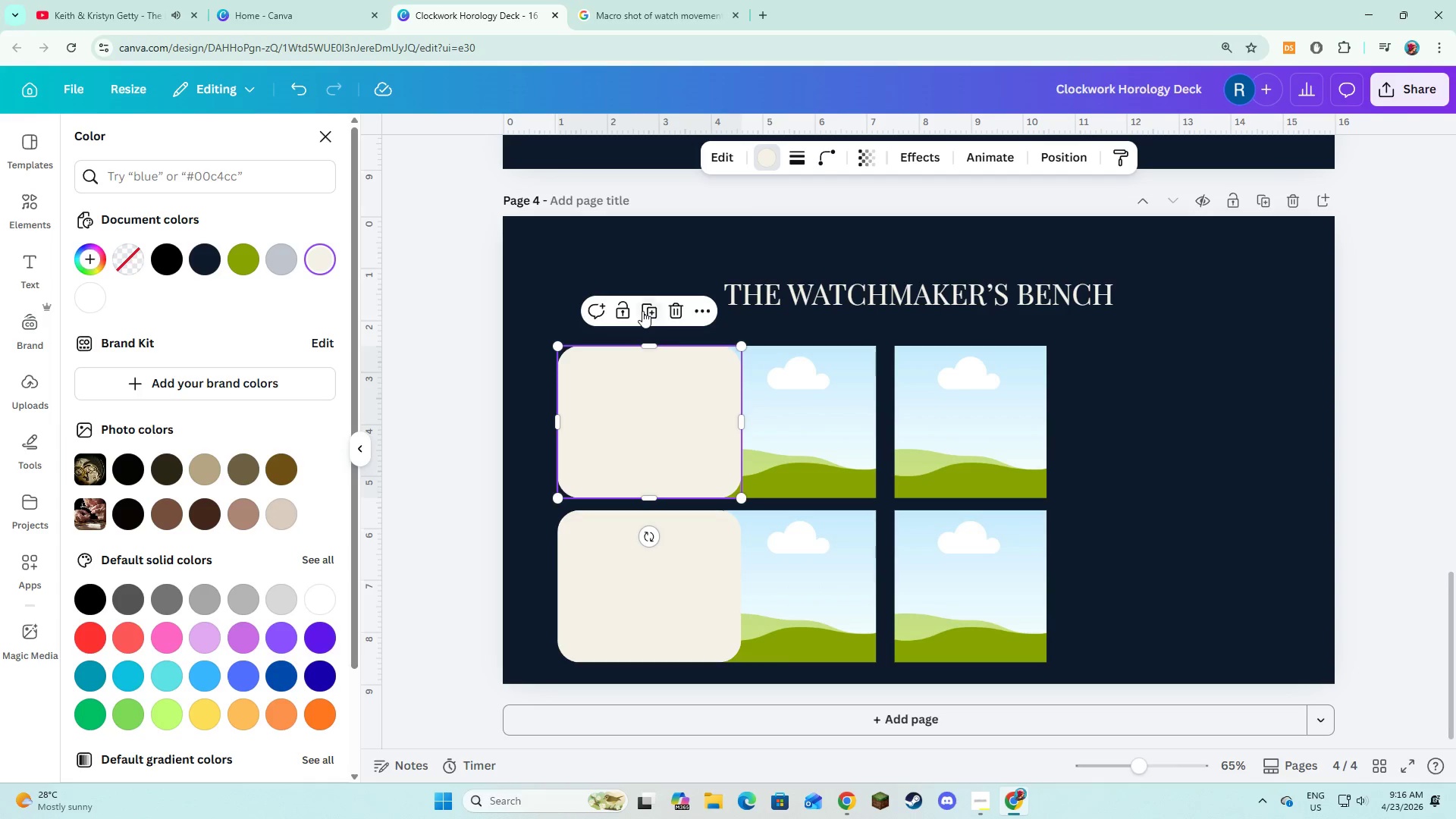 
left_click([642, 310])
 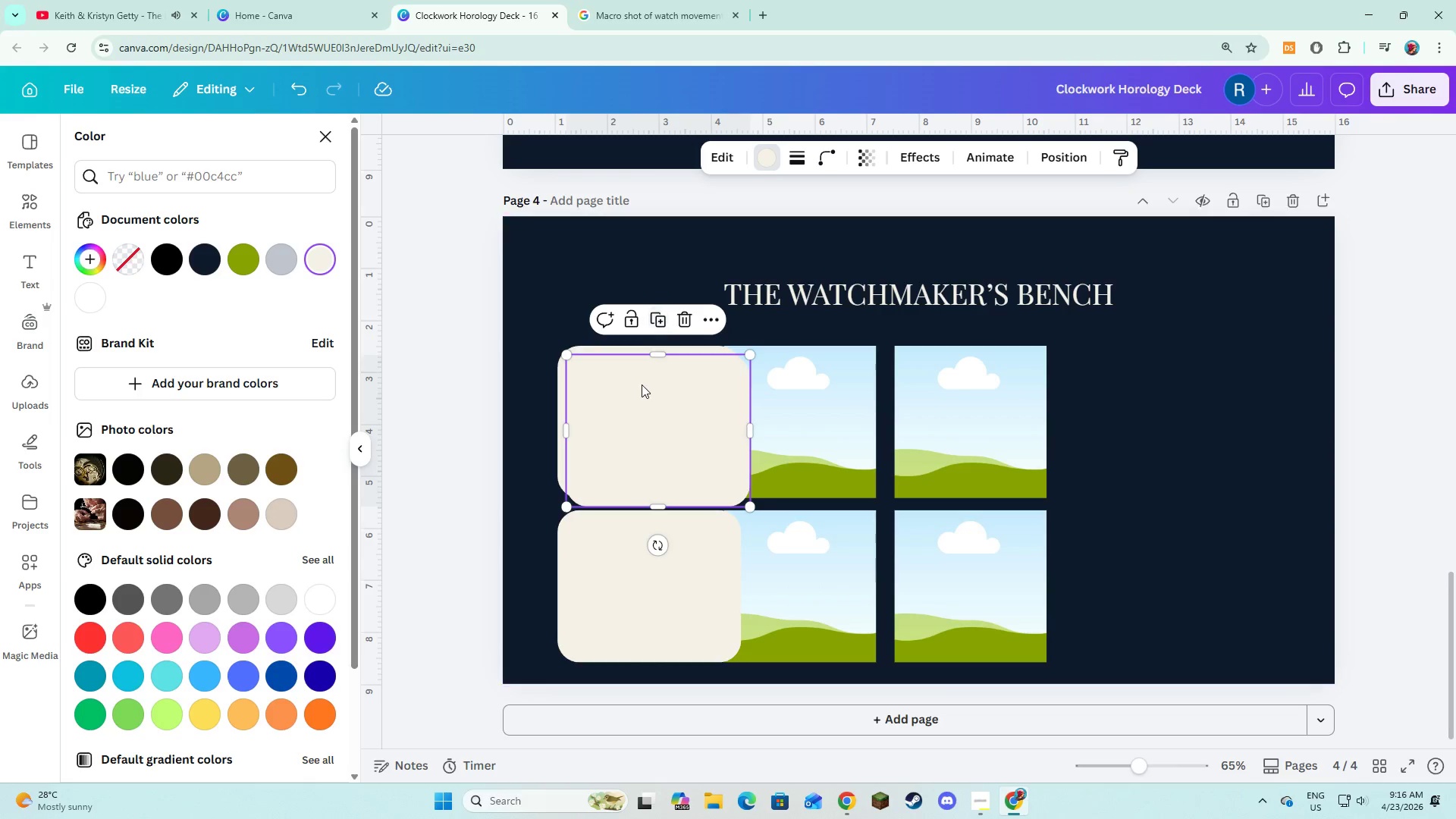 
left_click_drag(start_coordinate=[642, 400], to_coordinate=[1093, 395])
 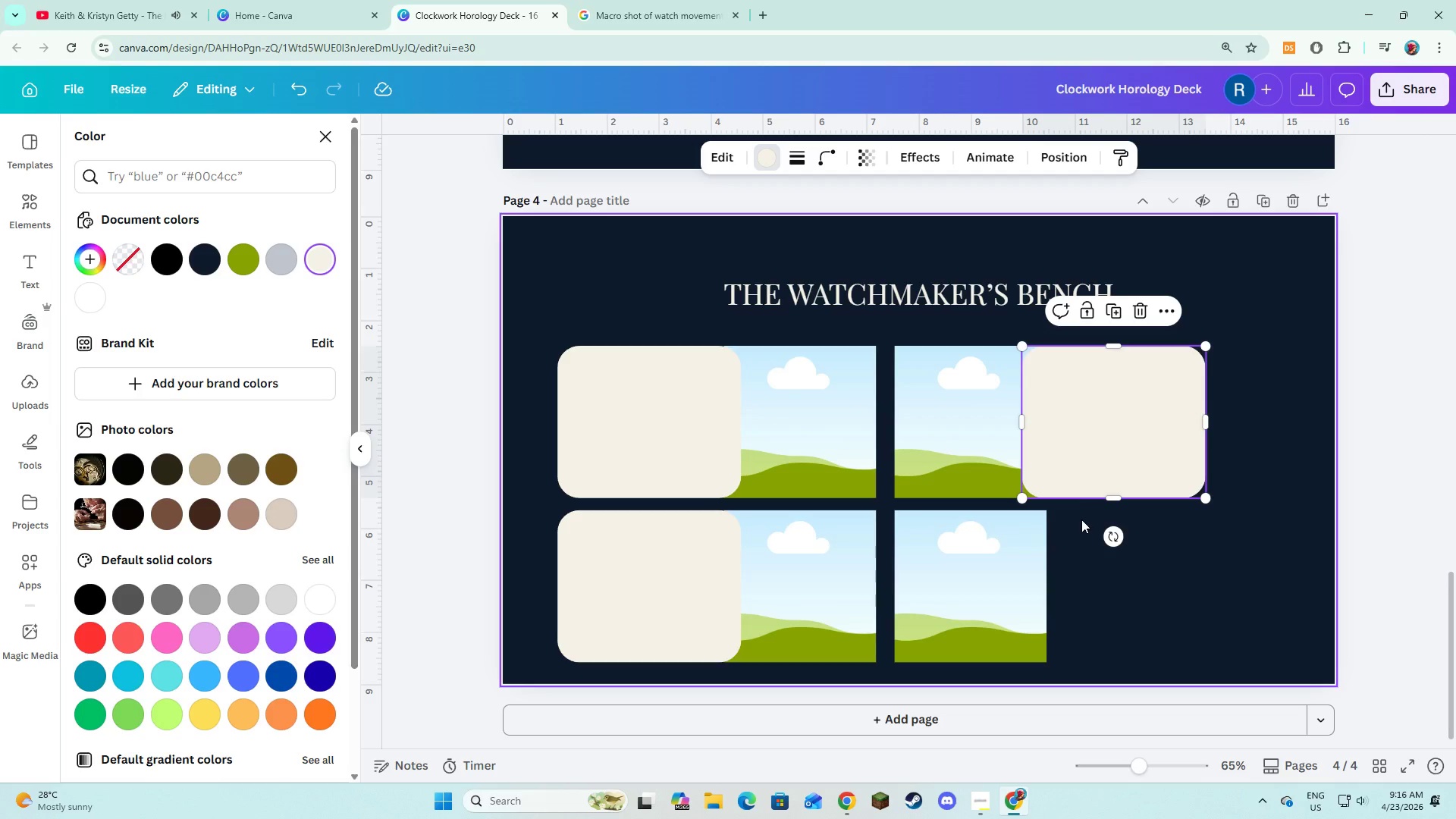 
left_click([1081, 538])
 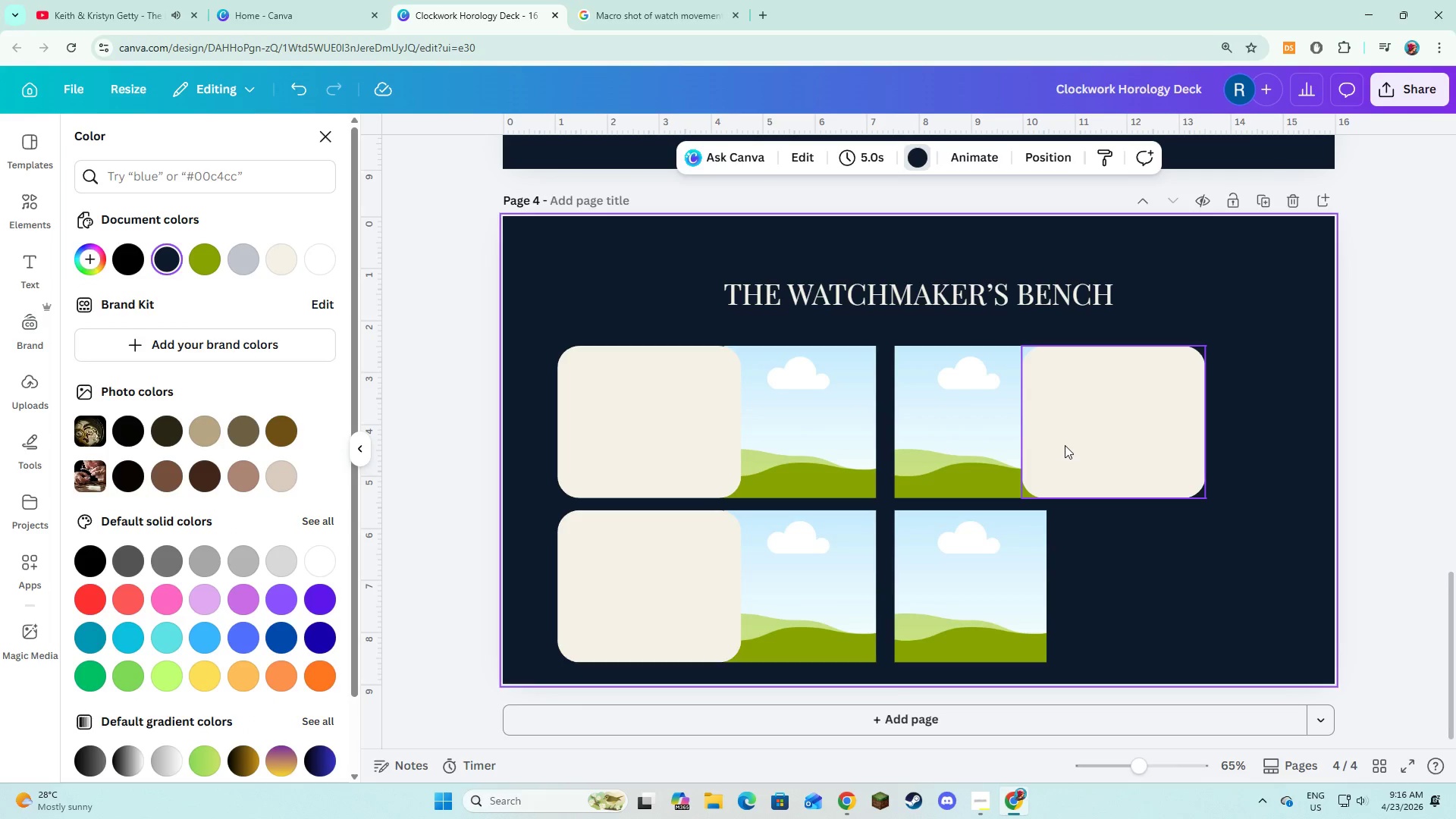 
left_click([1065, 445])
 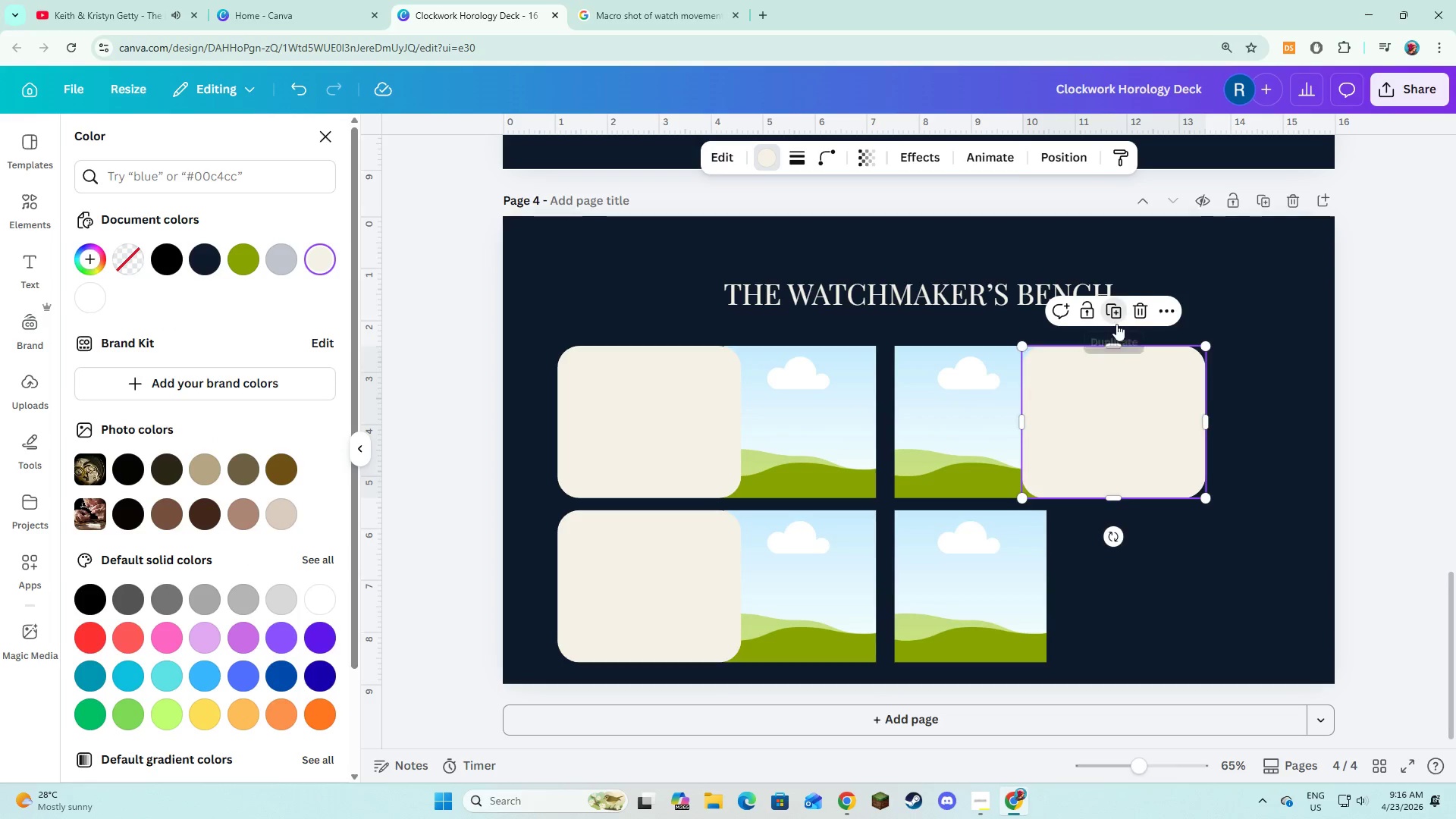 
left_click_drag(start_coordinate=[1103, 425], to_coordinate=[1089, 576])
 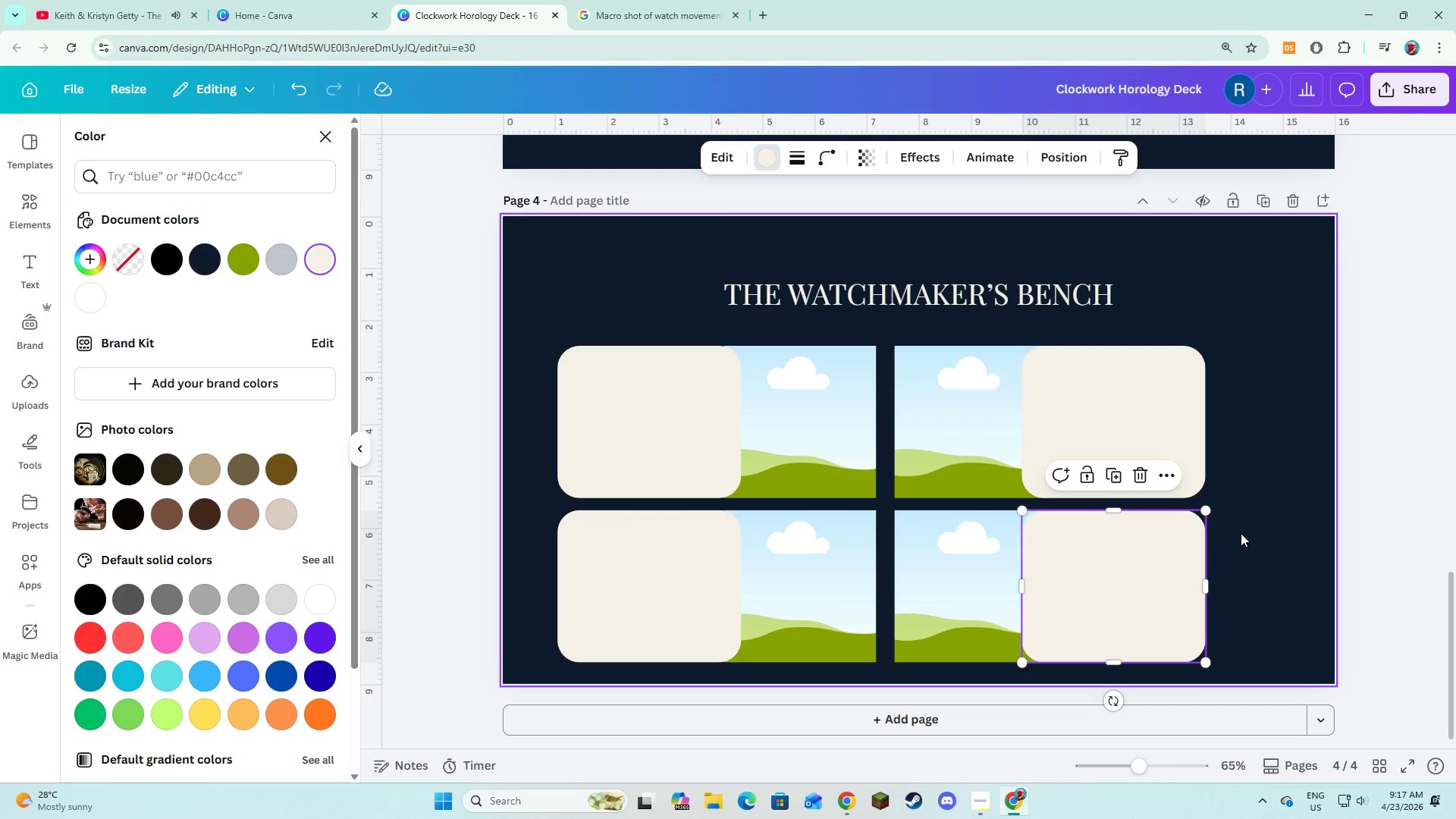 
left_click([1241, 533])
 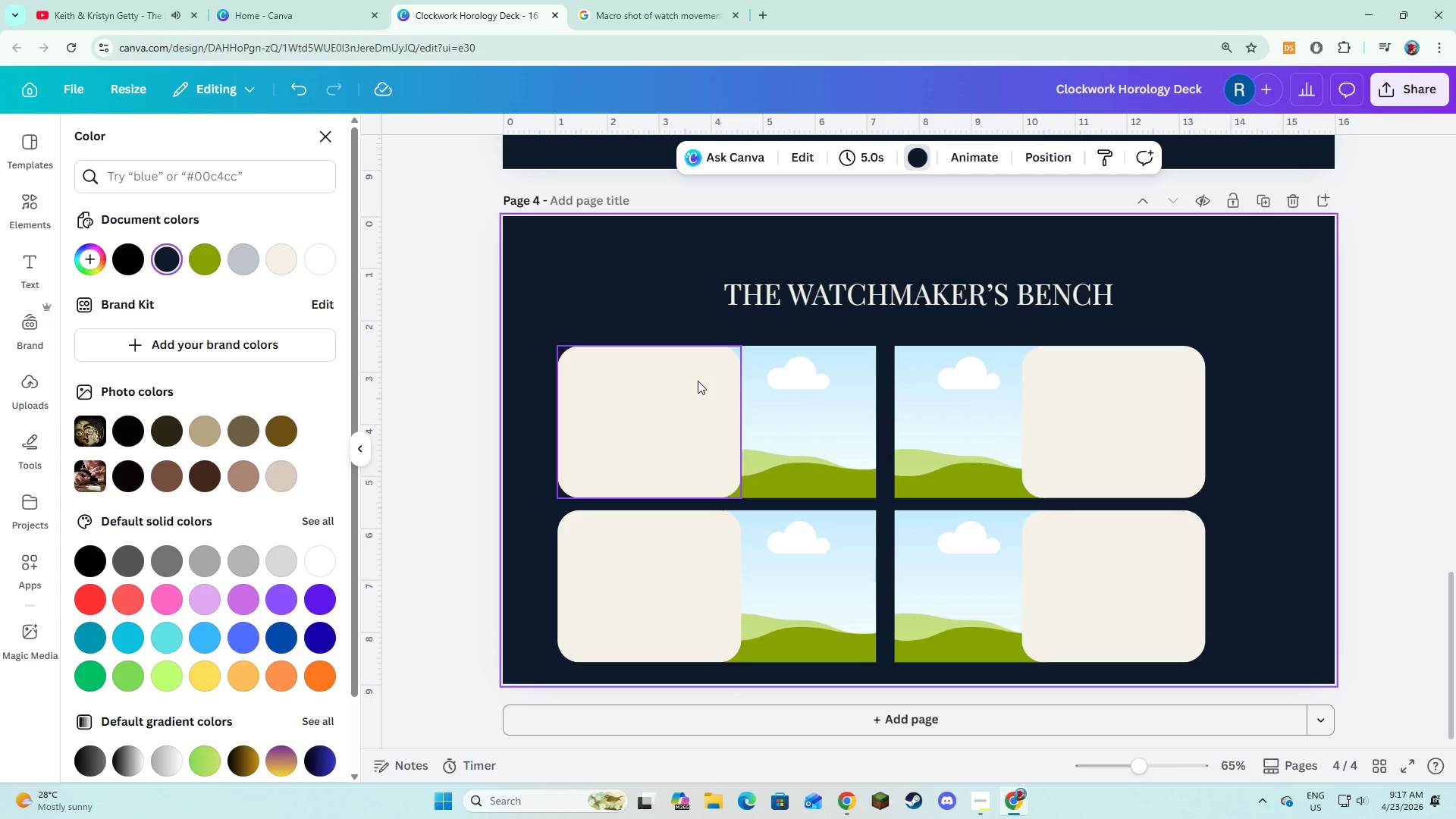 
left_click([698, 381])
 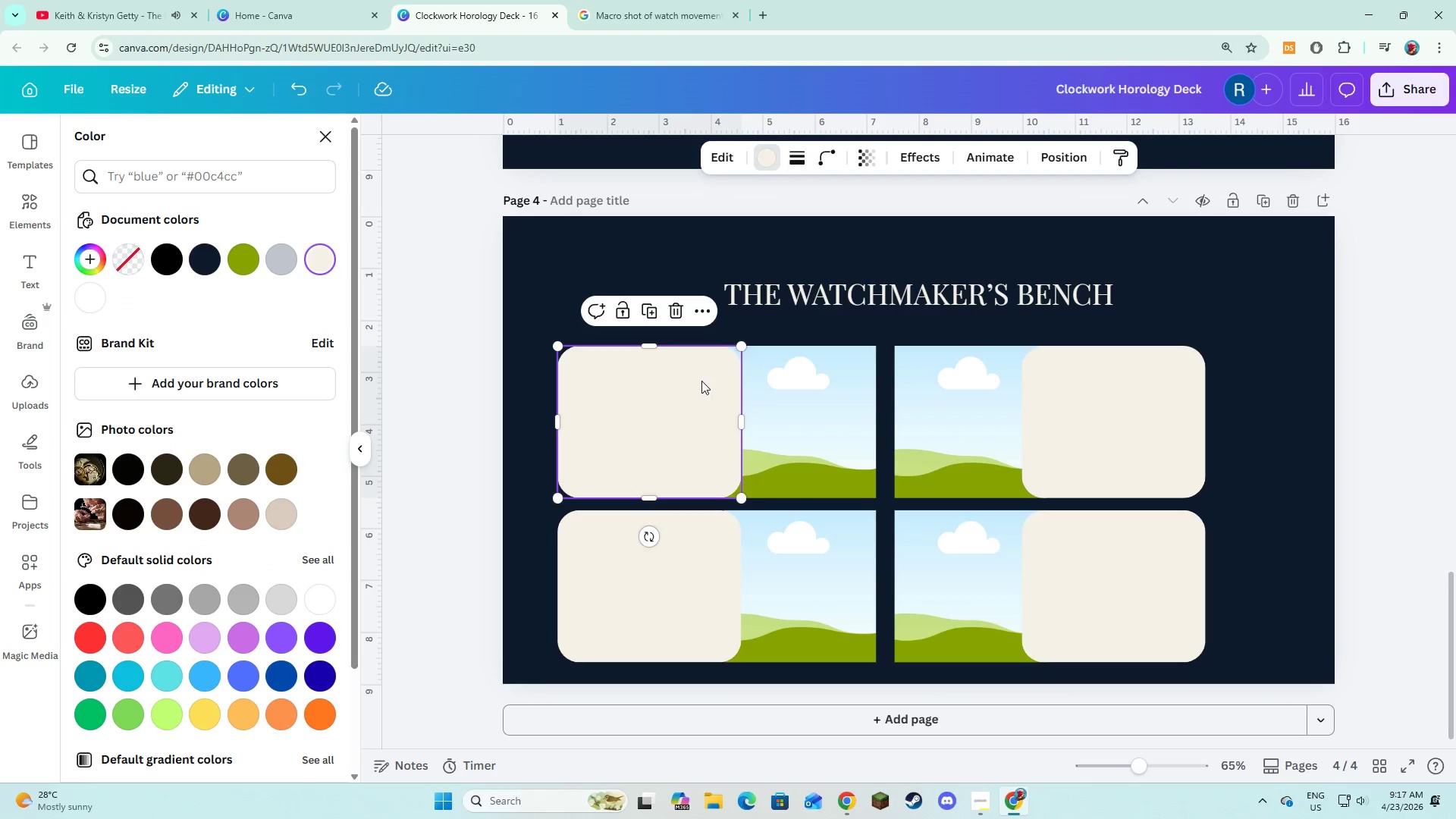 
hold_key(key=CapsLock, duration=1.53)
 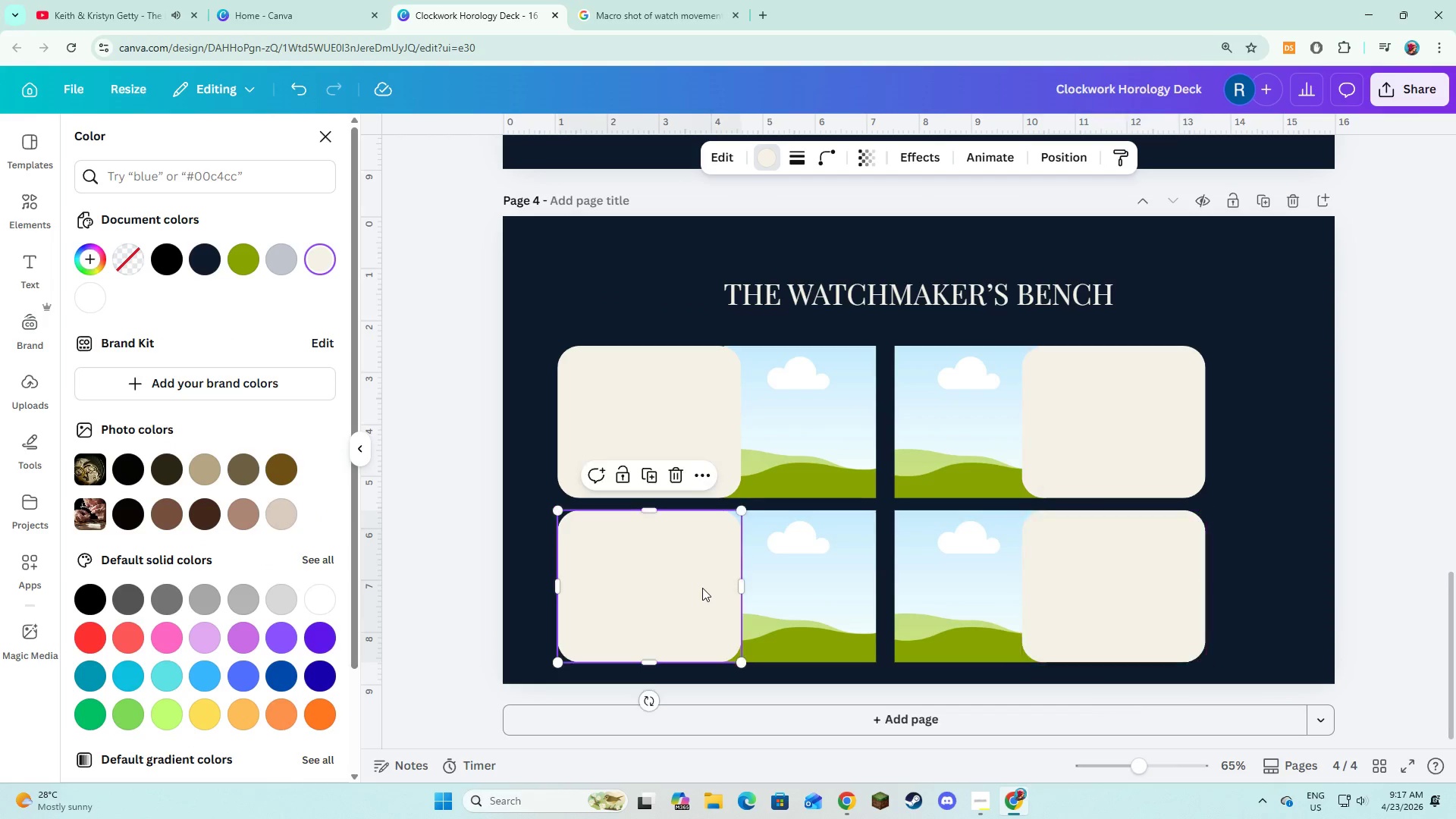 
left_click([1051, 404])
 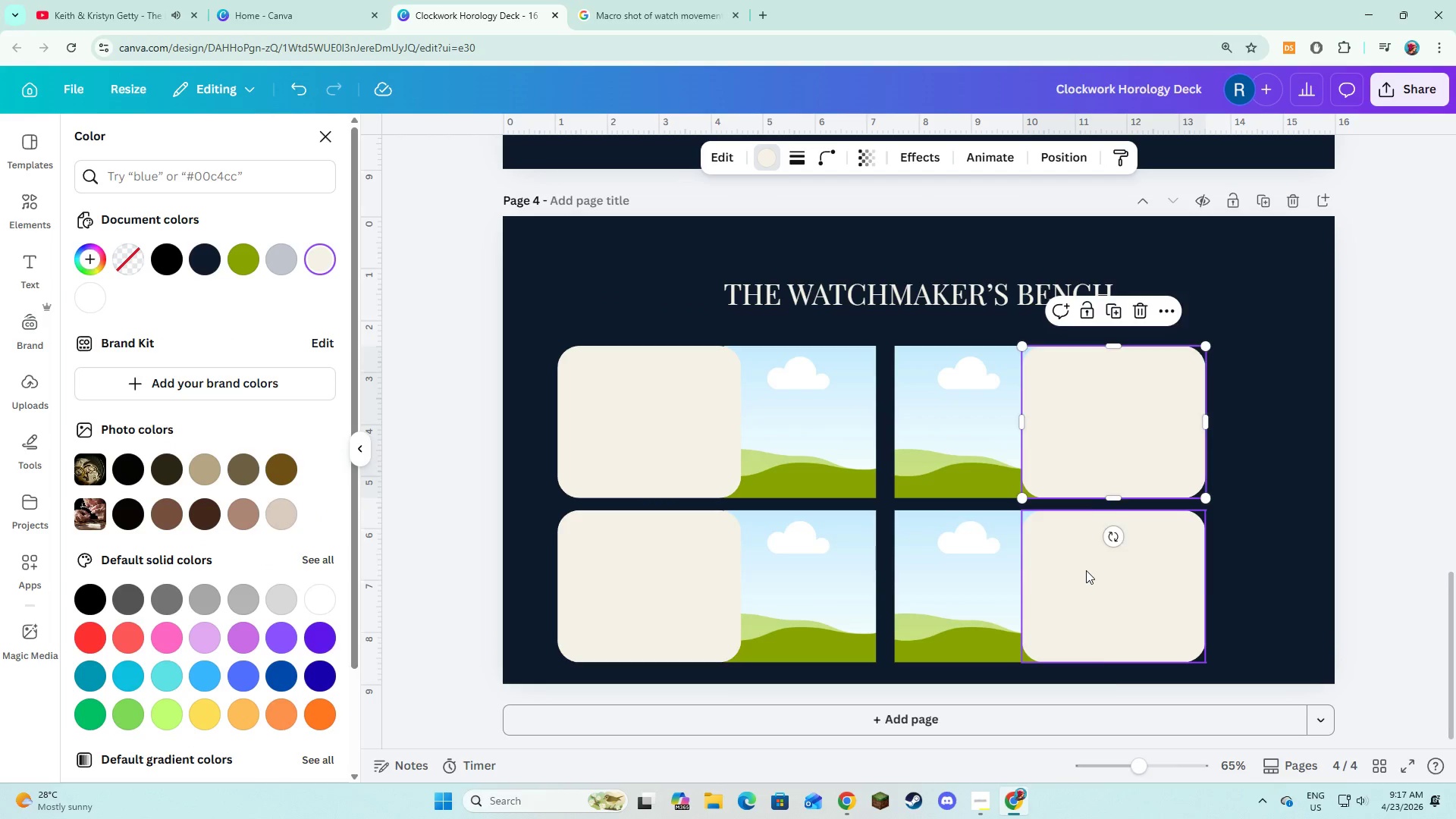 
left_click([1086, 570])
 